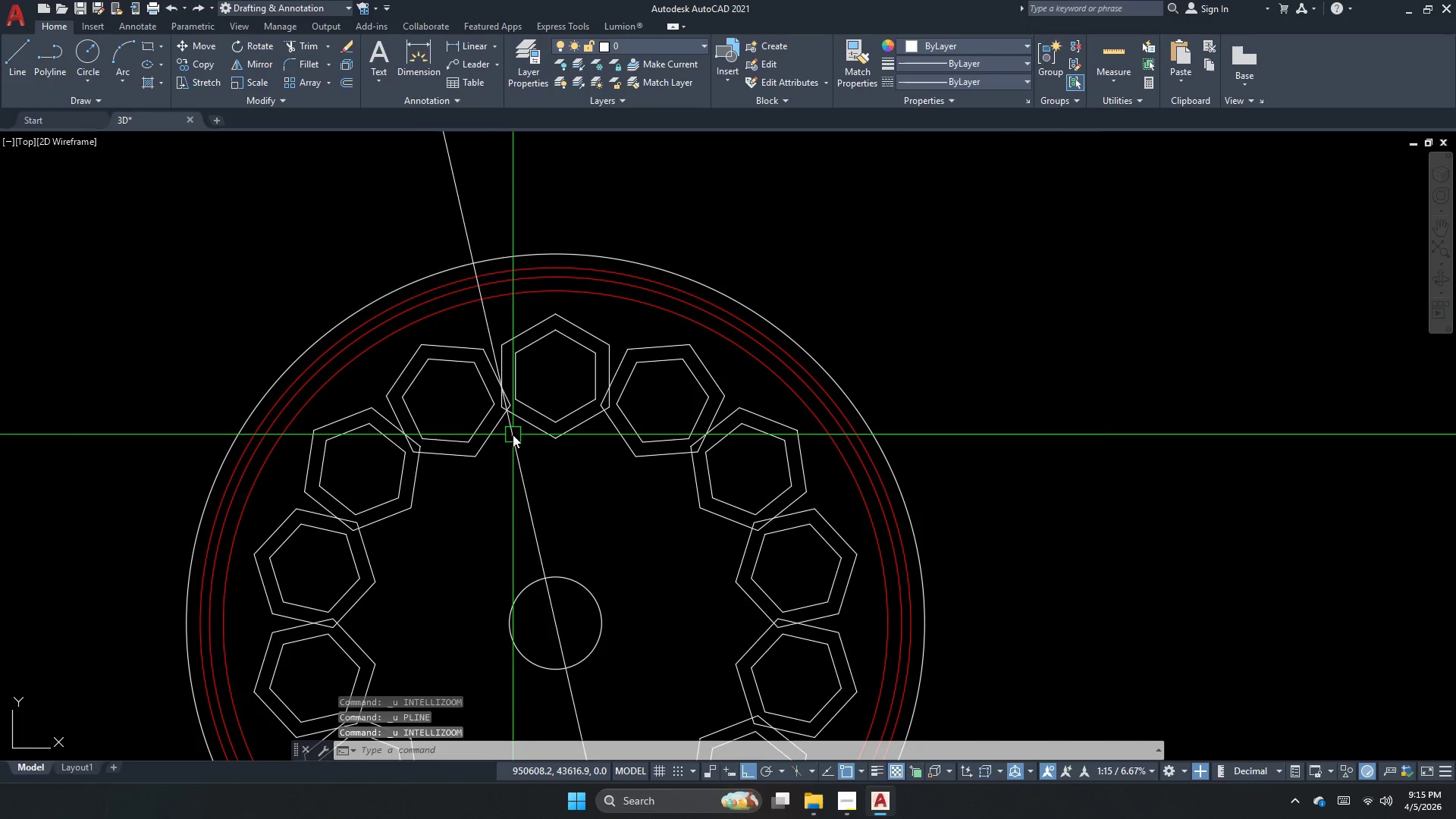 
key(Control+Z)
 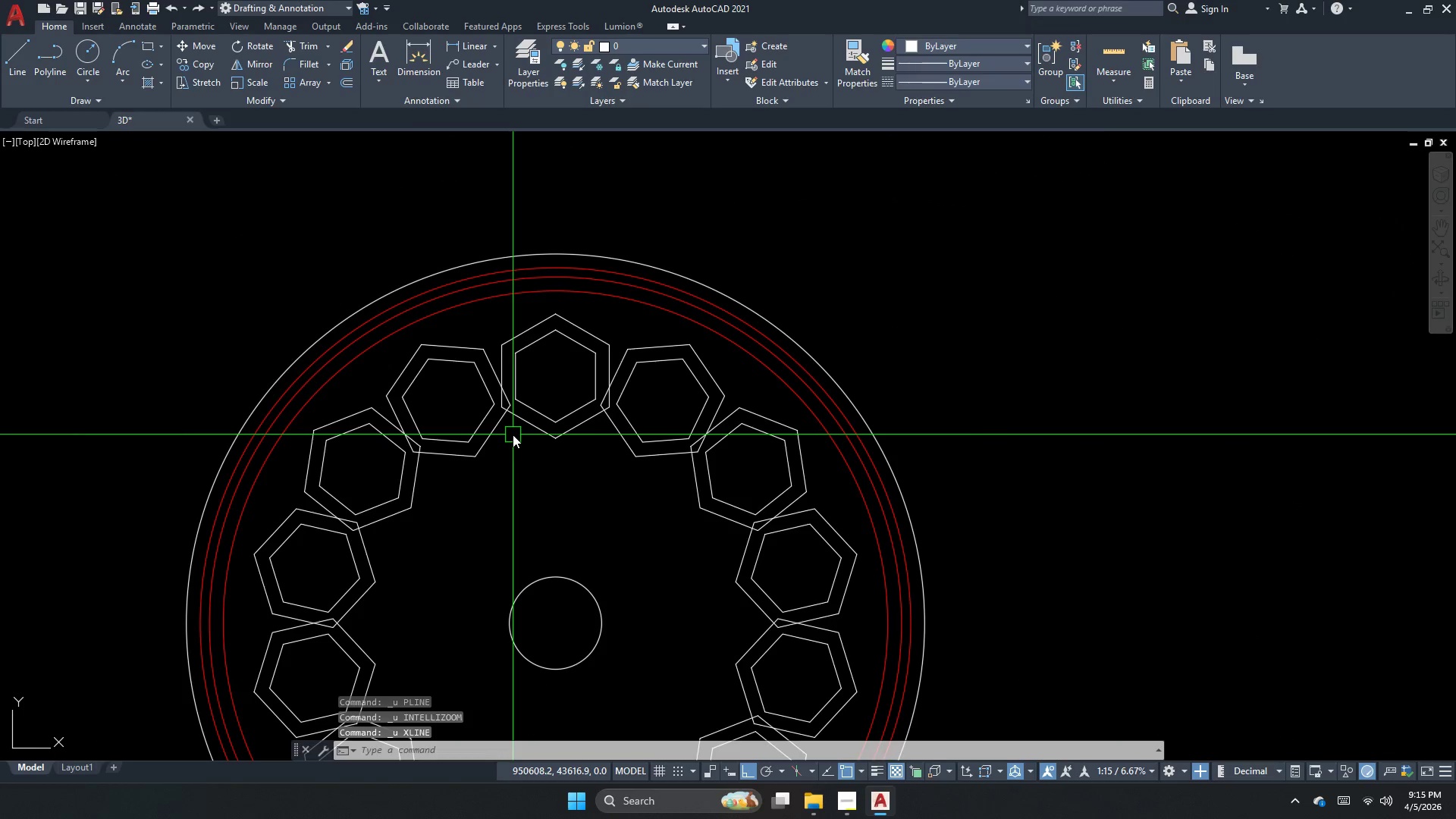 
key(Control+Z)
 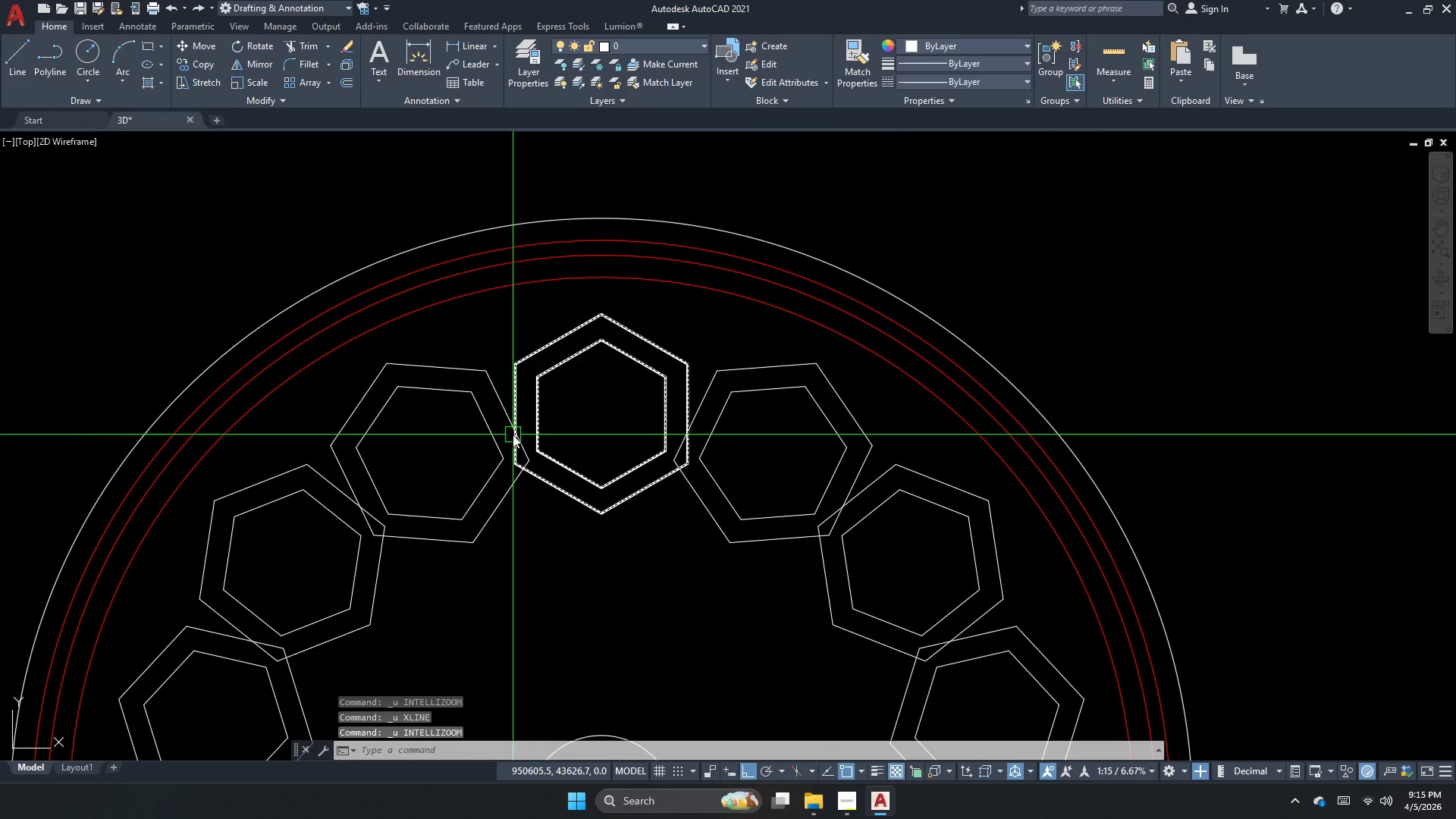 
key(Control+Z)
 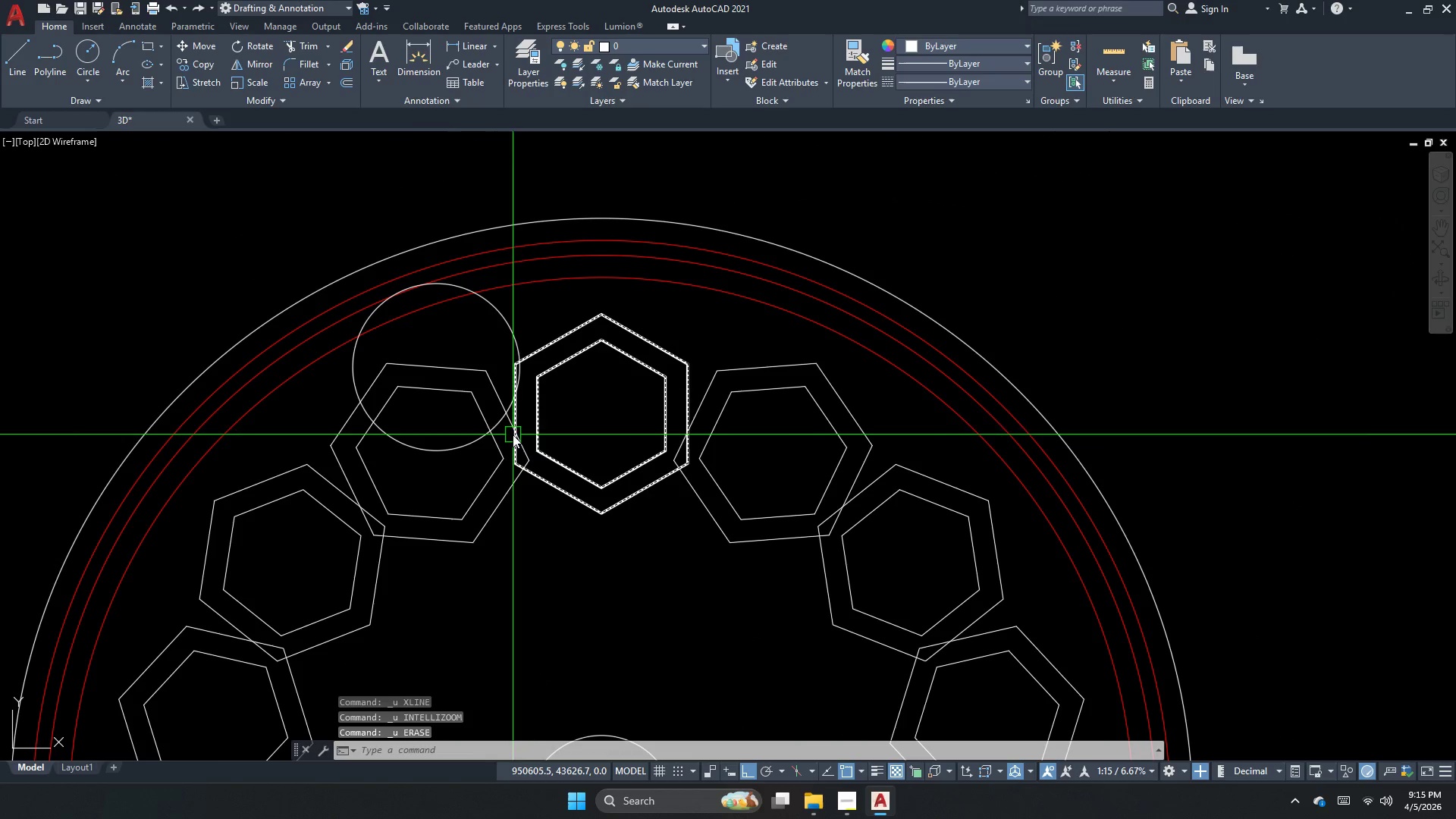 
key(Control+Z)
 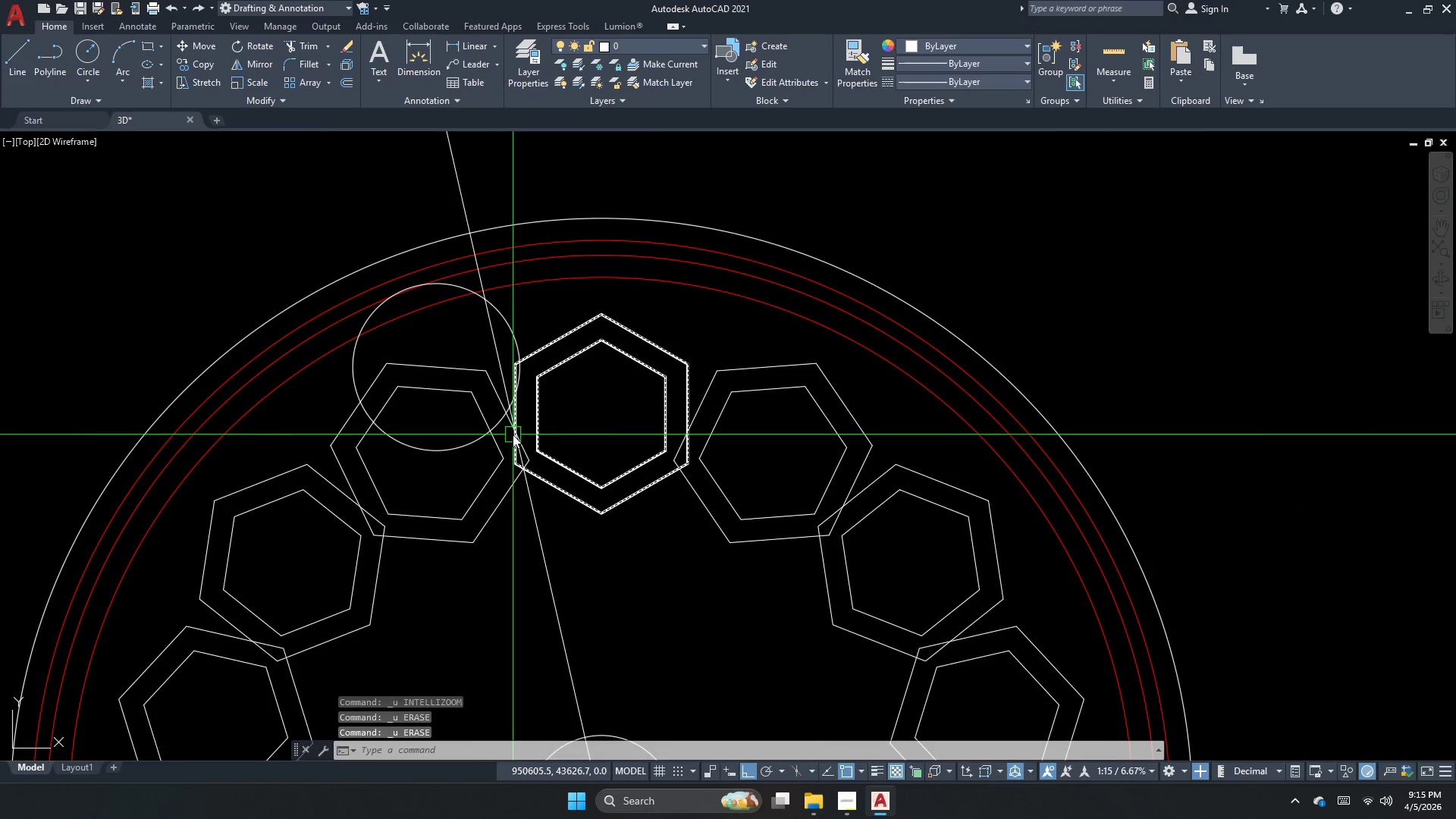 
key(Control+Z)
 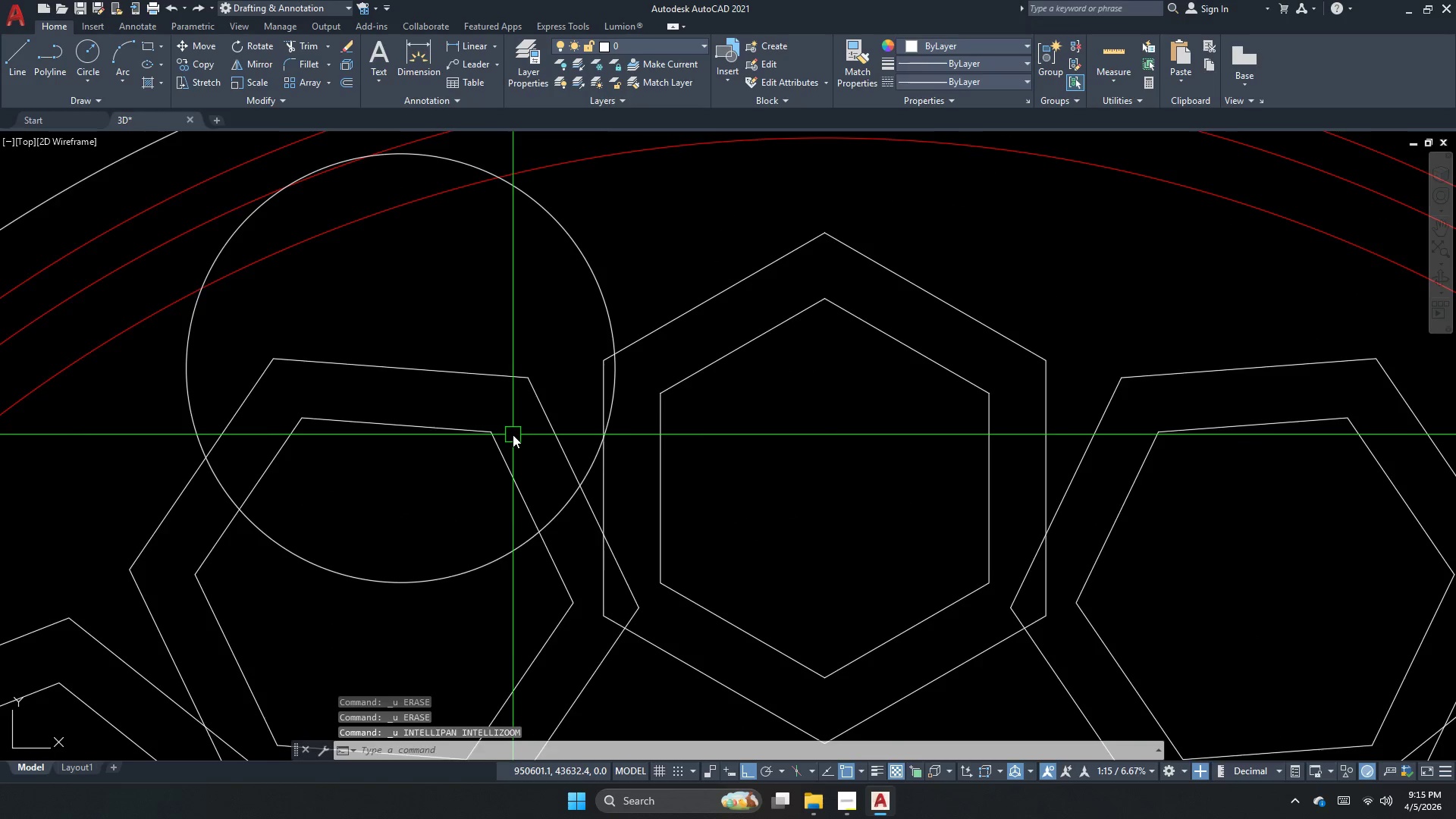 
key(Control+Z)
 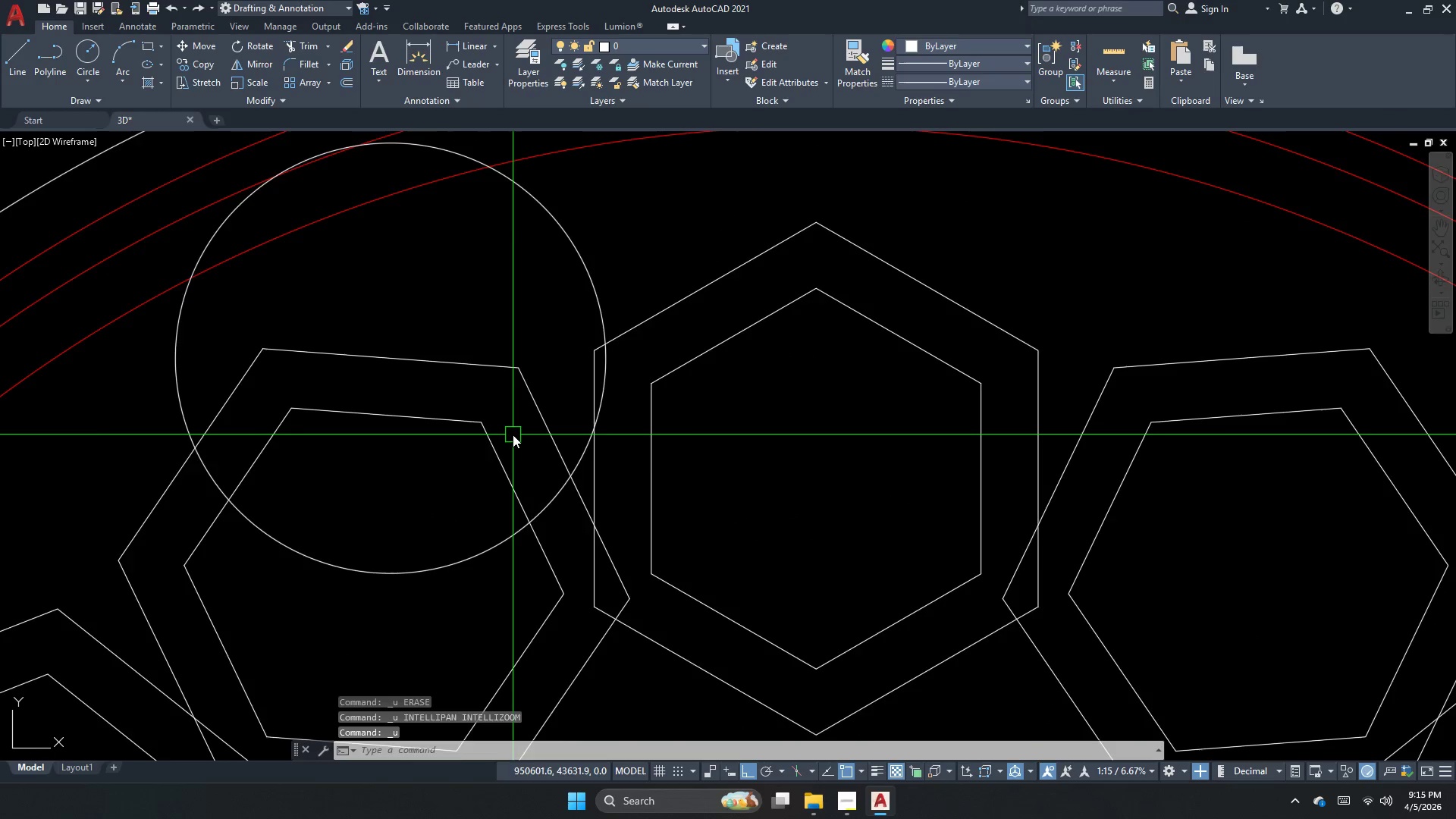 
key(Control+Z)
 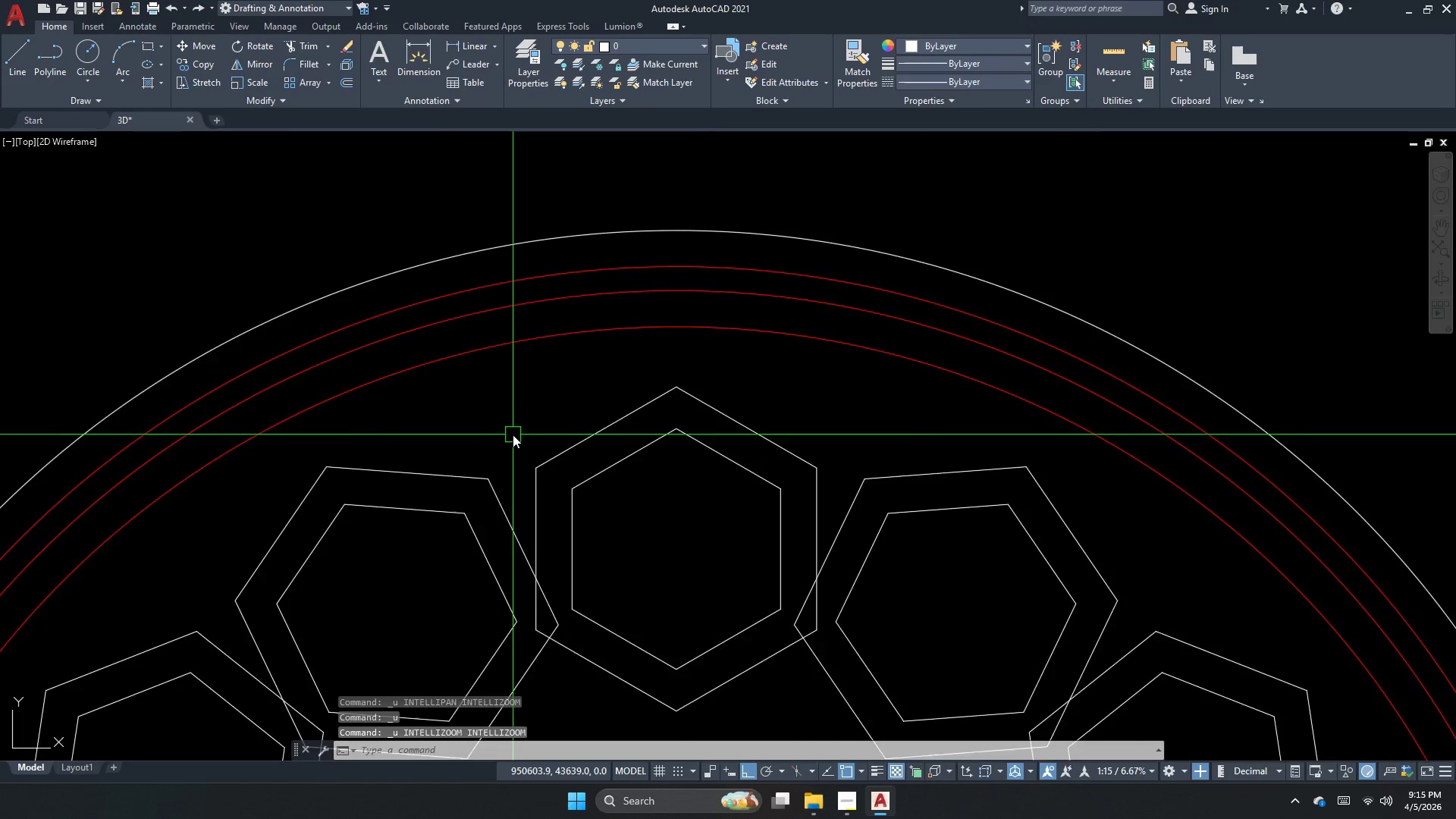 
key(Control+Z)
 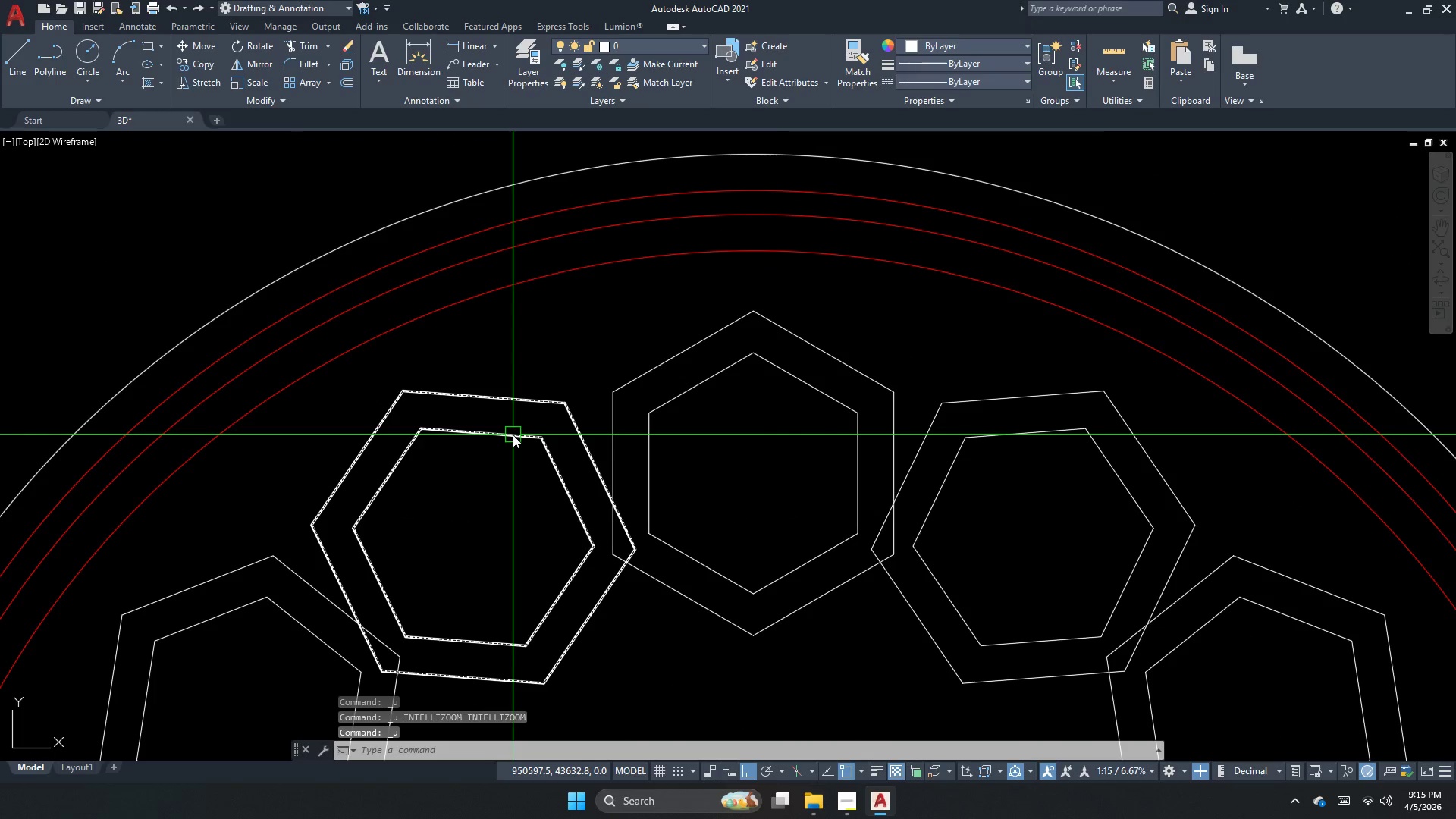 
key(Control+Z)
 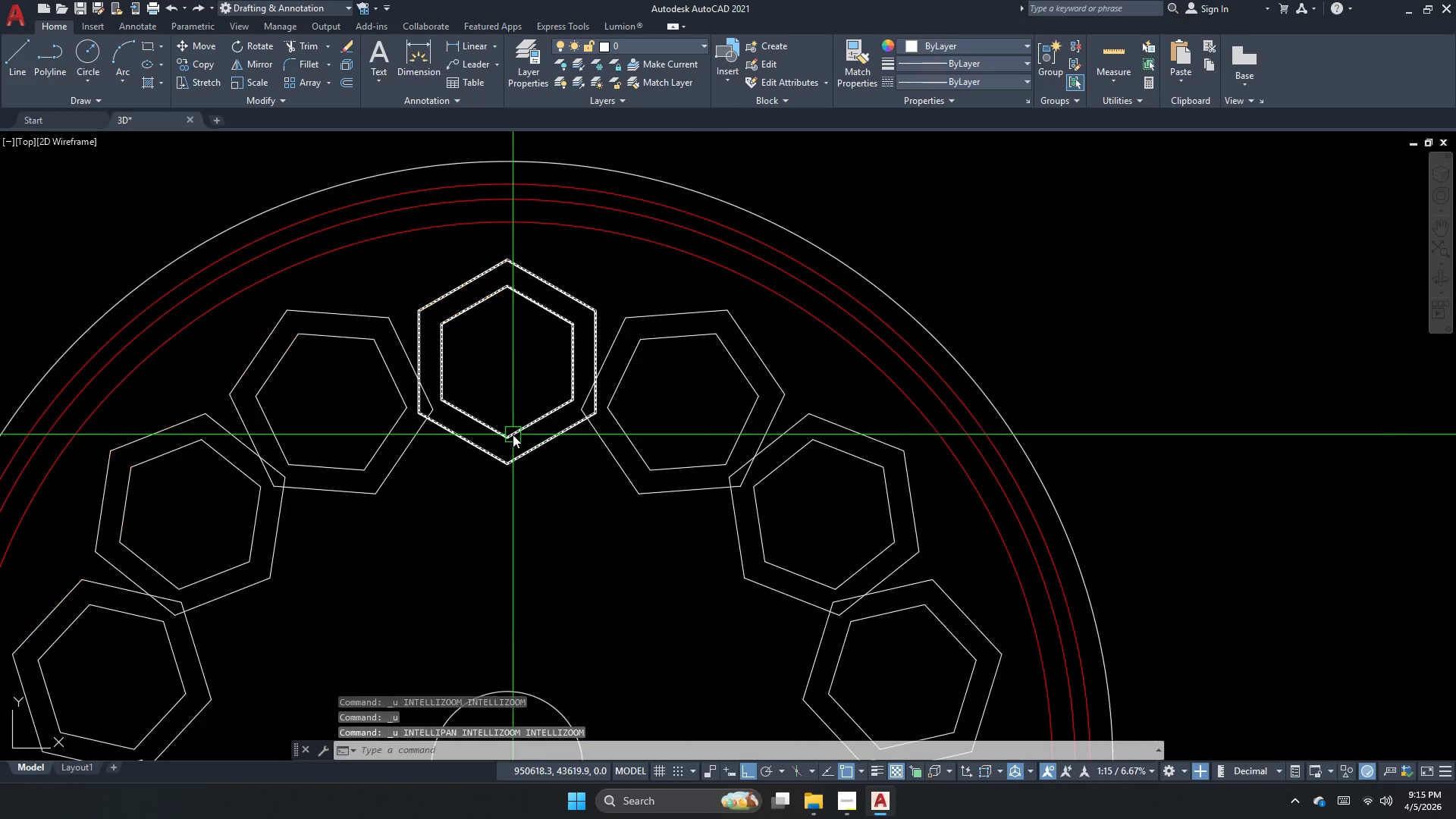 
key(Control+Z)
 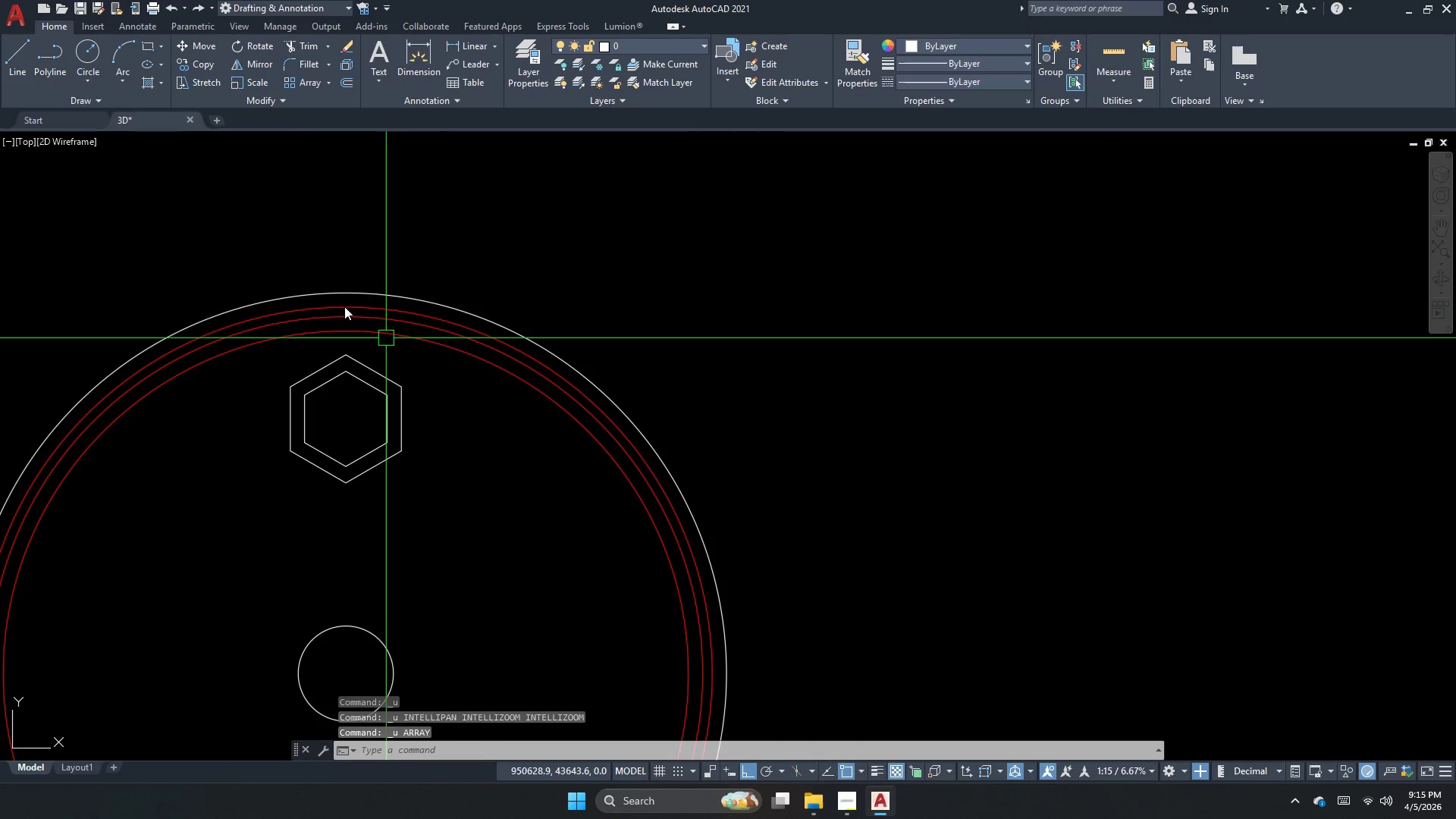 
key(Escape)
 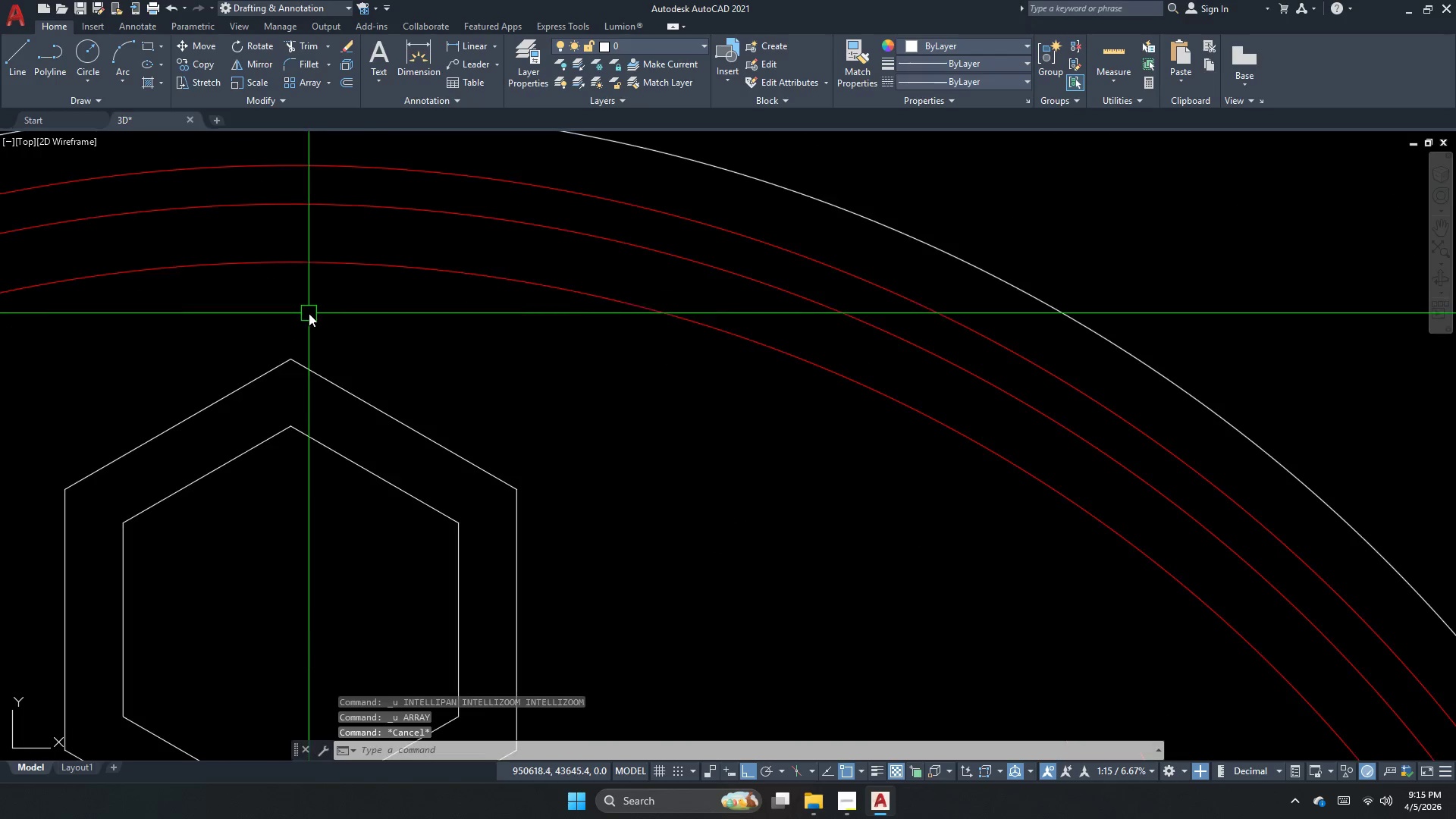 
left_click_drag(start_coordinate=[326, 359], to_coordinate=[318, 384])
 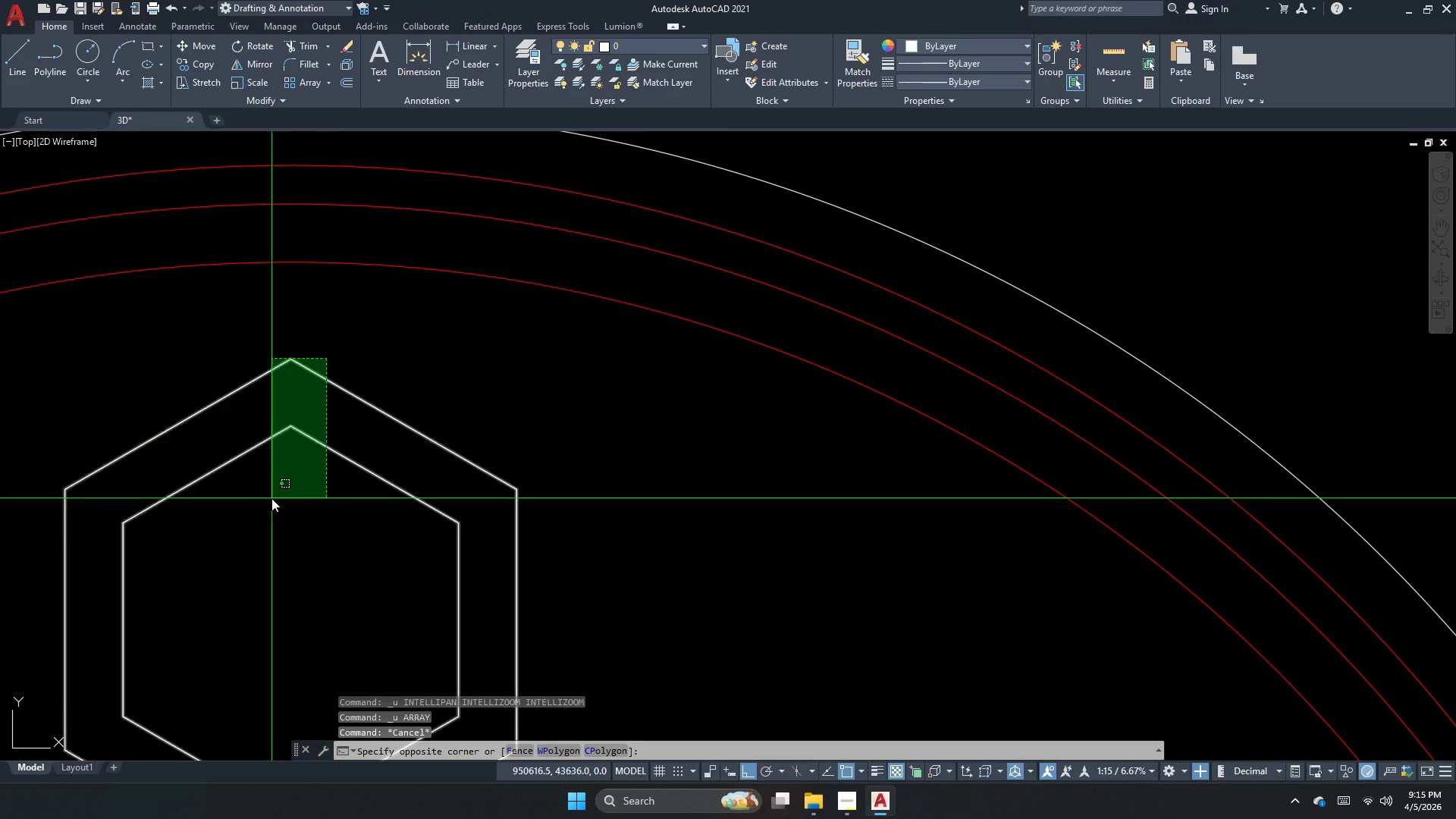 
left_click_drag(start_coordinate=[271, 499], to_coordinate=[271, 492])
 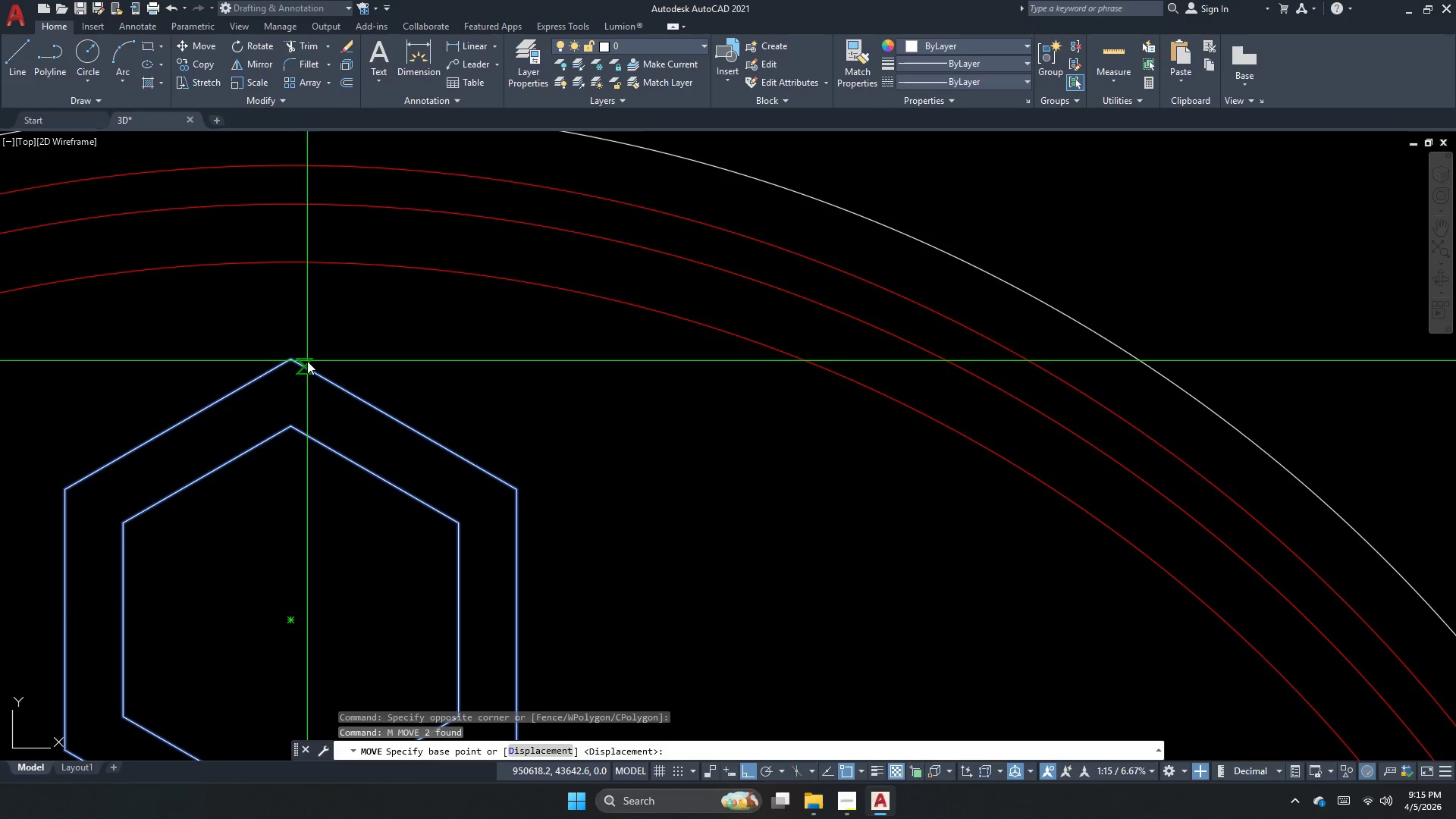 
scroll: coordinate [309, 313], scroll_direction: up, amount: 3.0
 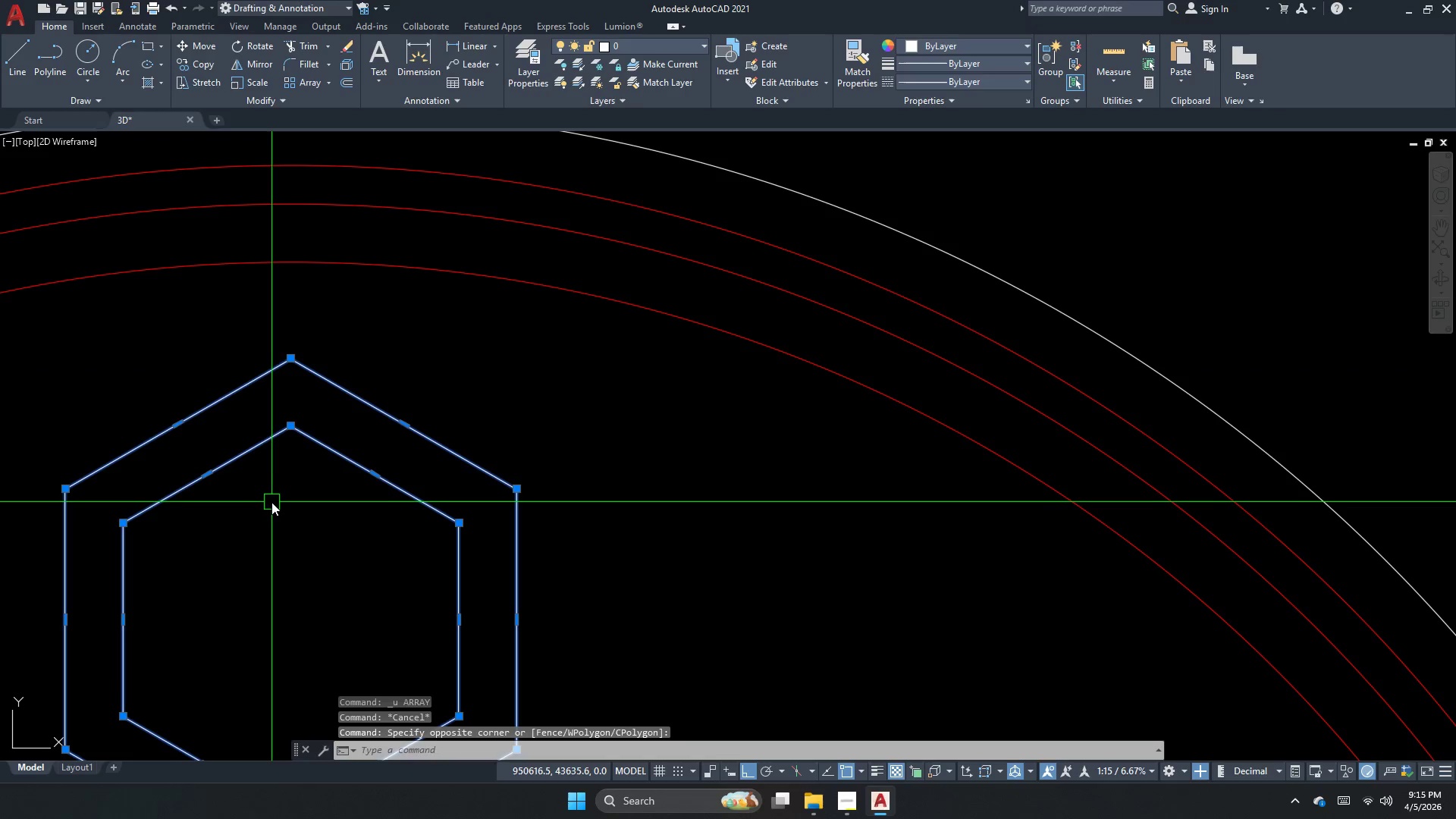 
key(M)
 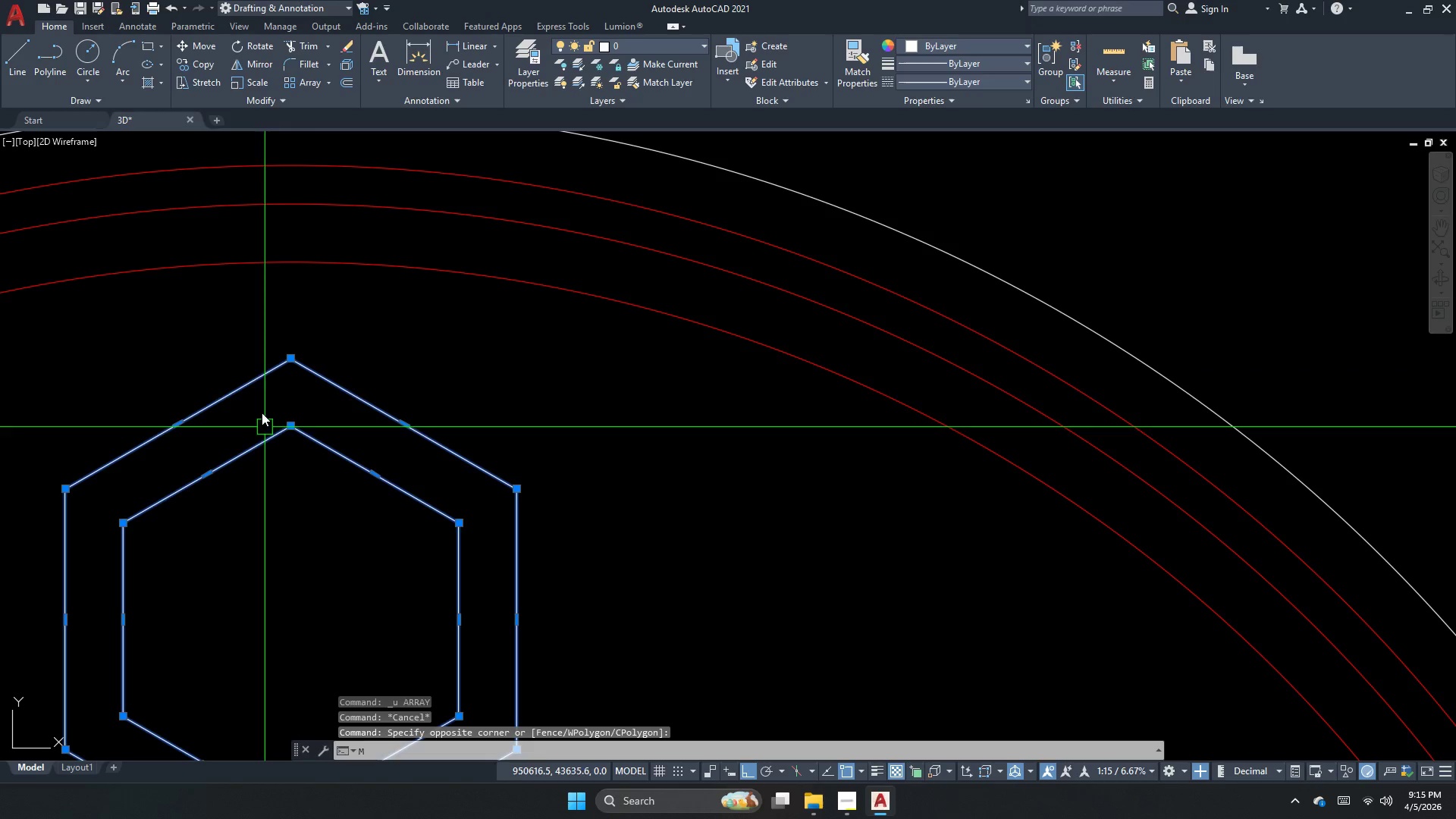 
key(Space)
 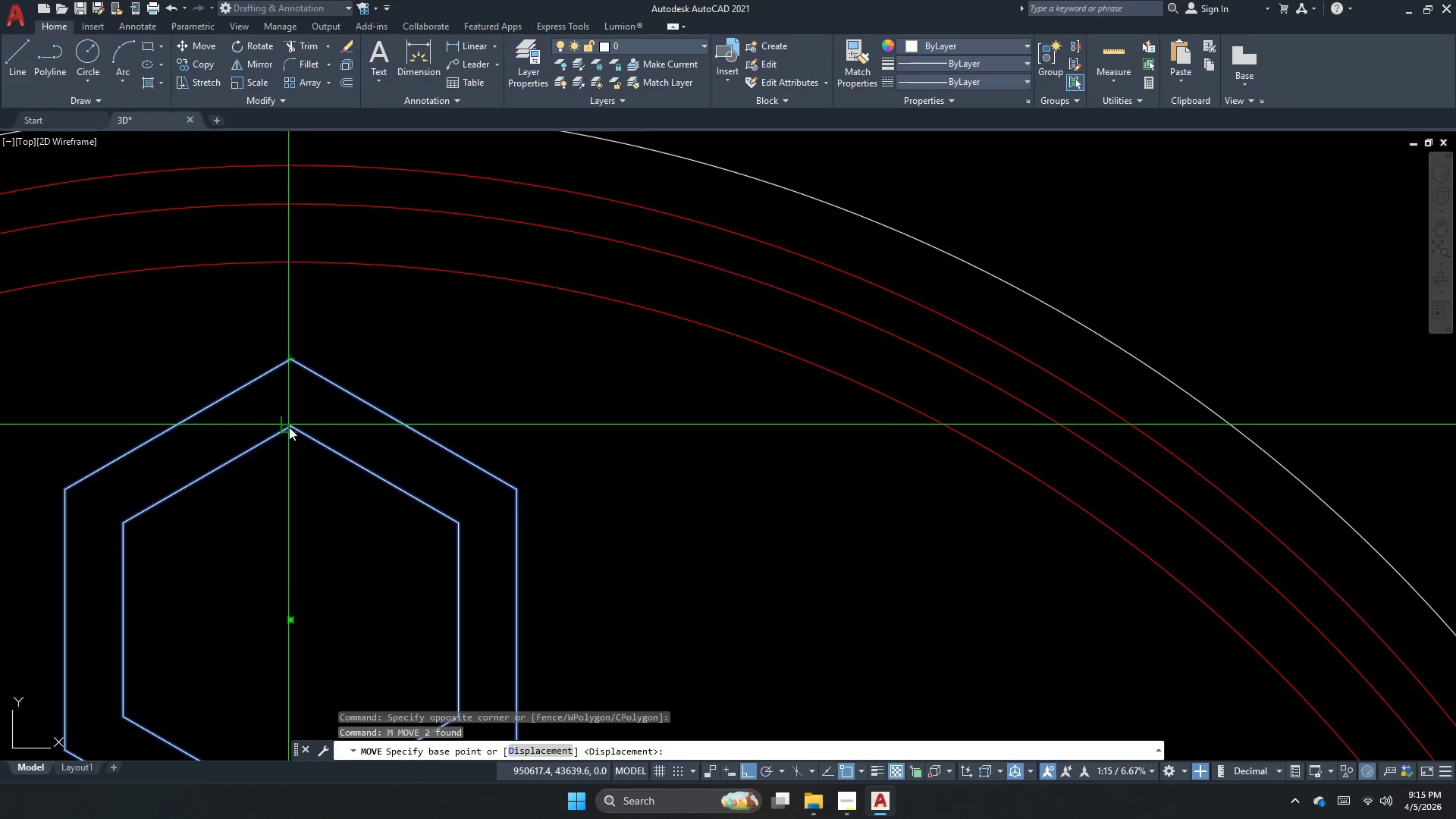 
key(Escape)
 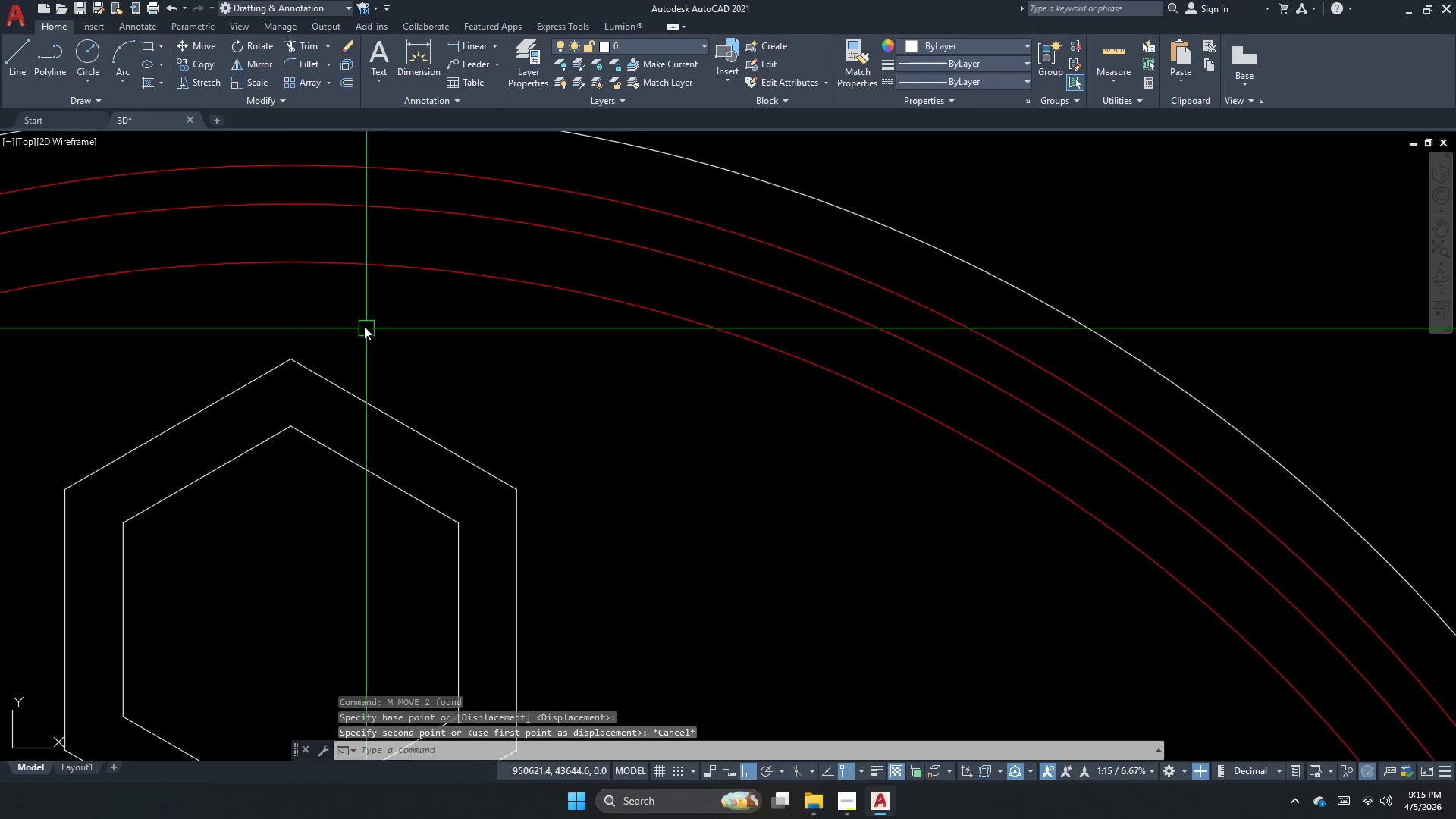 
left_click_drag(start_coordinate=[364, 326], to_coordinate=[281, 458])
 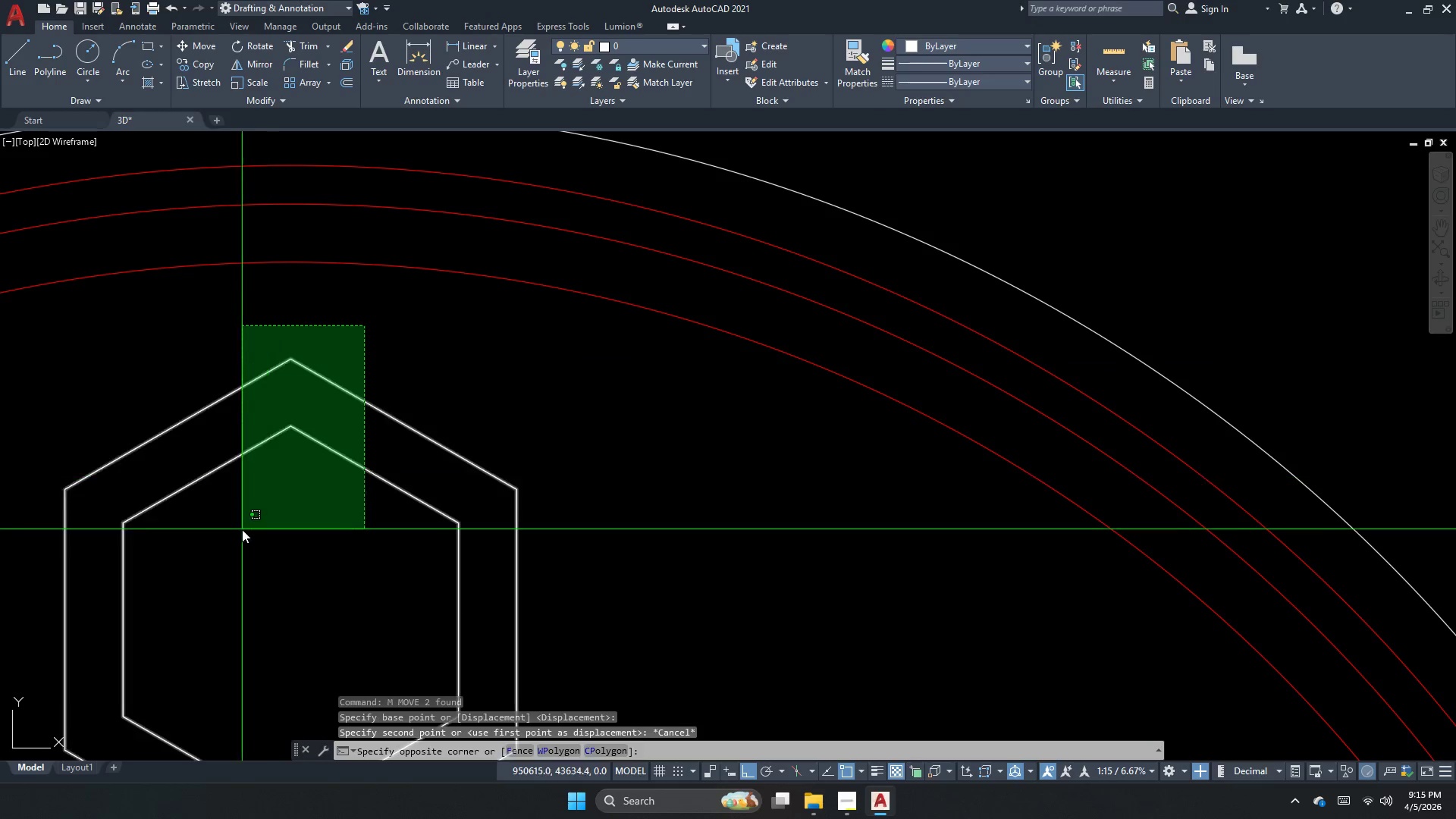 
left_click_drag(start_coordinate=[240, 530], to_coordinate=[246, 511])
 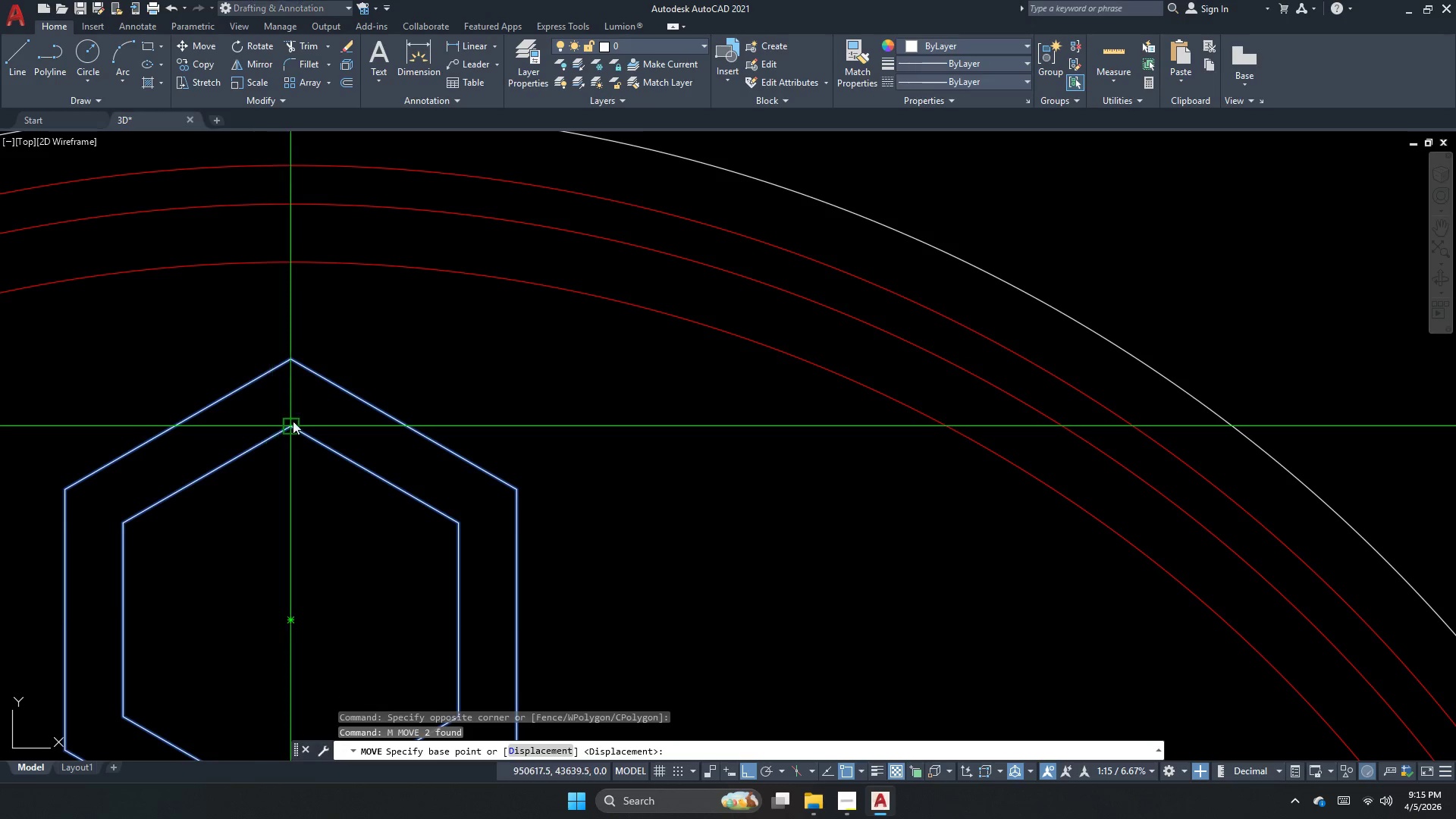 
key(M)
 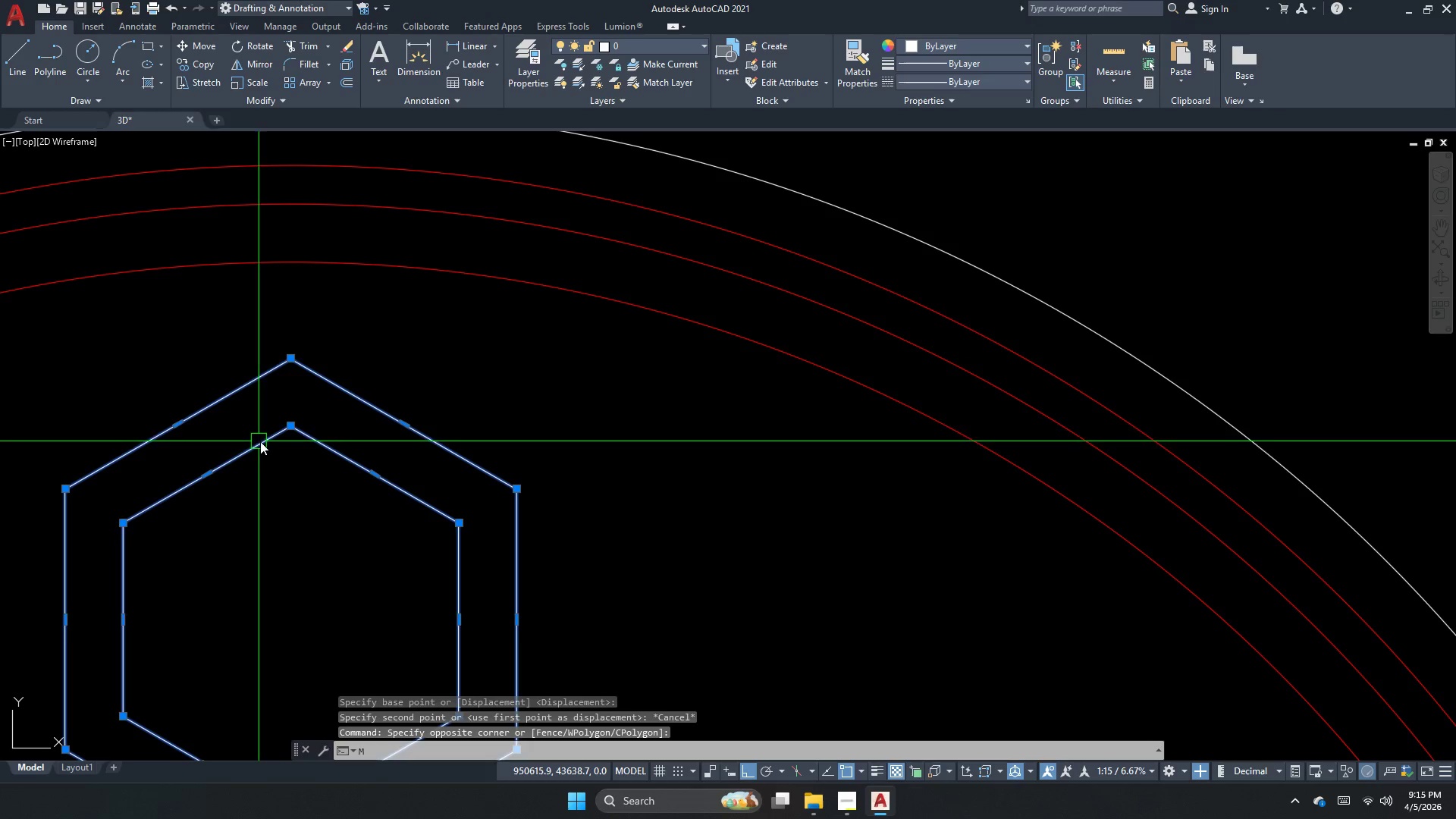 
key(Space)
 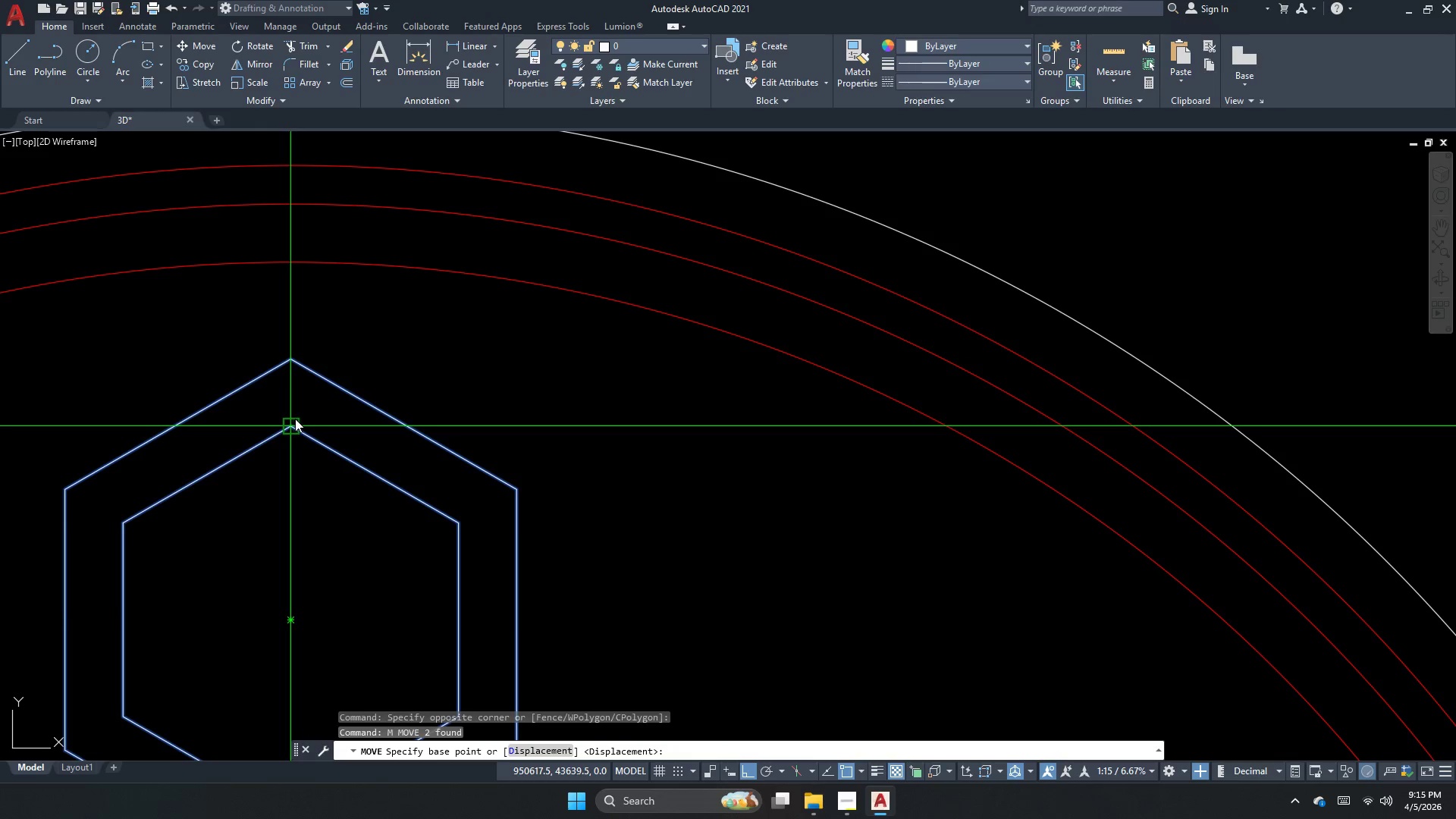 
left_click_drag(start_coordinate=[295, 419], to_coordinate=[290, 403])
 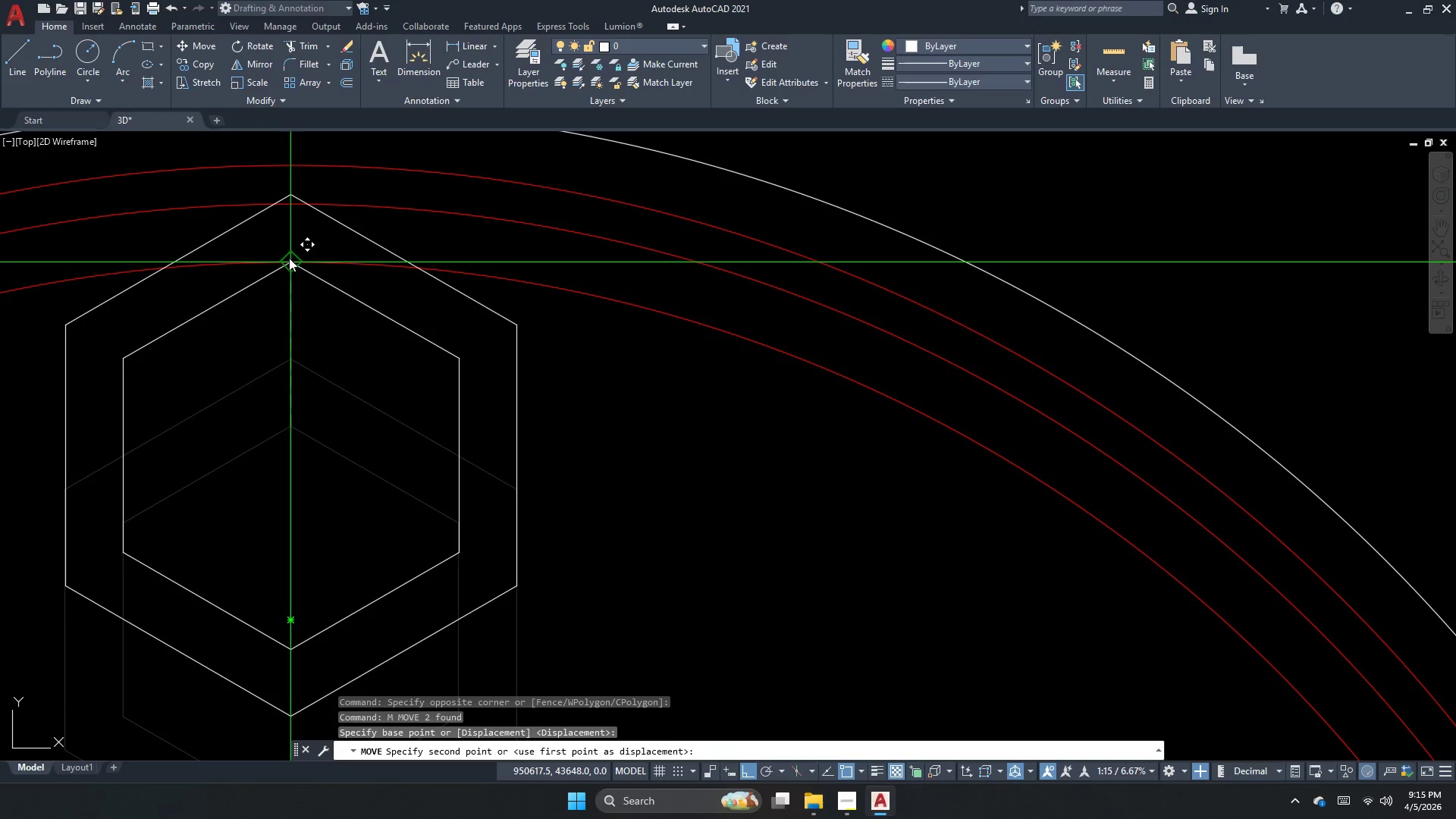 
left_click([289, 258])
 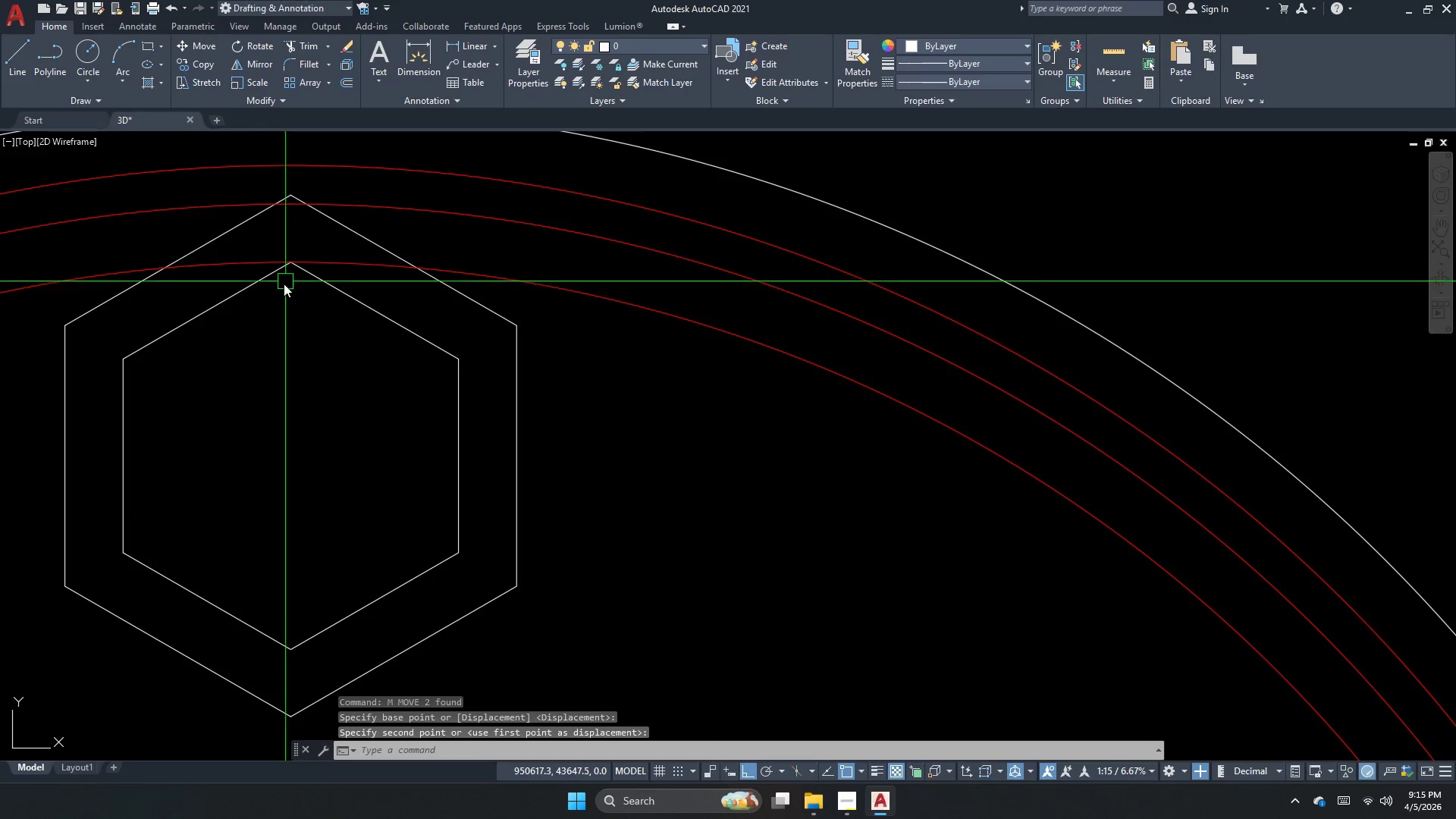 
key(Escape)
 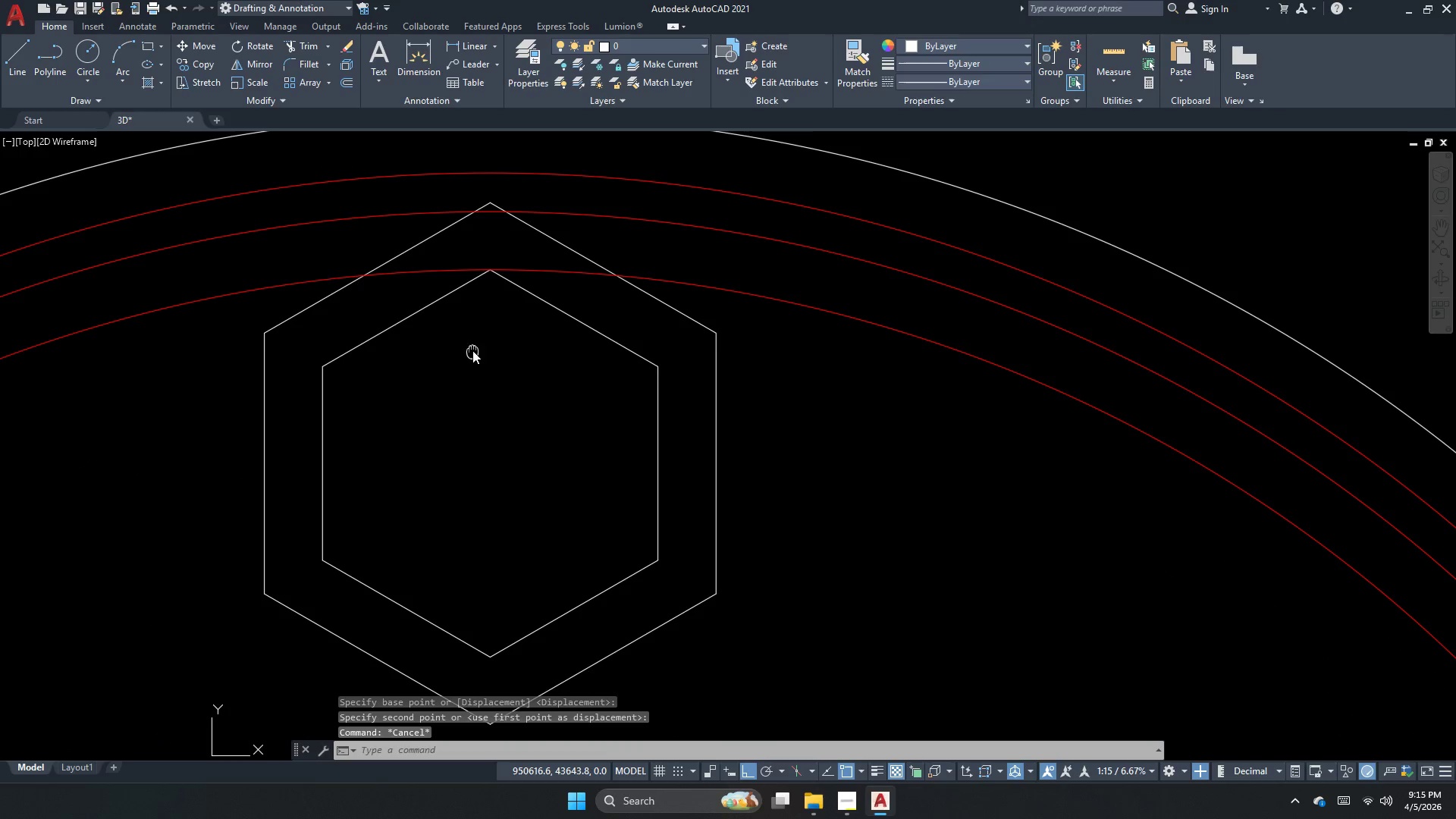 
scroll: coordinate [446, 379], scroll_direction: down, amount: 4.0
 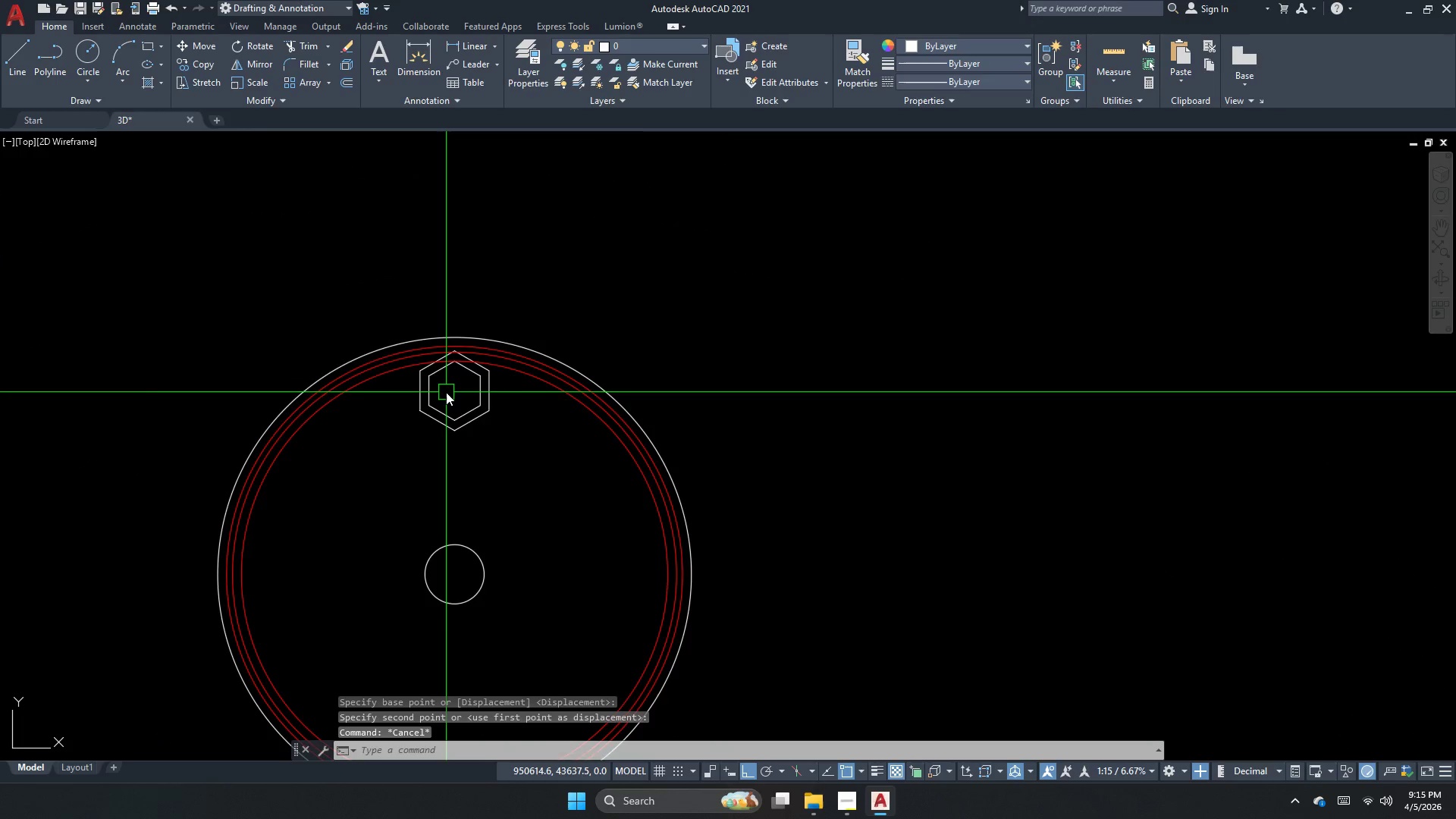 
left_click_drag(start_coordinate=[455, 391], to_coordinate=[453, 407])
 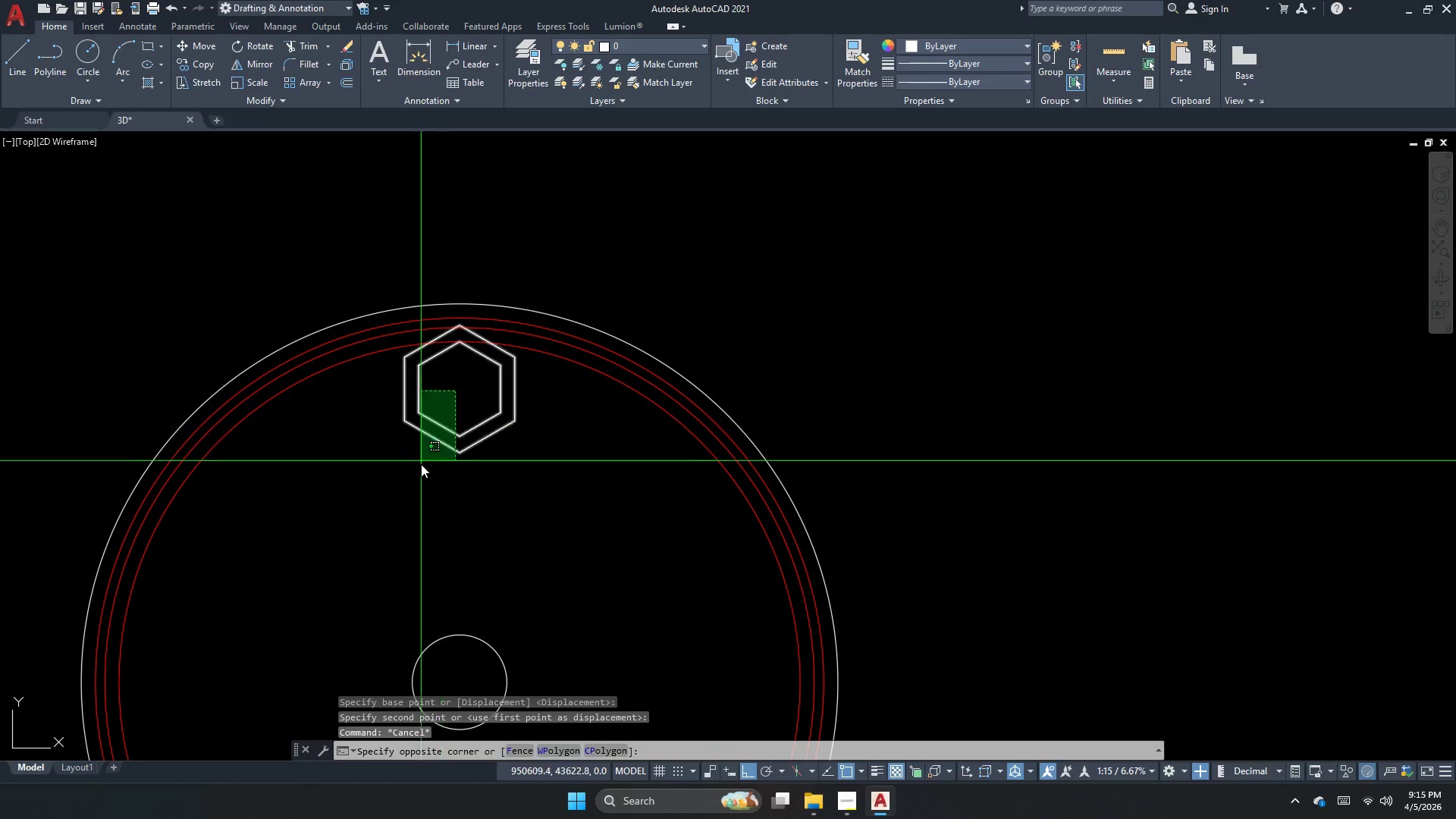 
double_click([421, 464])
 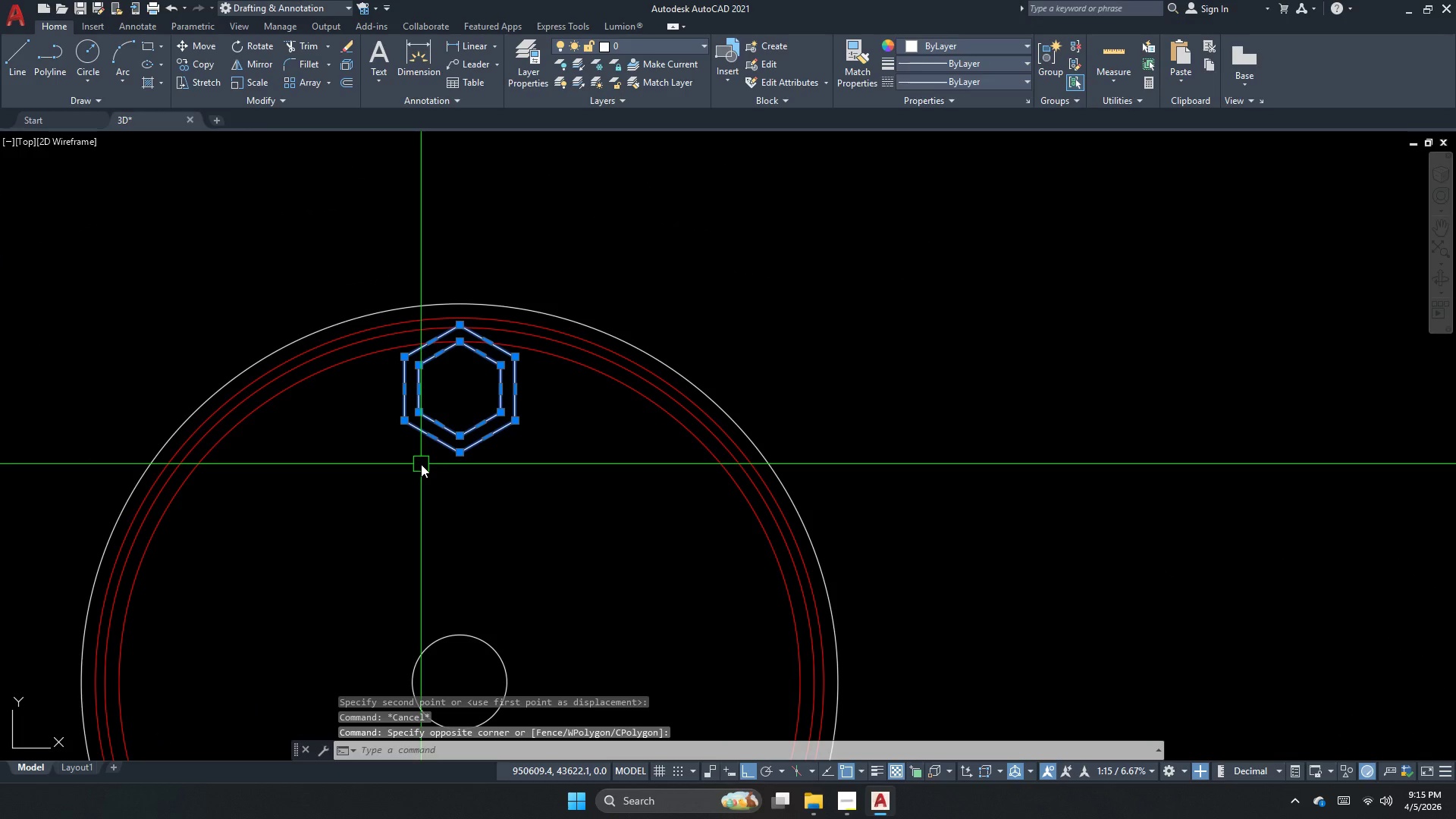 
scroll: coordinate [446, 394], scroll_direction: up, amount: 1.0
 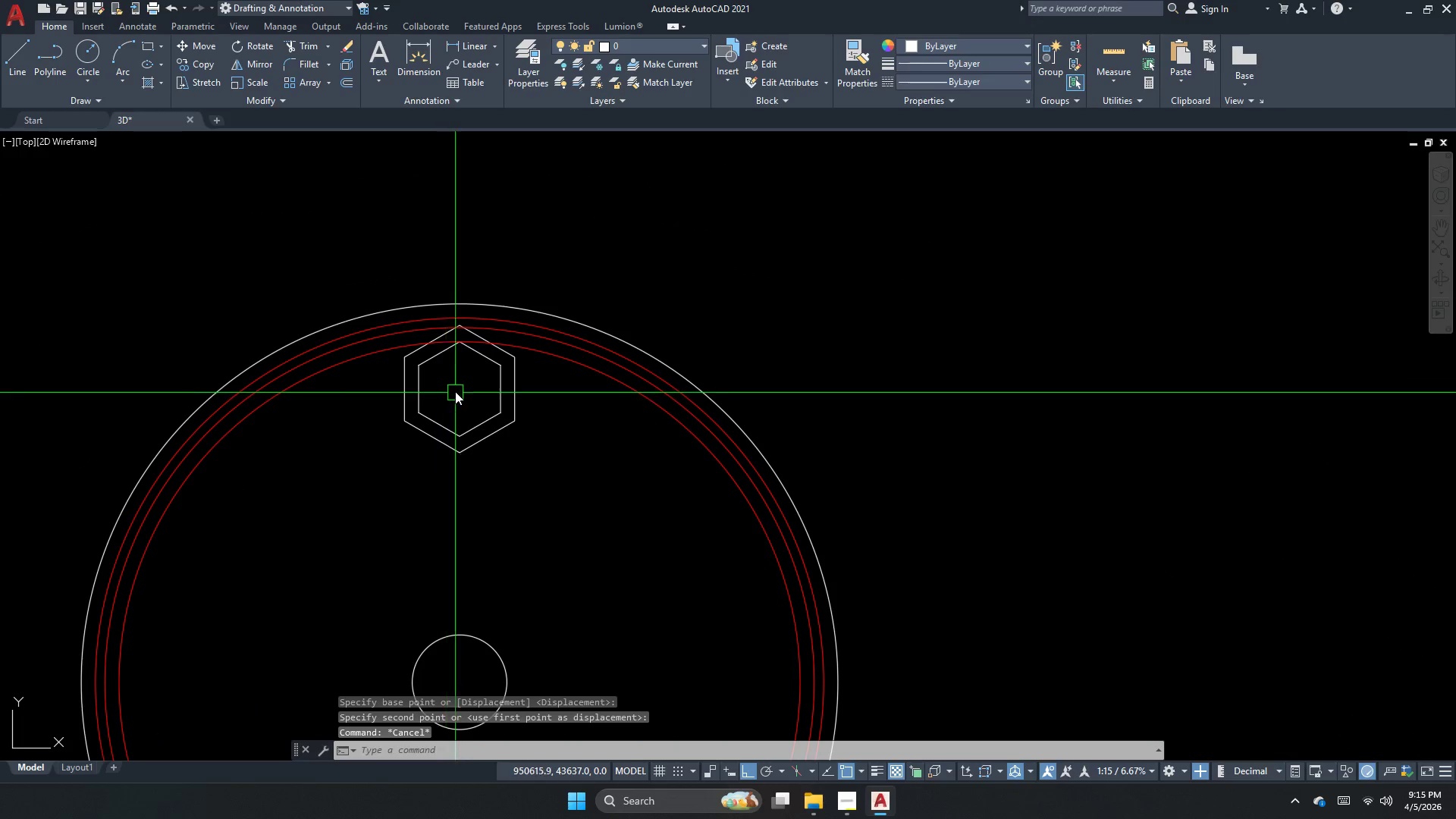 
type(ar )
 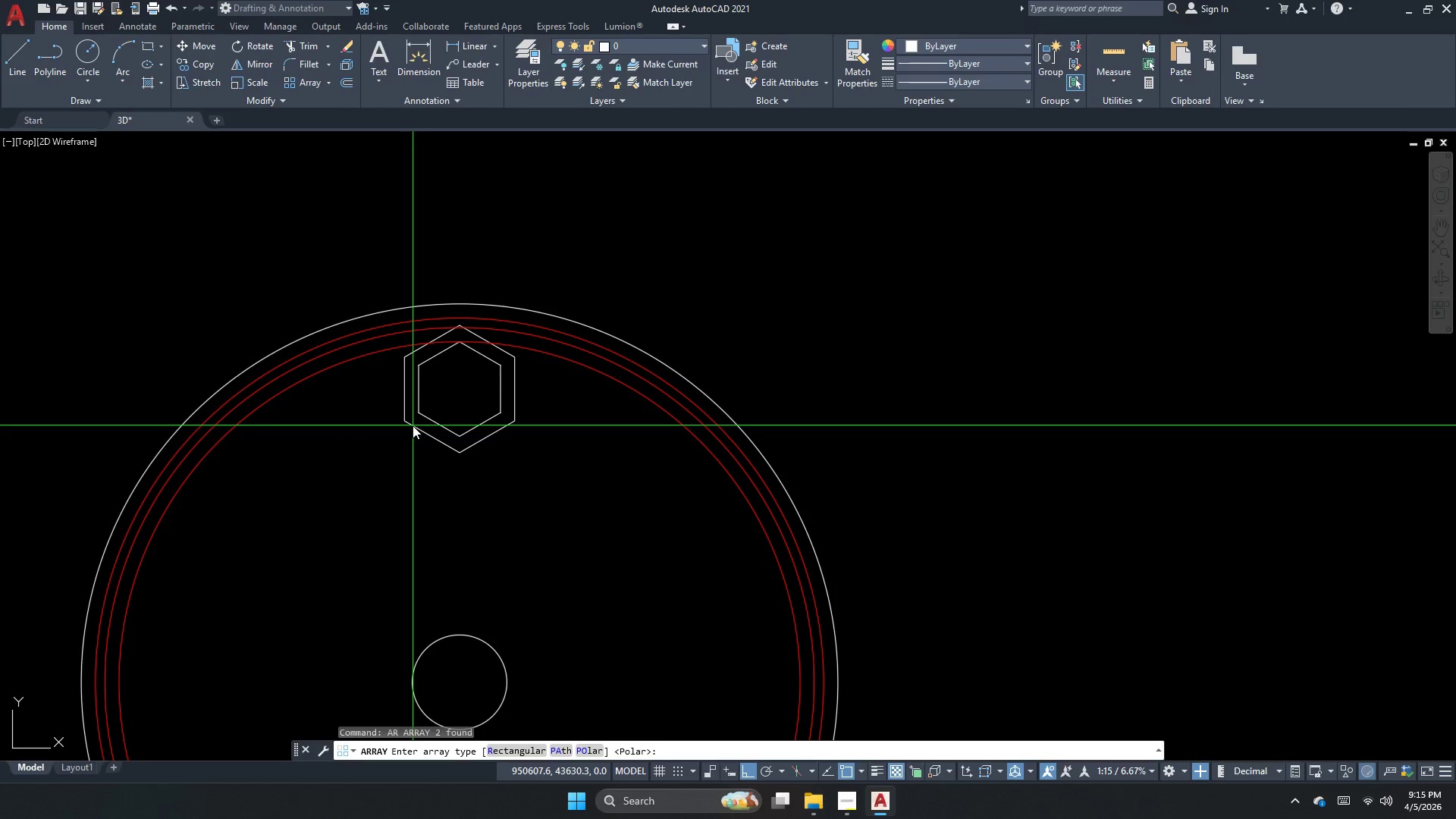 
type(po )
 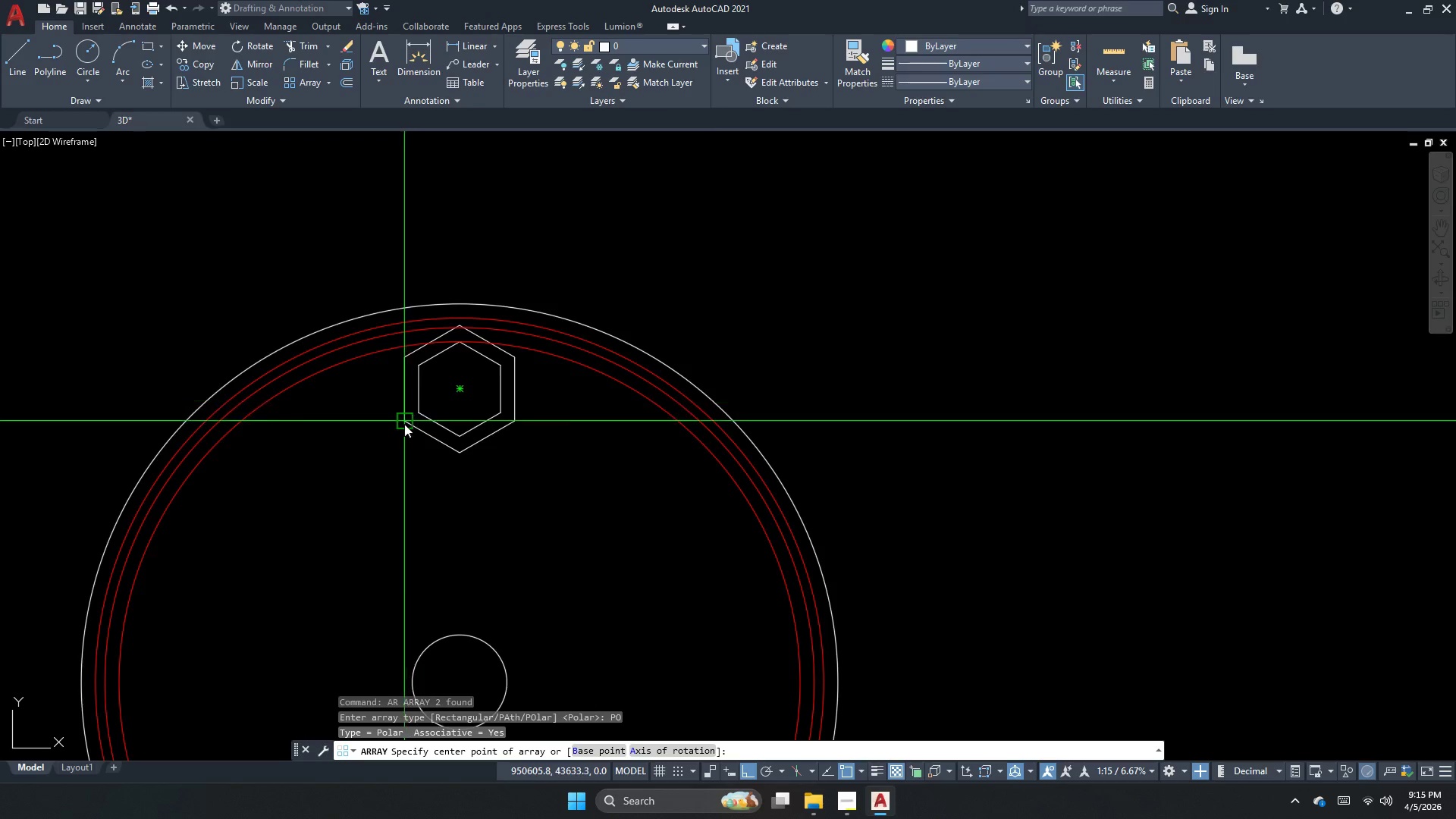 
scroll: coordinate [404, 431], scroll_direction: down, amount: 1.0
 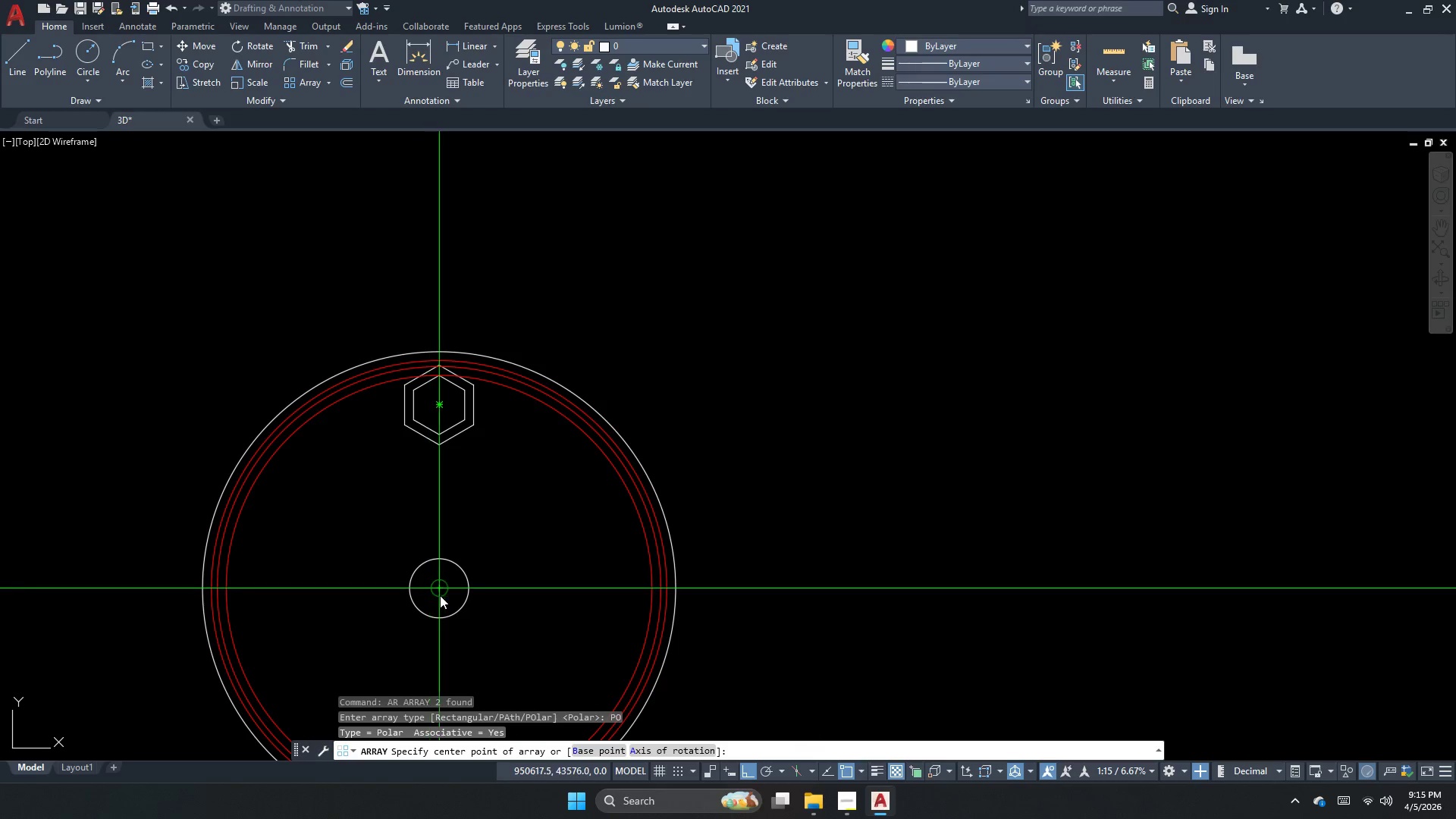 
left_click([440, 595])
 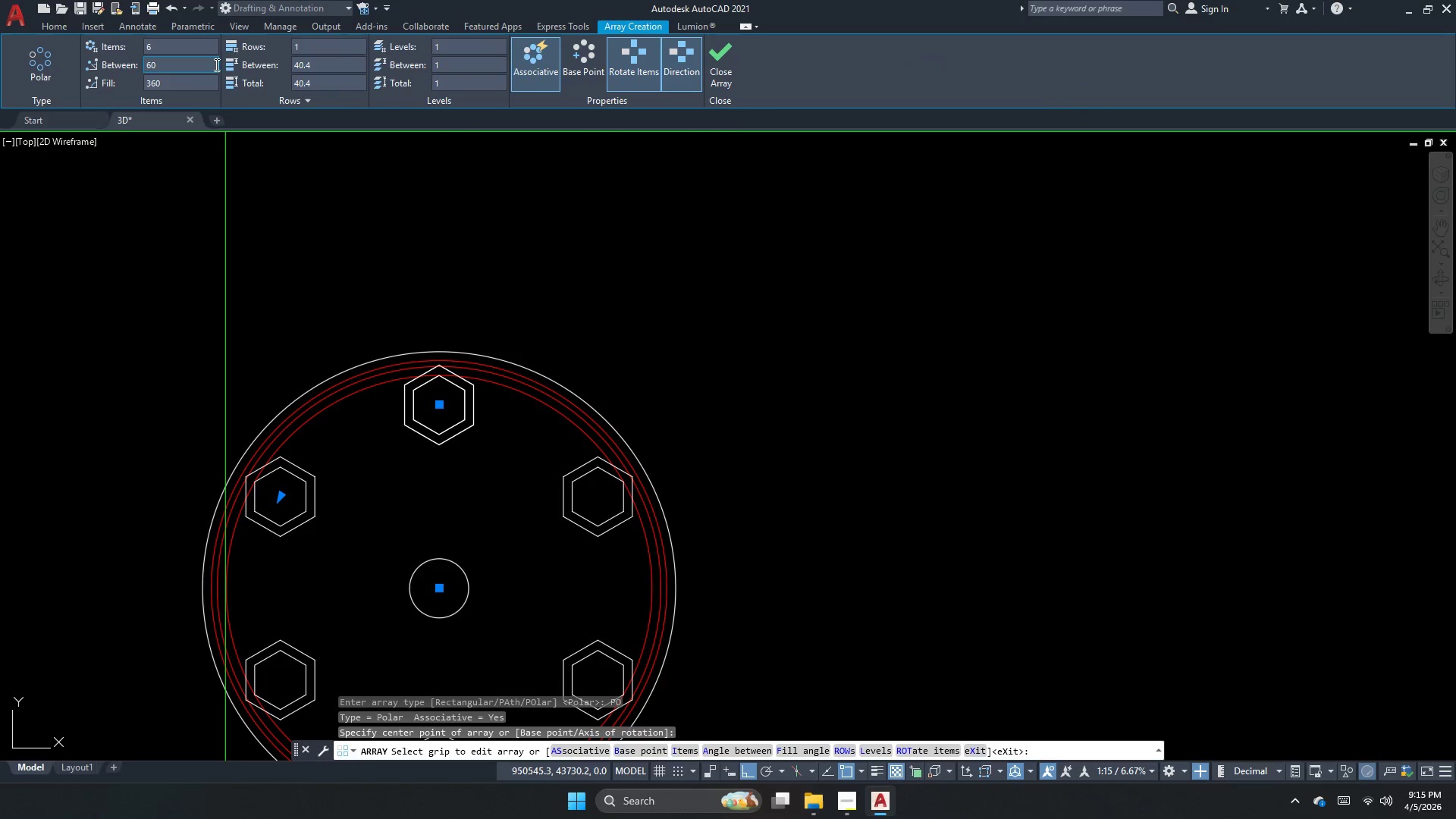 
left_click([199, 30])
 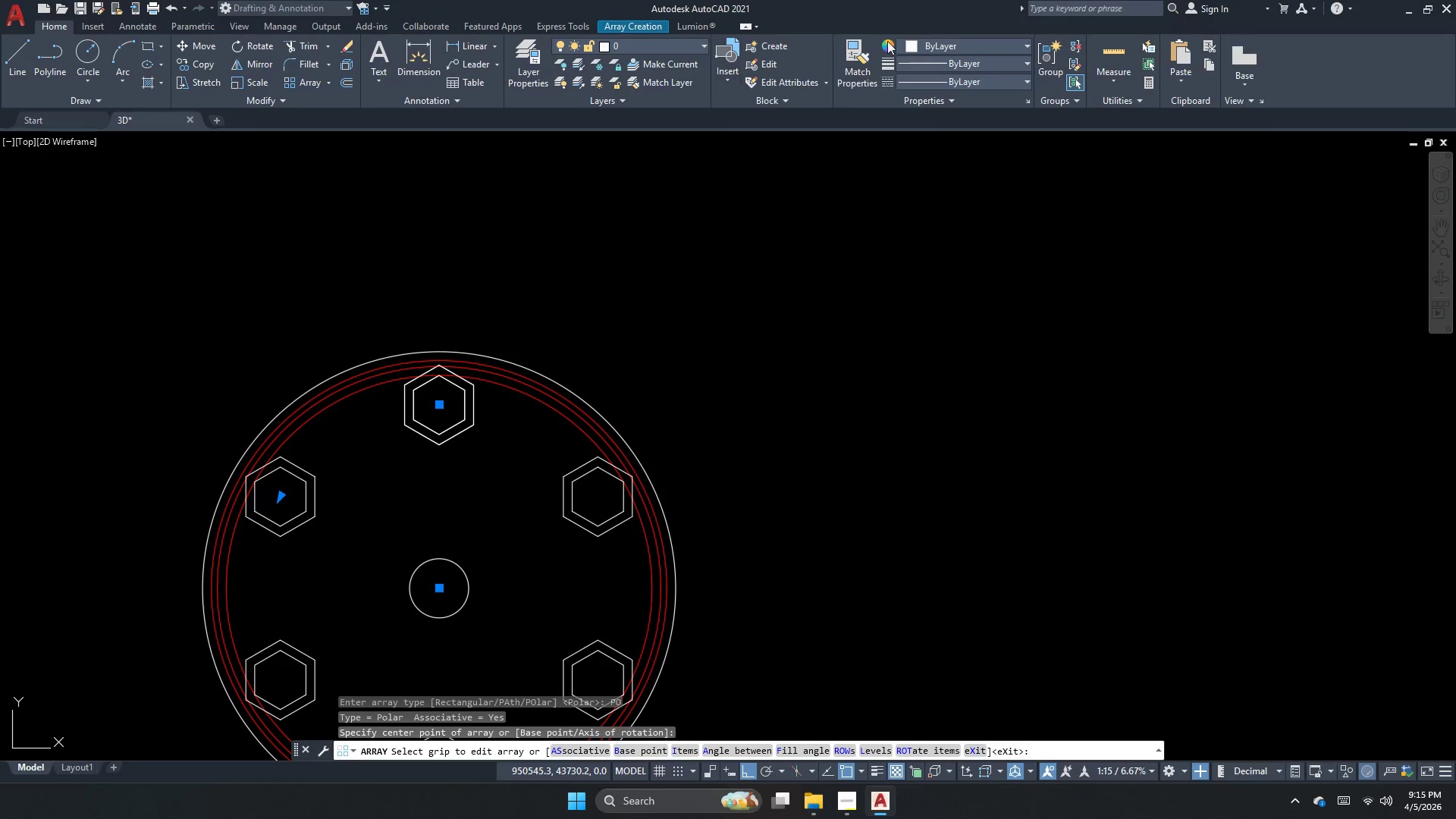 
left_click([652, 28])
 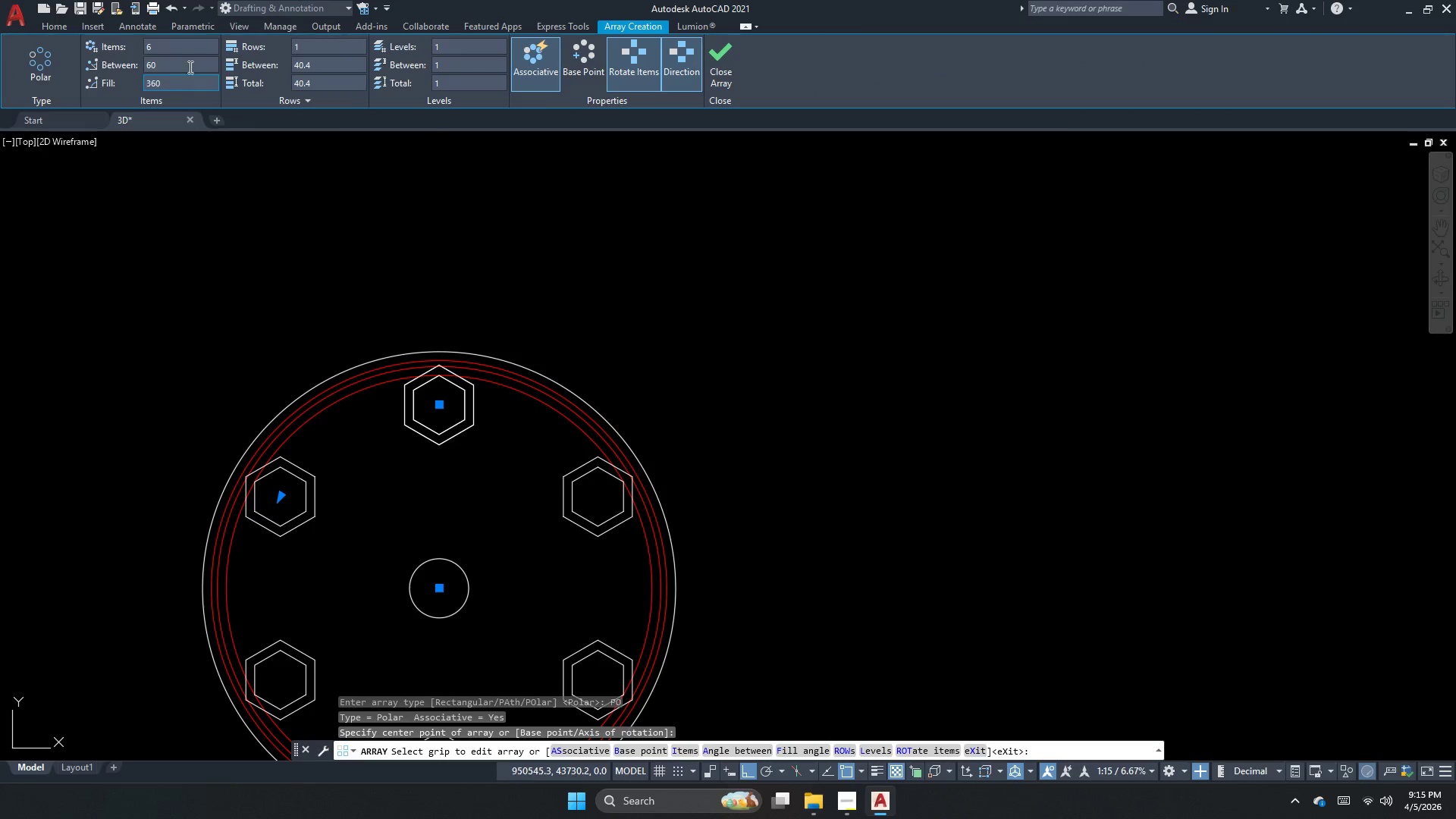 
left_click([174, 49])
 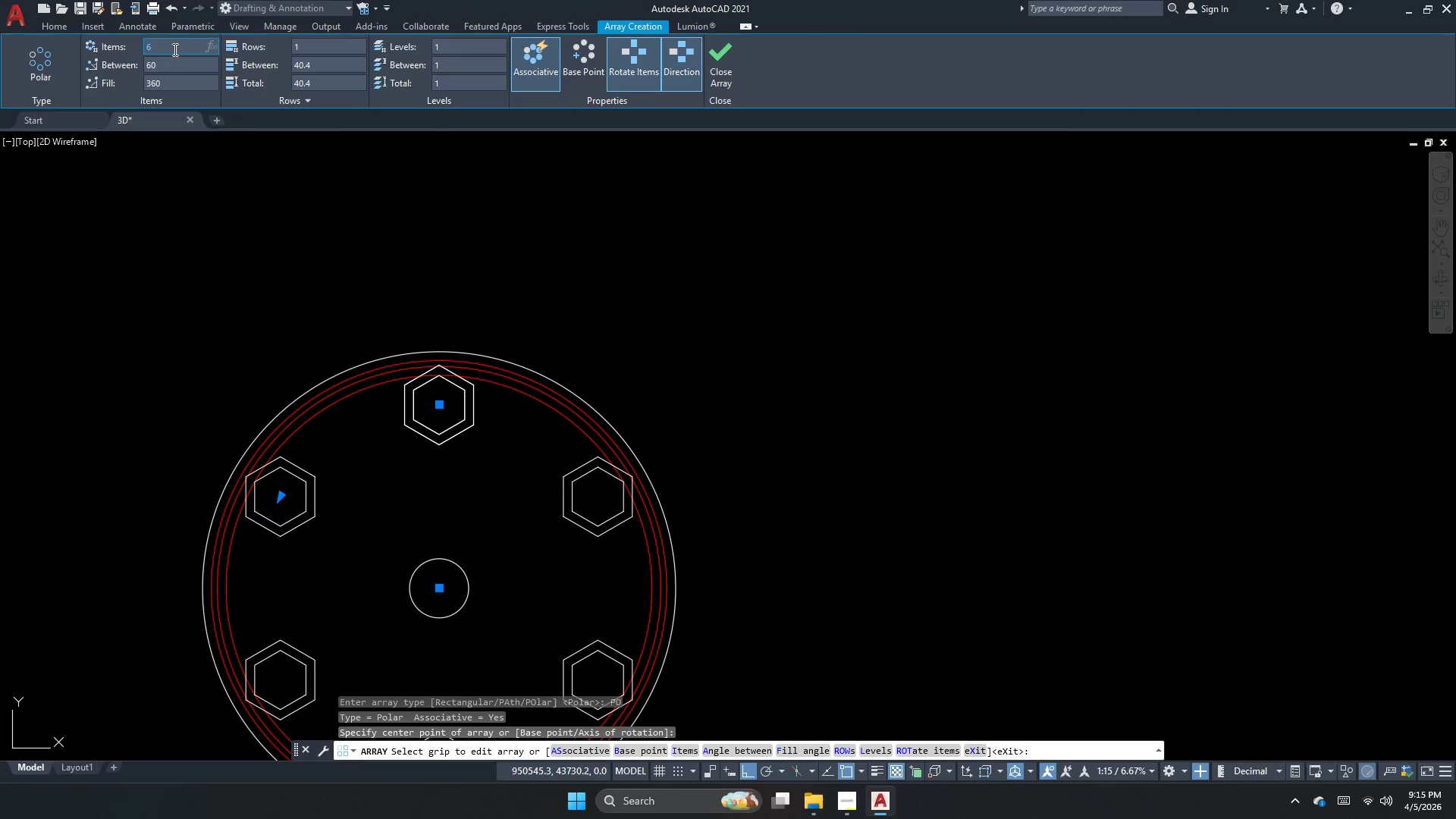 
key(Numpad1)
 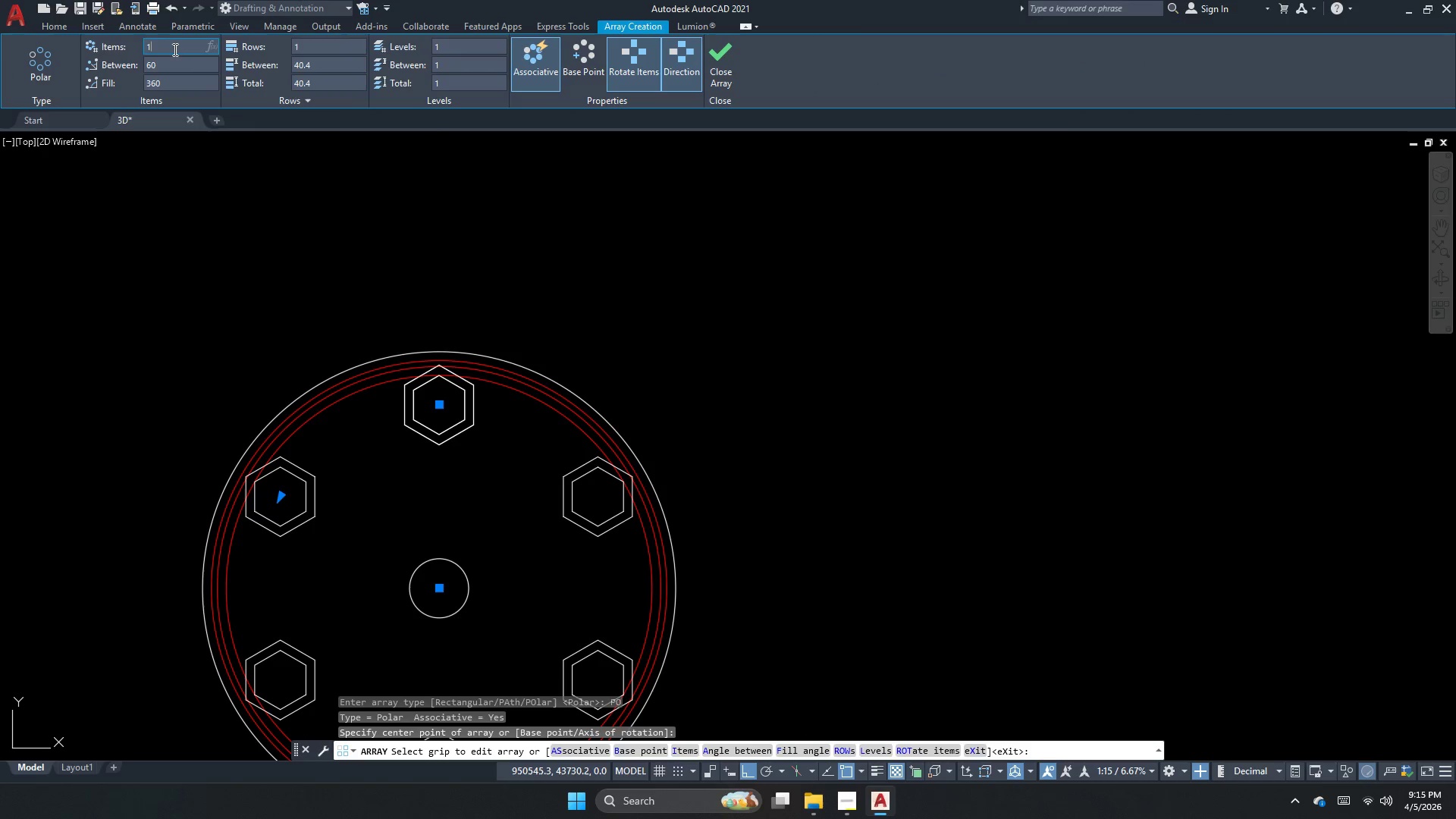 
key(Numpad5)
 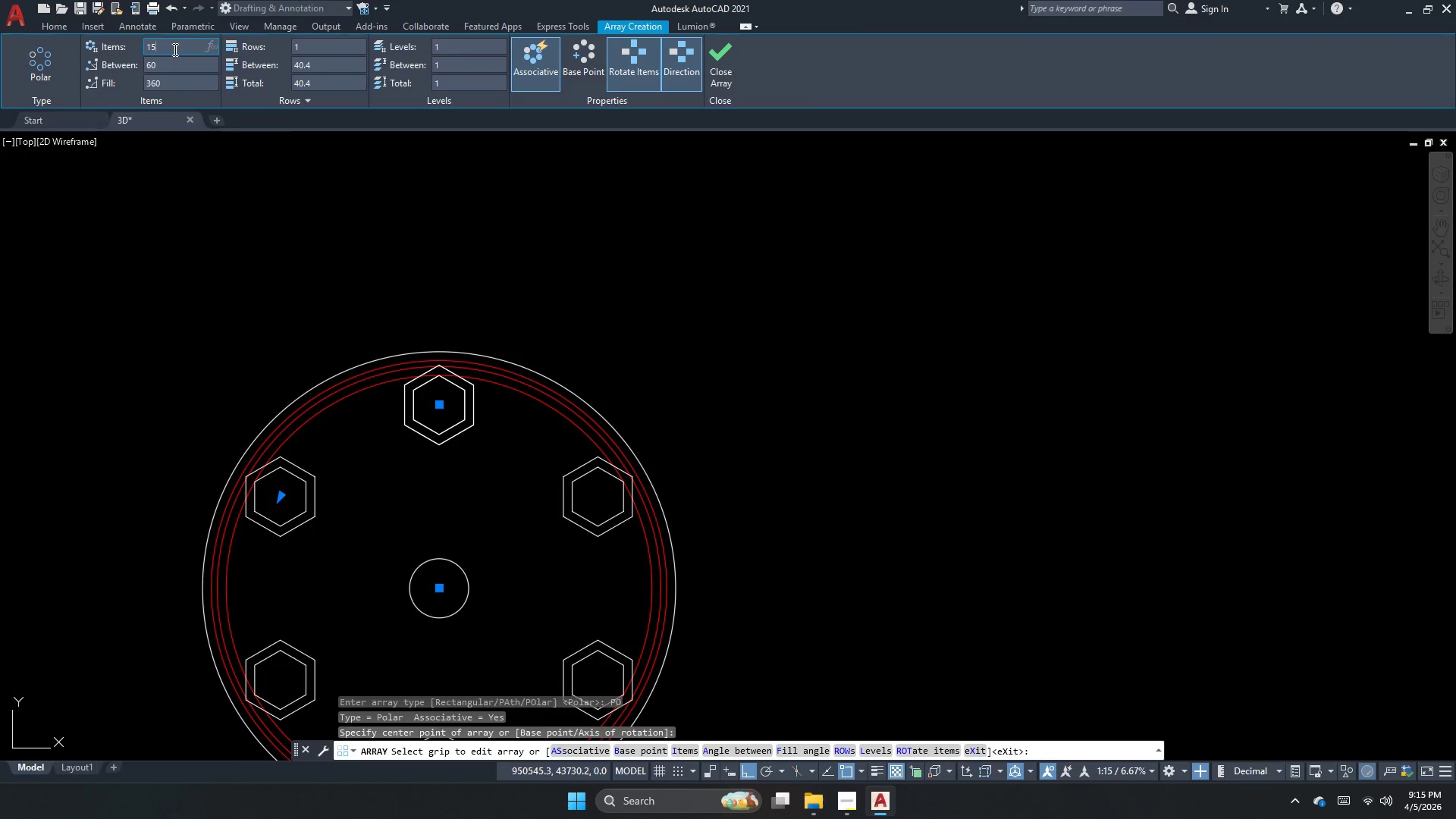 
key(NumpadEnter)
 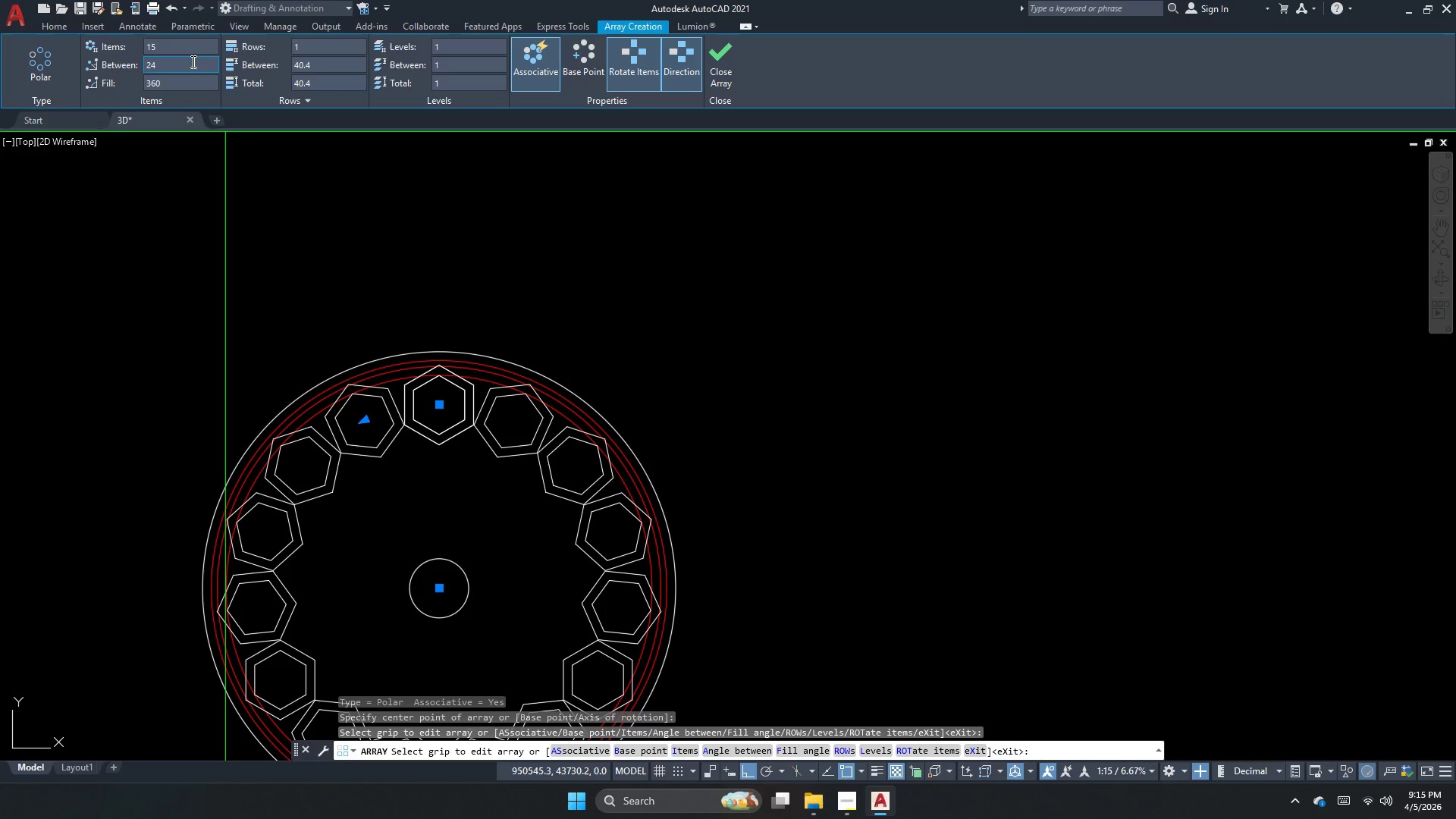 
double_click([194, 43])
 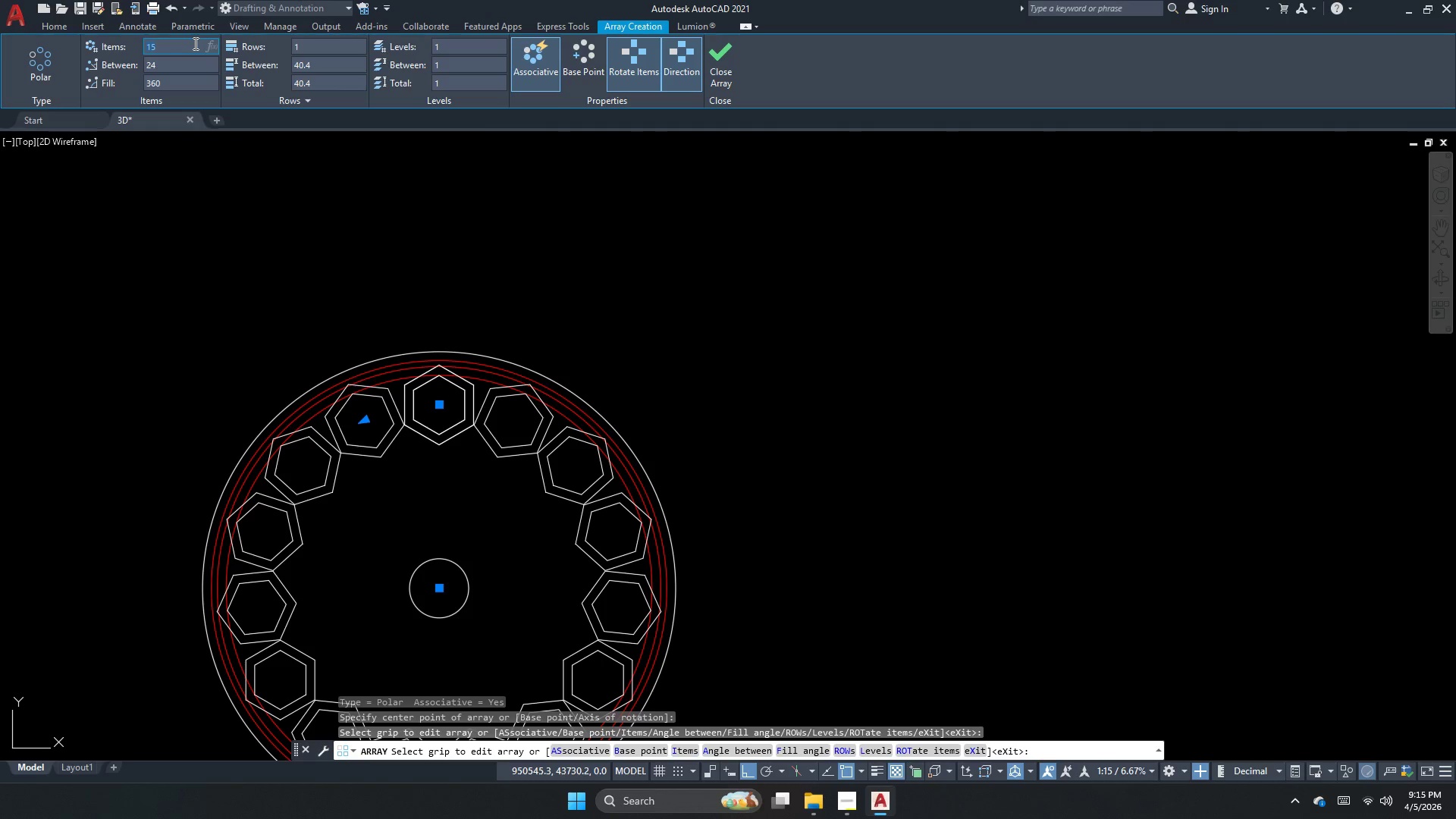 
key(Numpad1)
 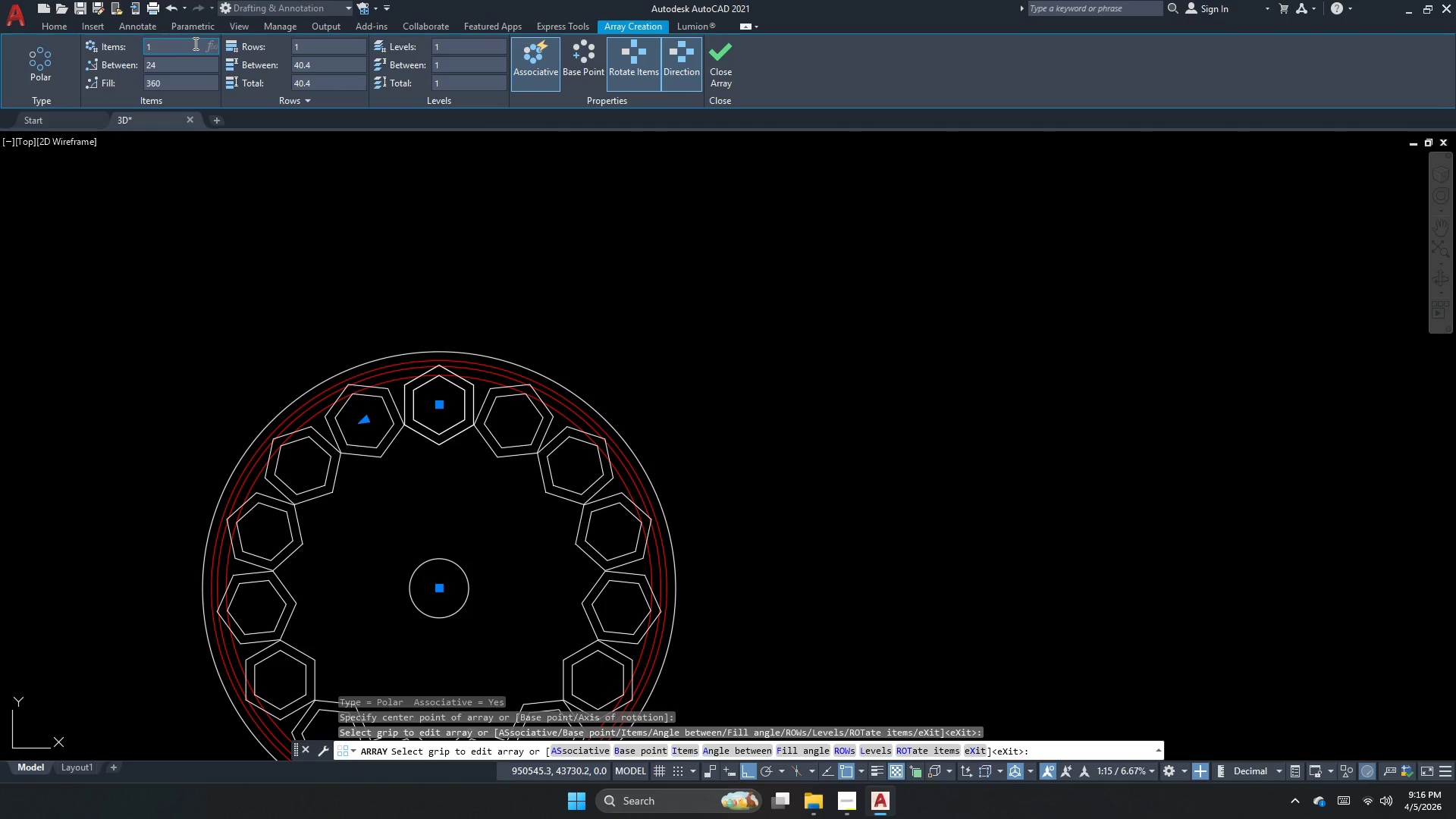 
key(Numpad6)
 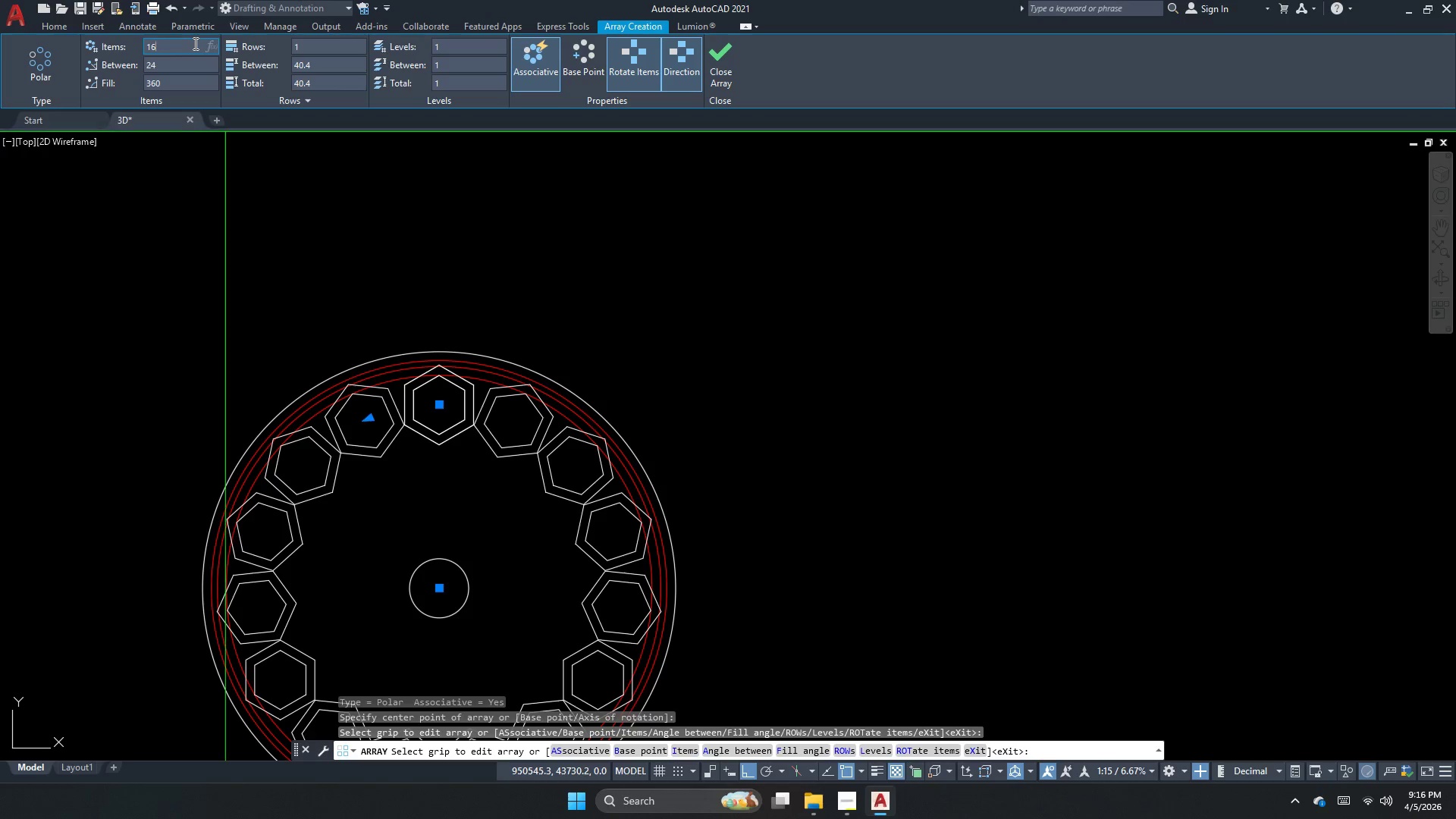 
key(NumpadEnter)
 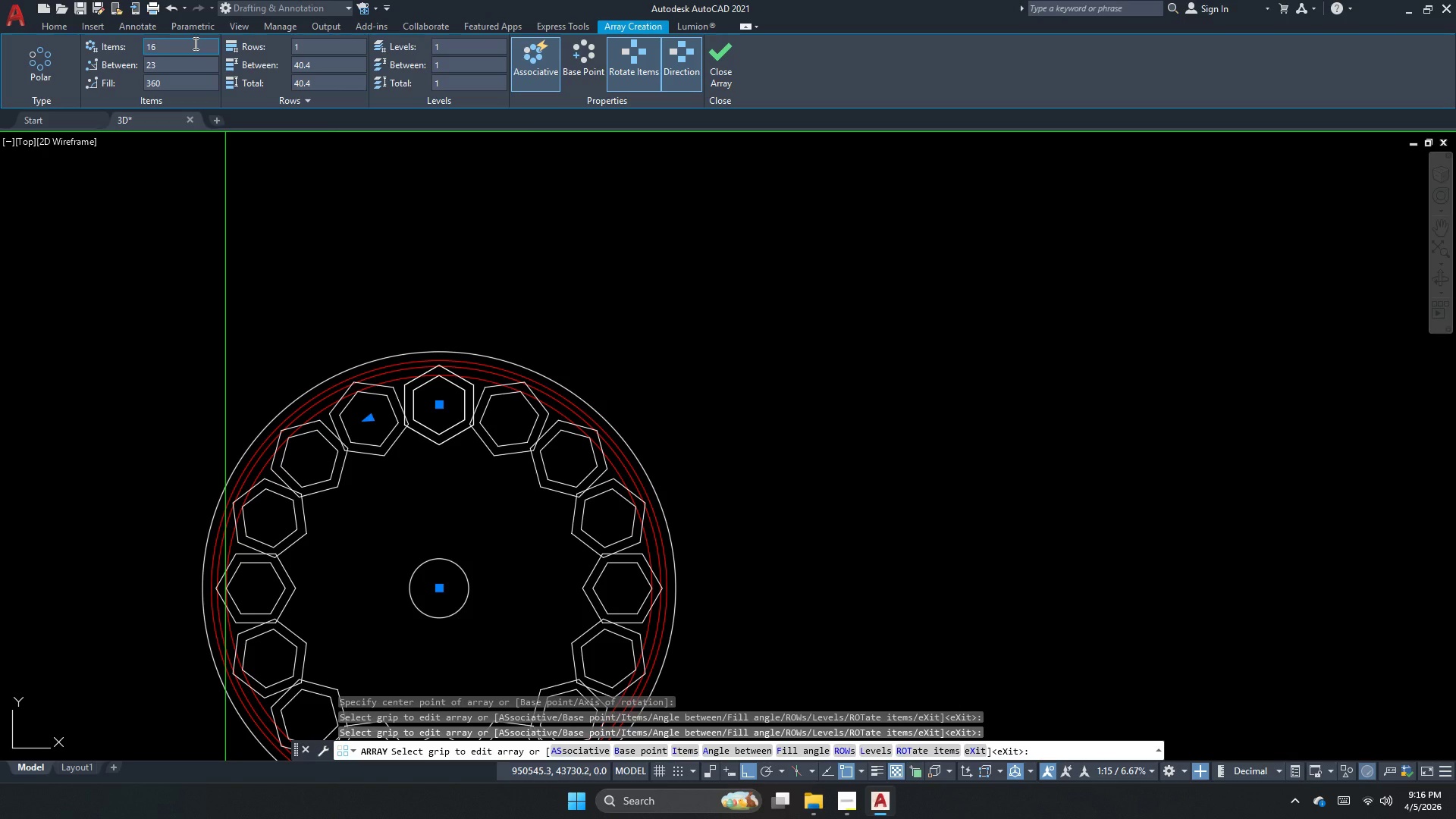 
wait(5.53)
 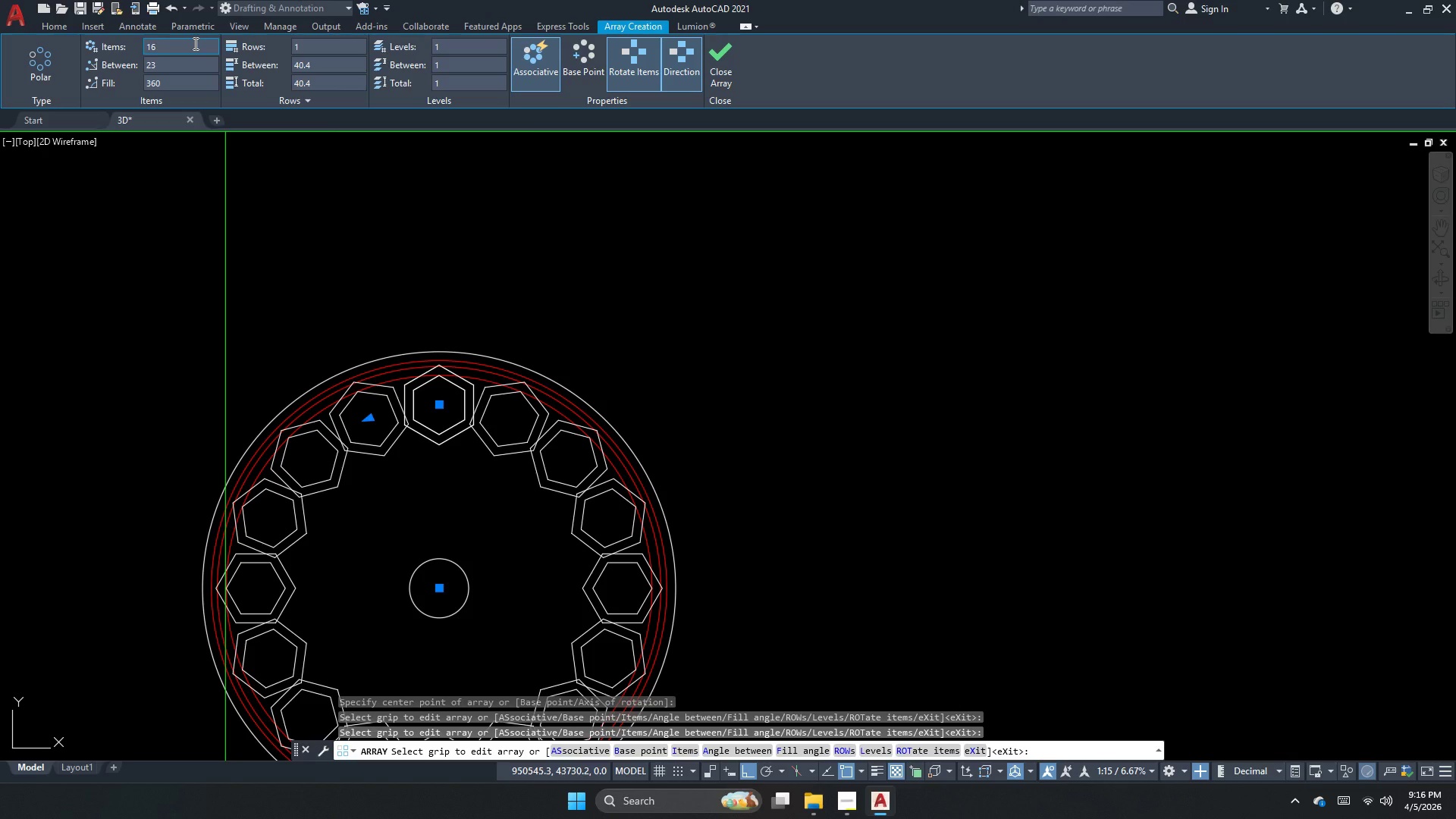 
left_click([194, 43])
 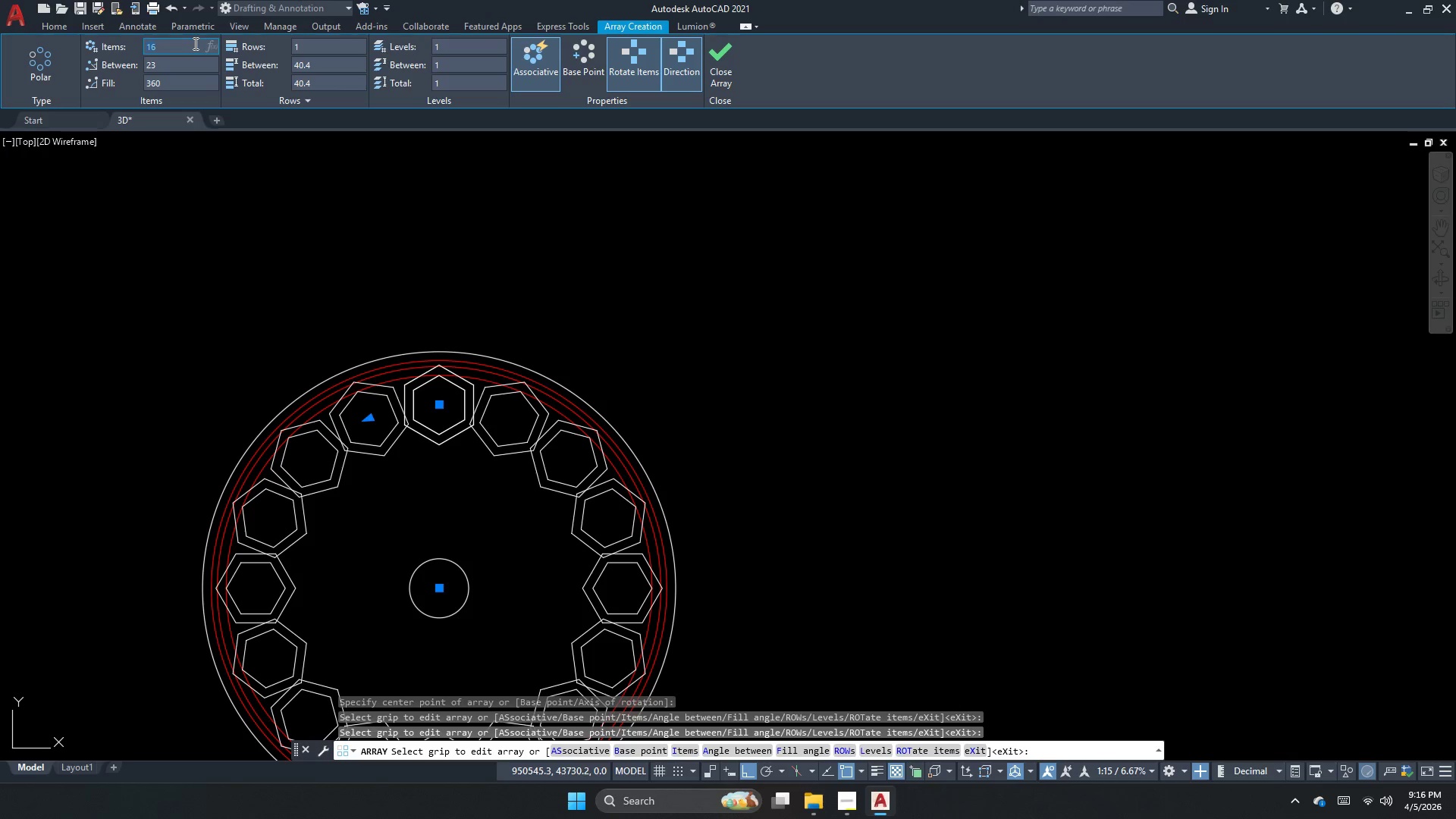 
key(Numpad1)
 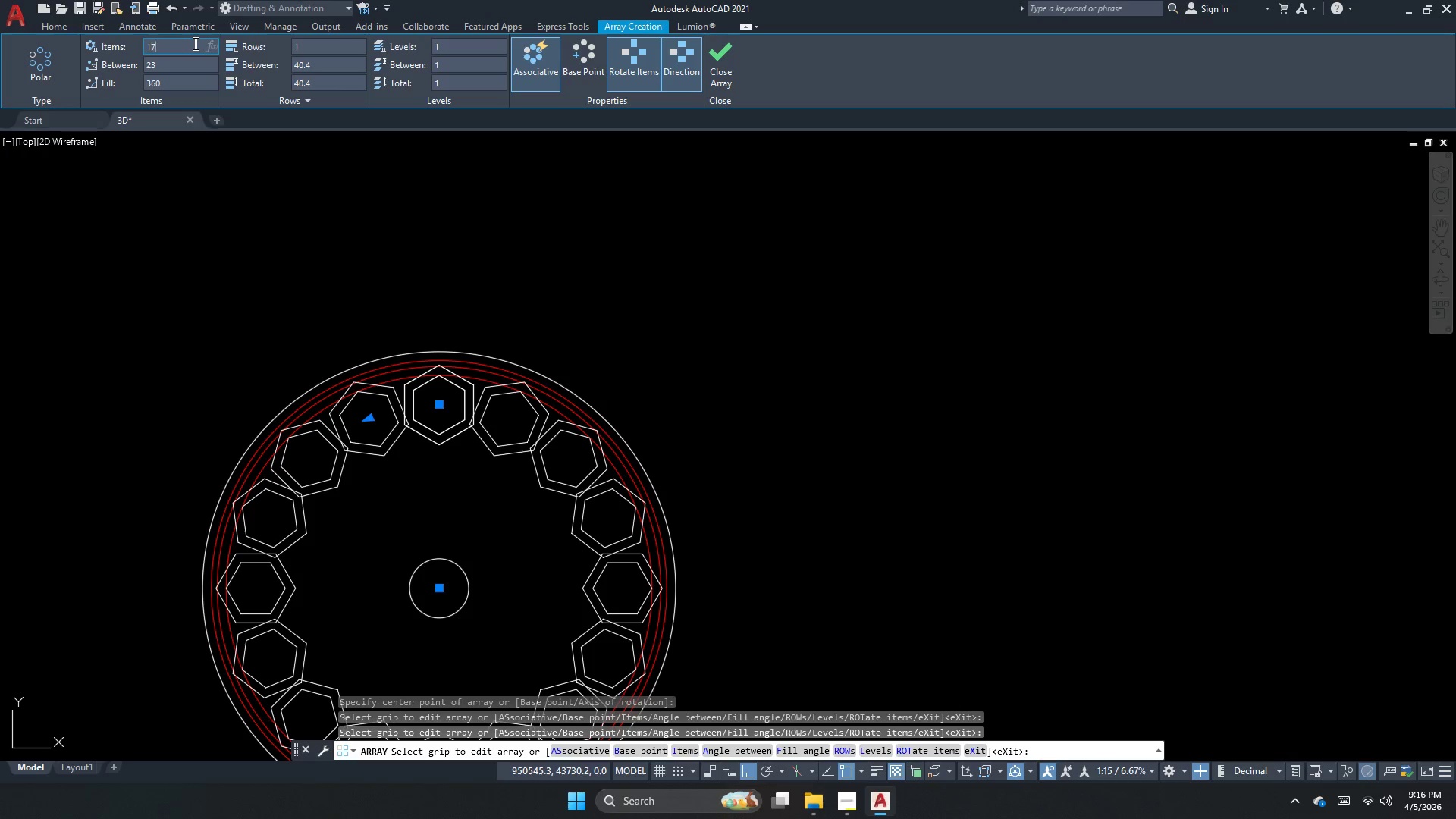 
key(Numpad7)
 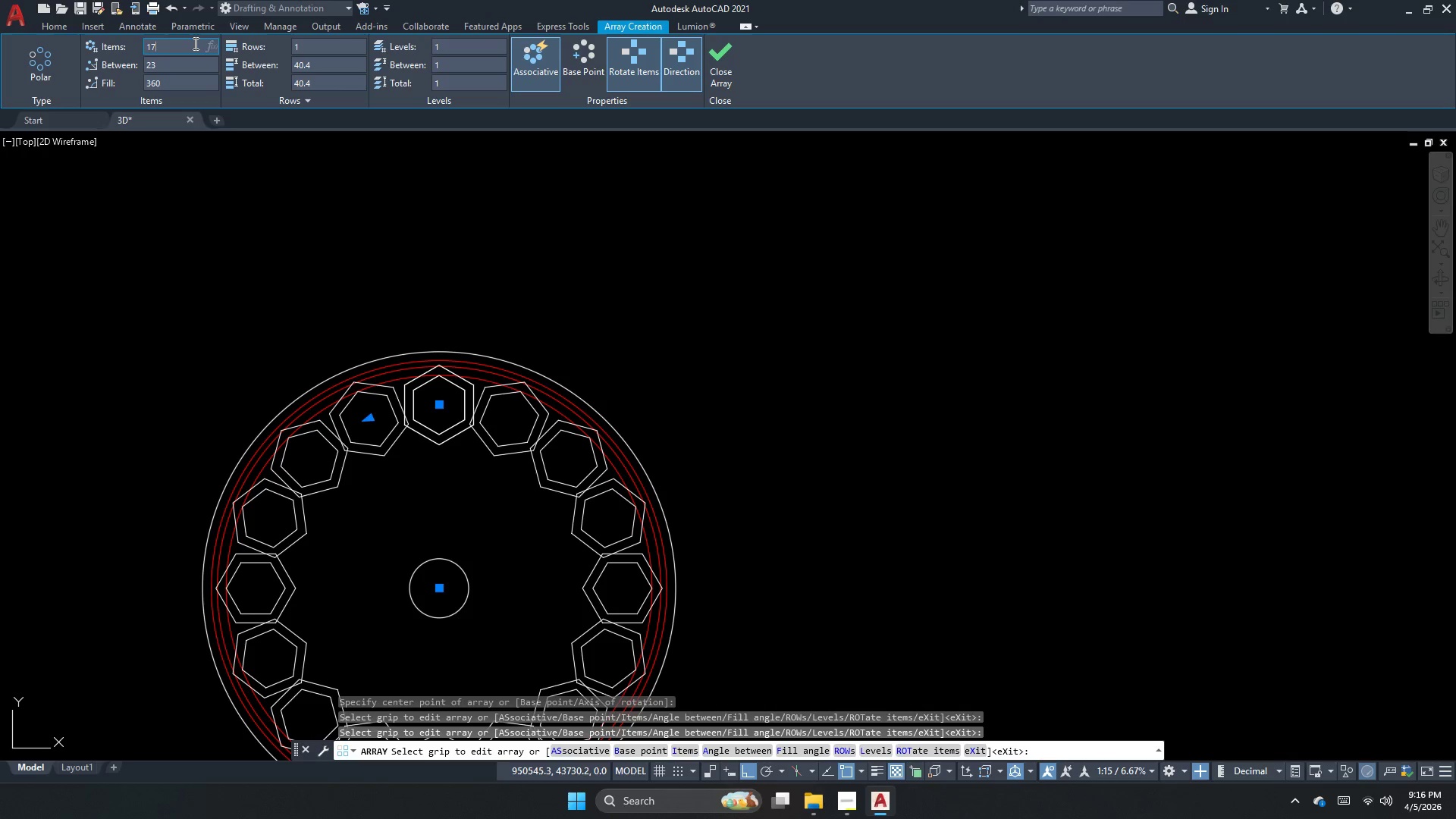 
key(NumpadEnter)
 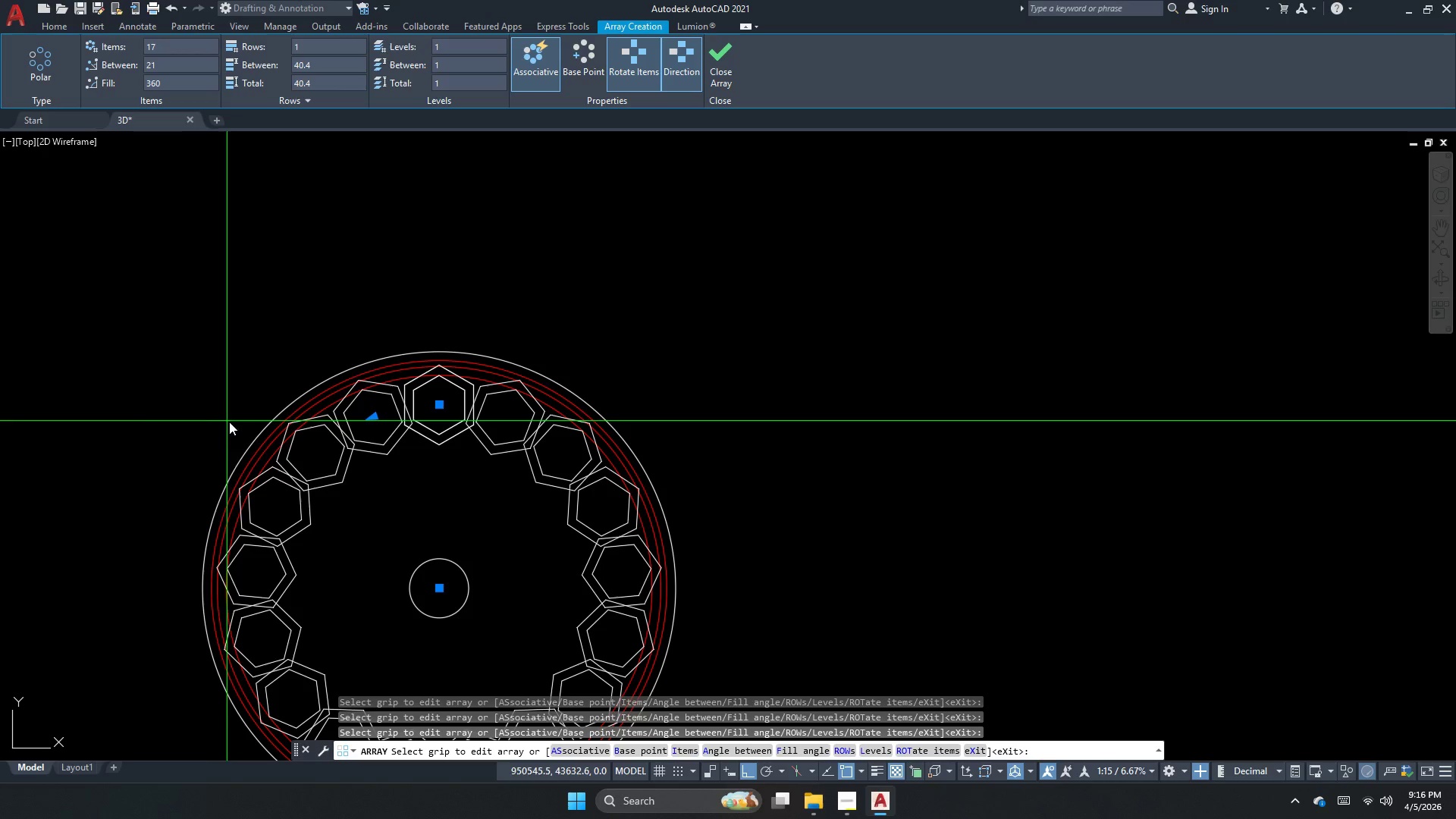 
scroll: coordinate [253, 571], scroll_direction: up, amount: 1.0
 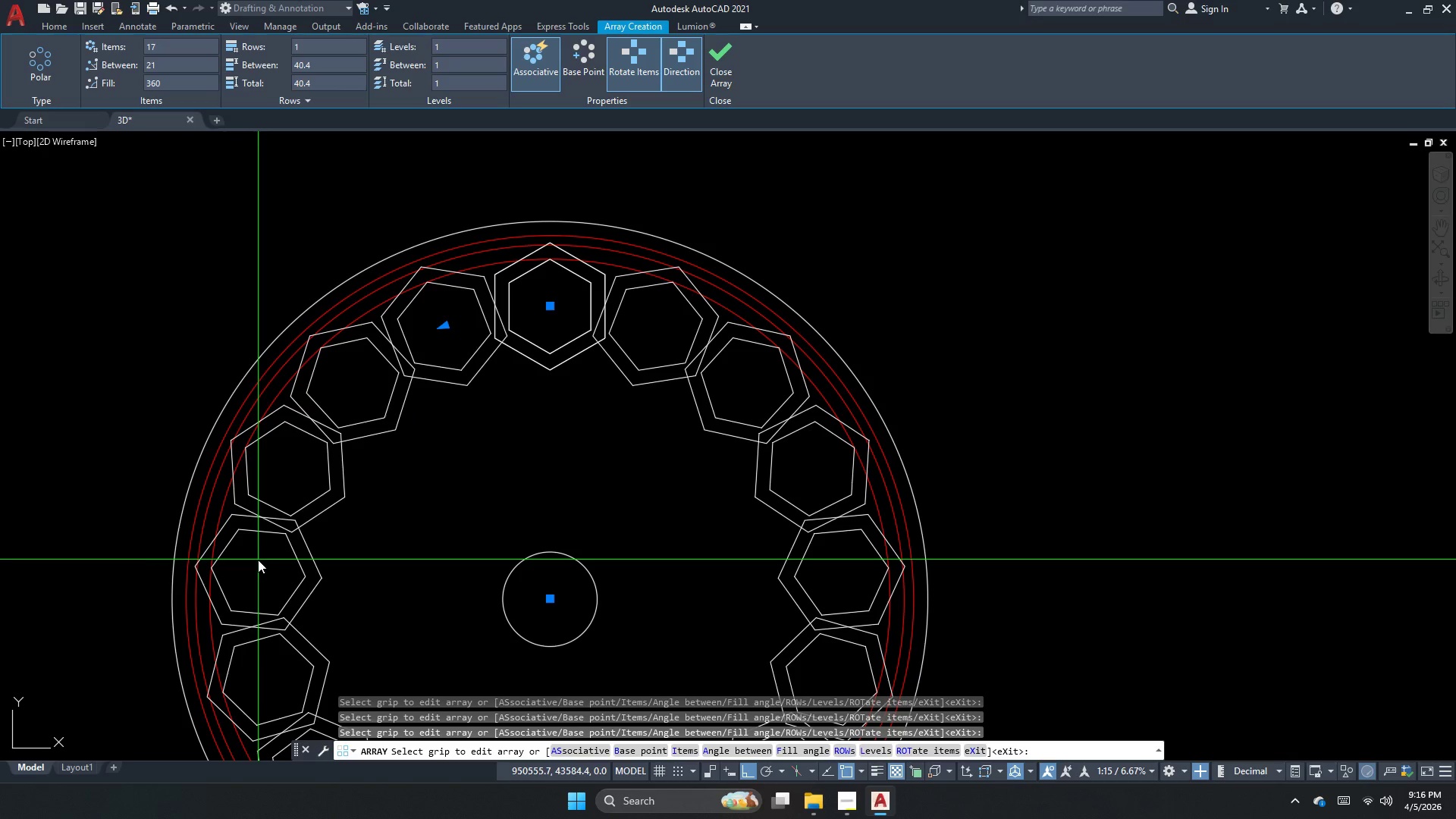 
scroll: coordinate [353, 344], scroll_direction: none, amount: 0.0
 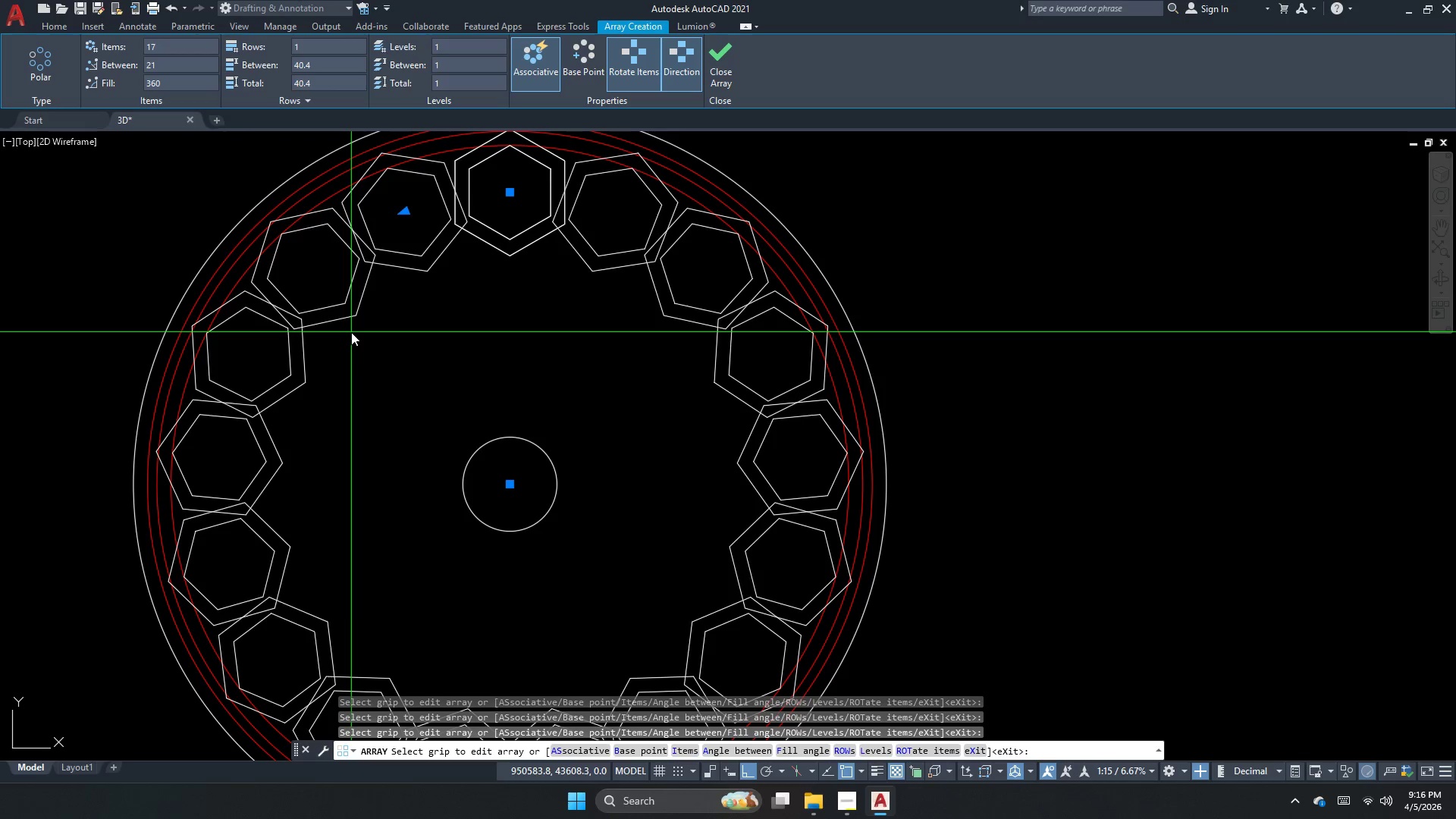 
key(Space)
 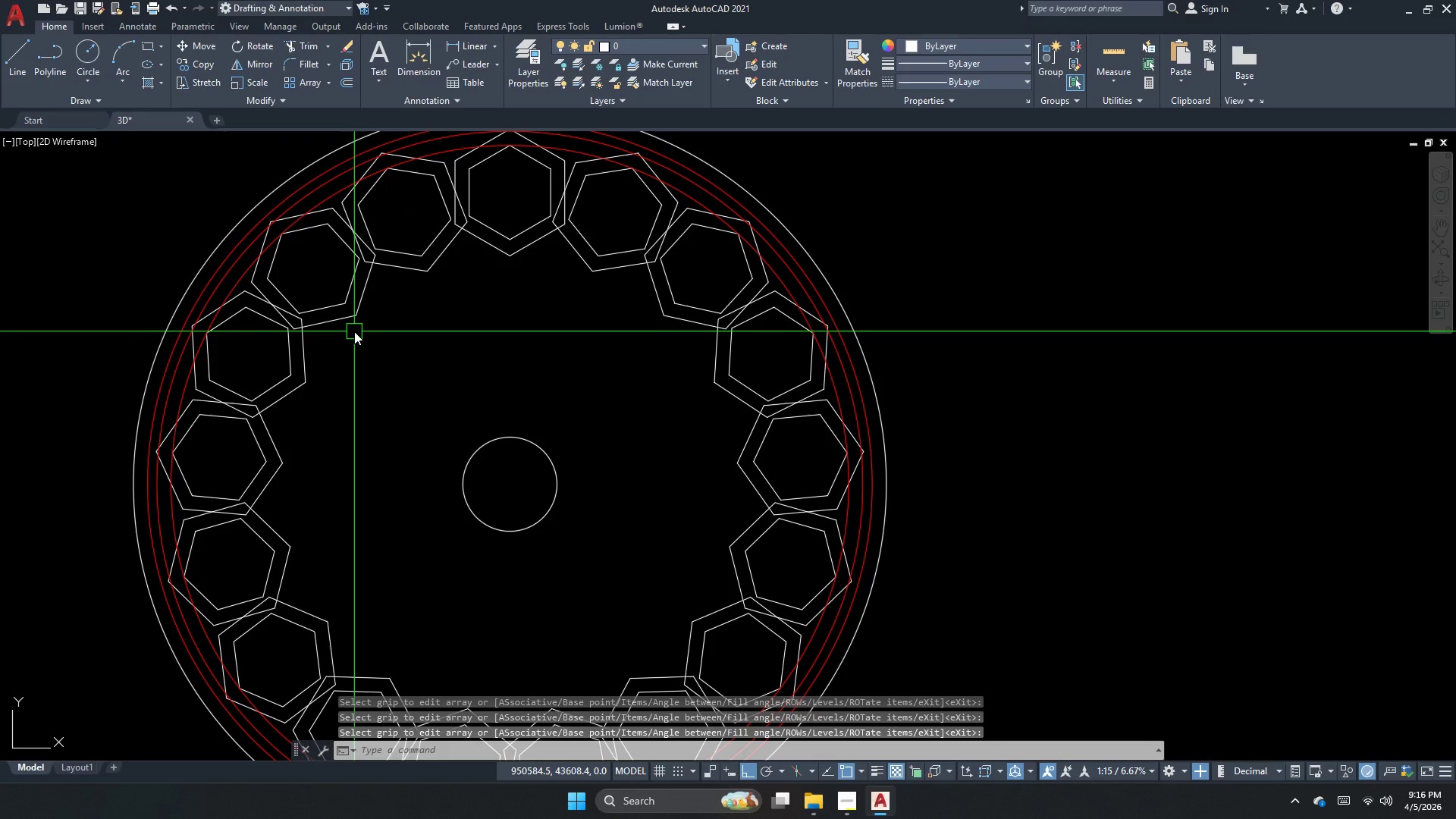 
key(Escape)
 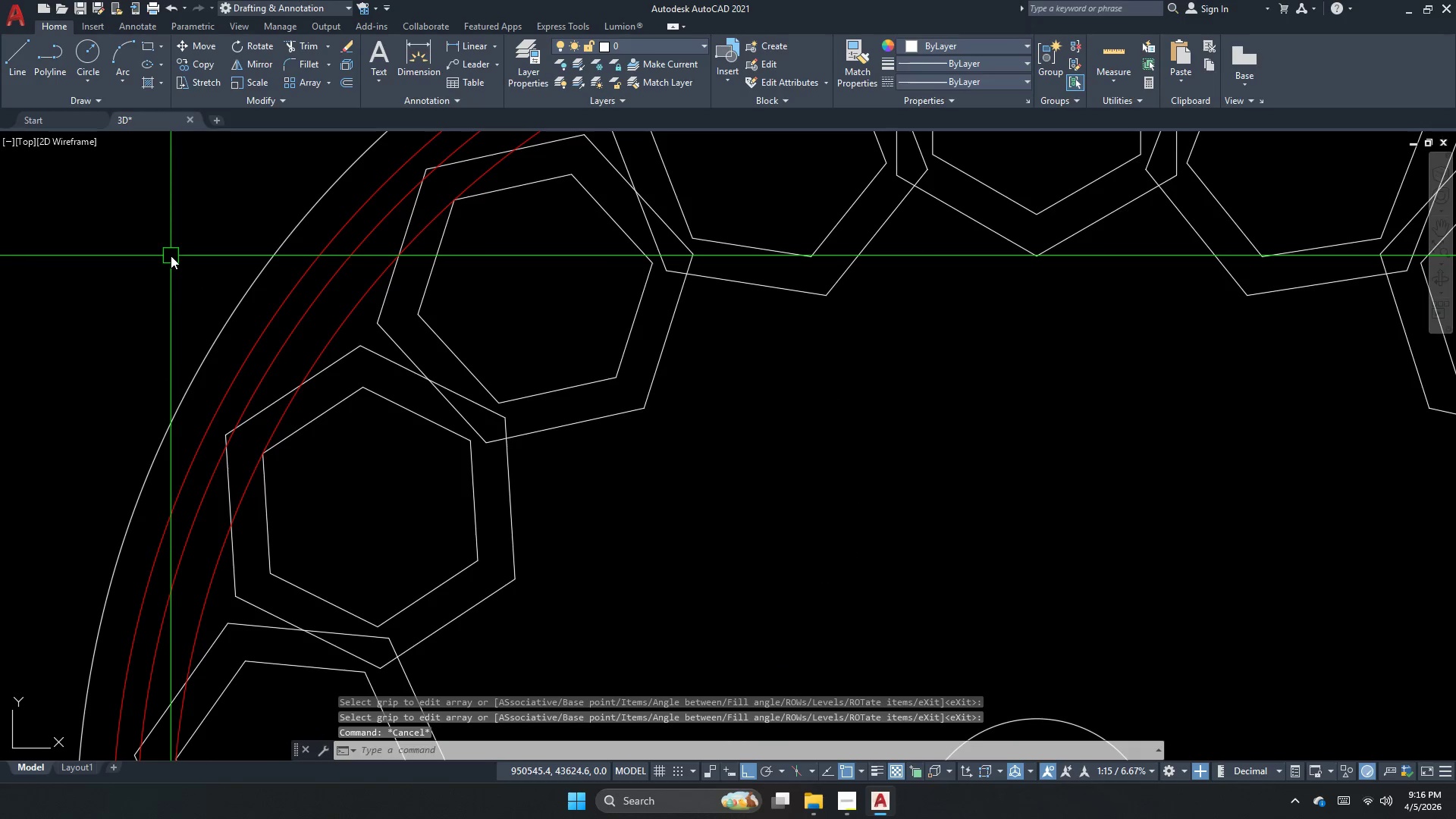 
scroll: coordinate [171, 256], scroll_direction: up, amount: 2.0
 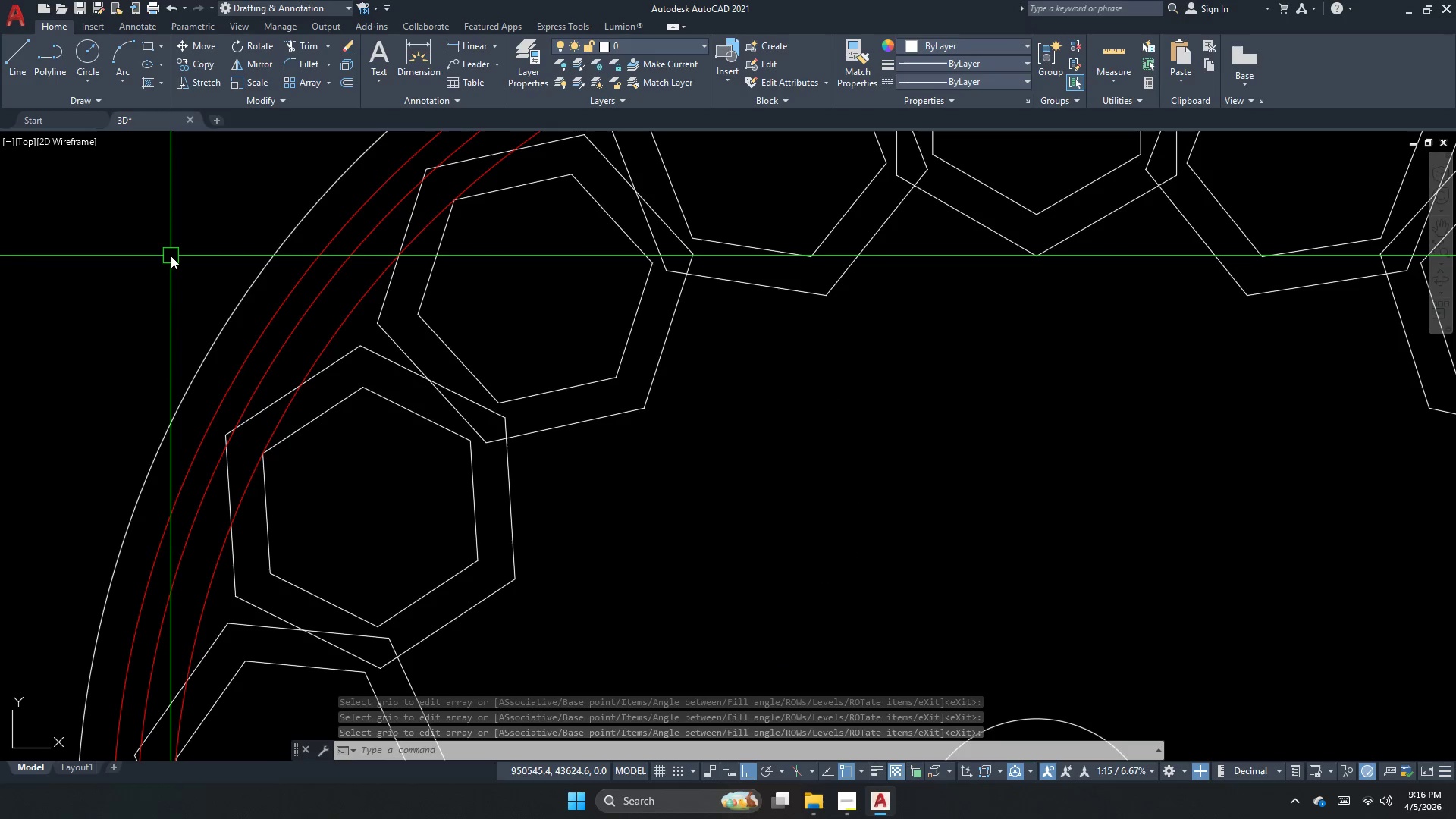 
key(Escape)
 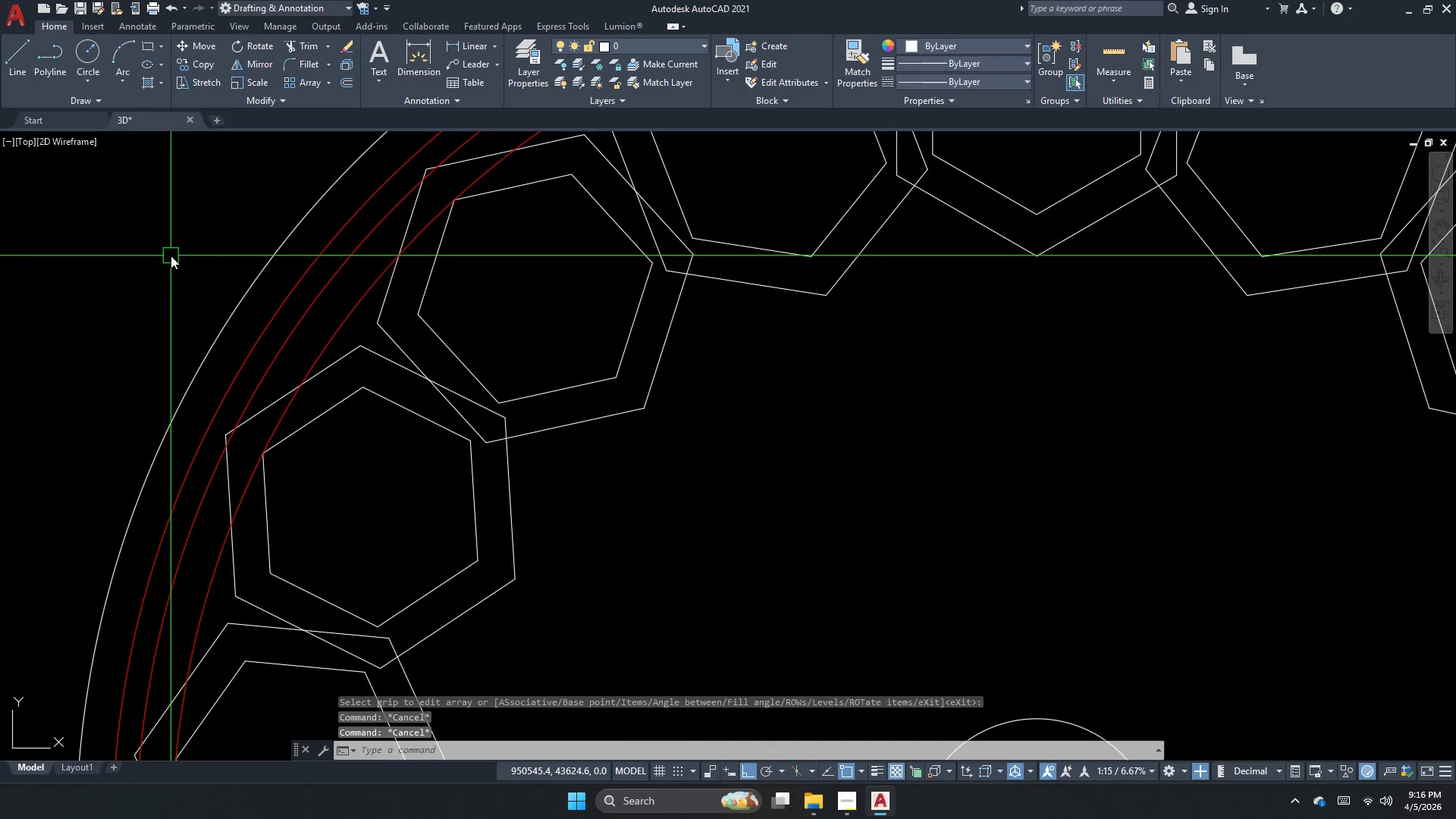 
key(D)
 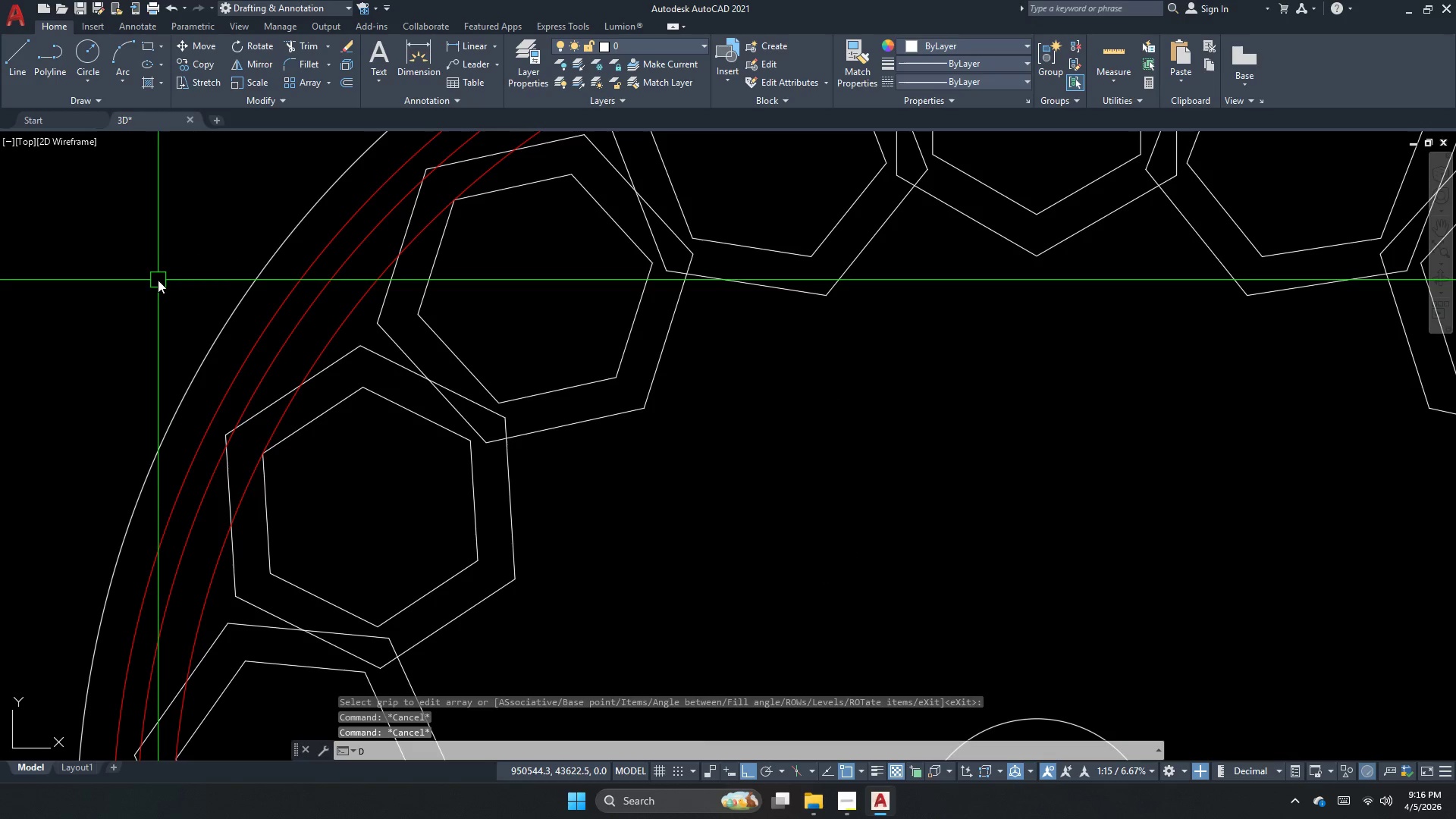 
key(Escape)
 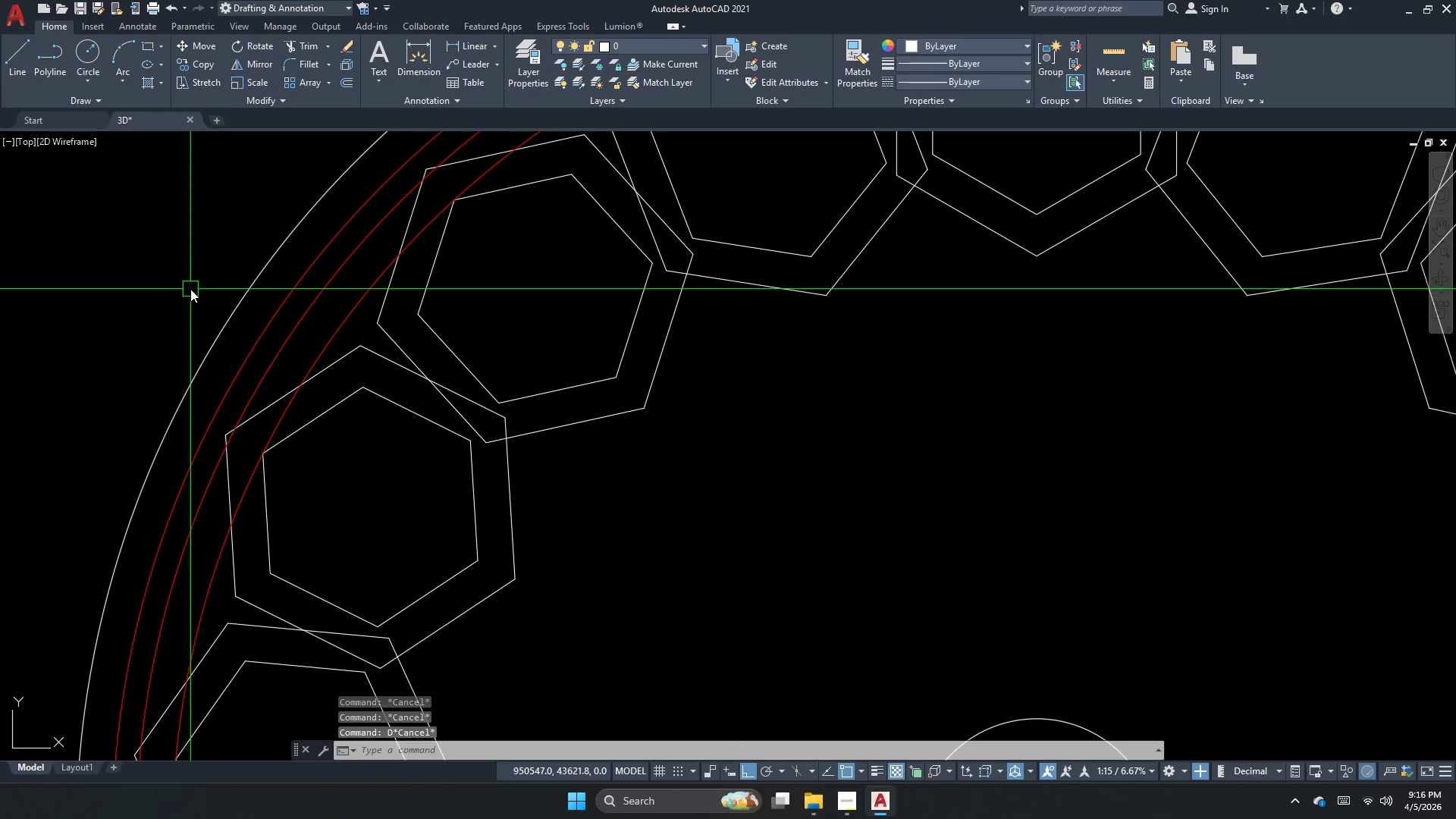 
scroll: coordinate [190, 284], scroll_direction: down, amount: 2.0
 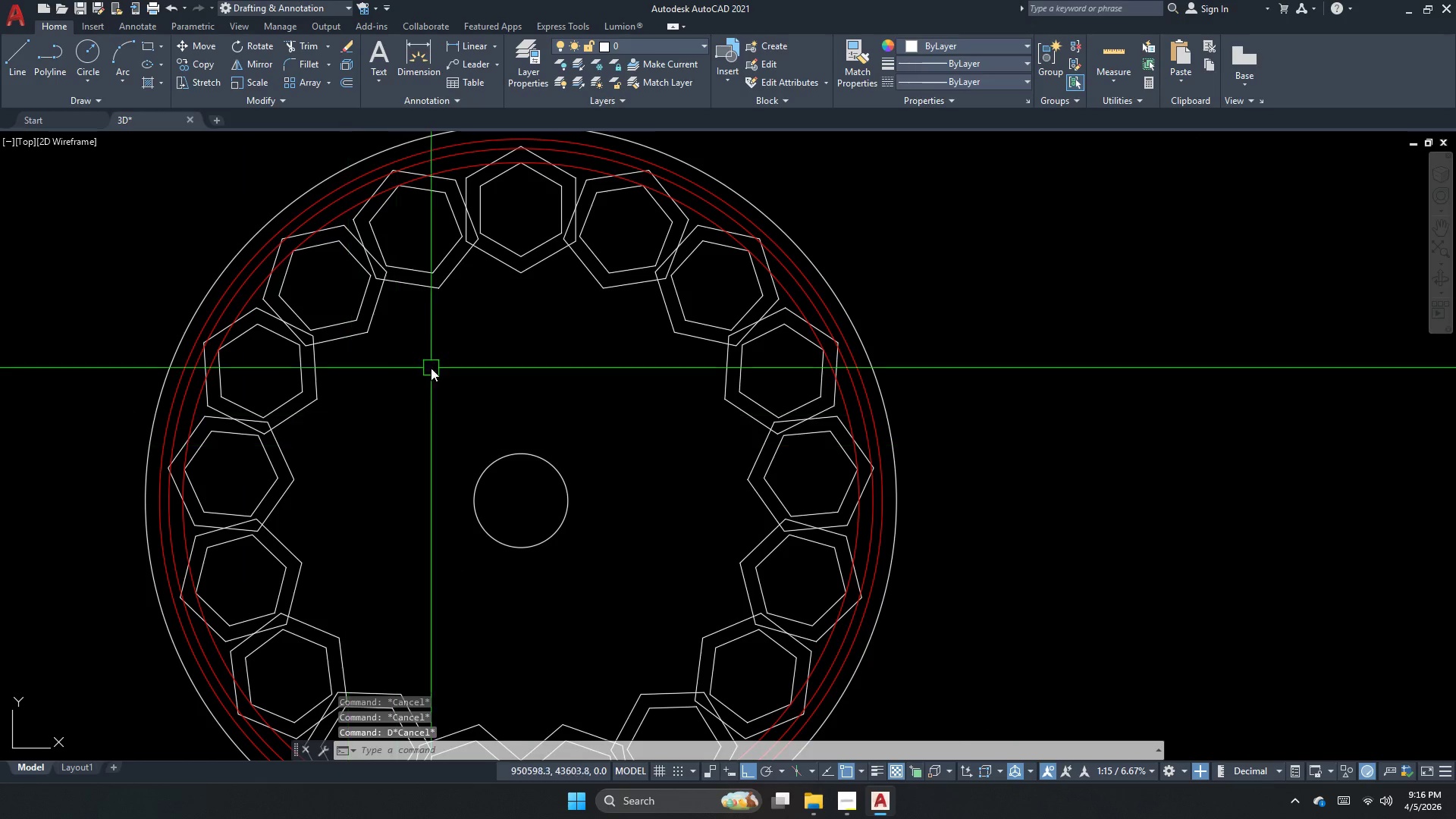 
key(Escape)
key(Escape)
type(pl )
 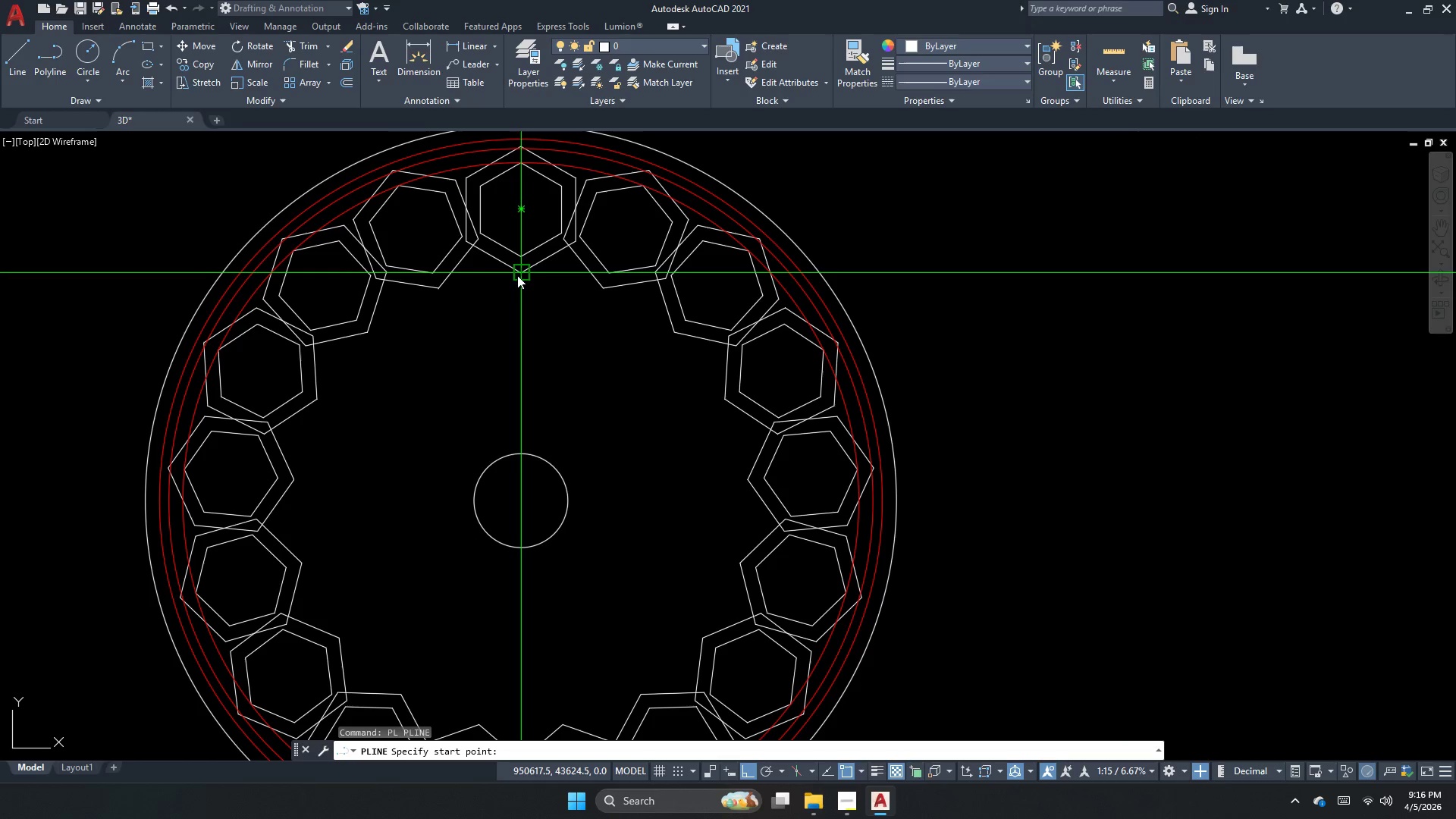 
left_click([517, 275])
 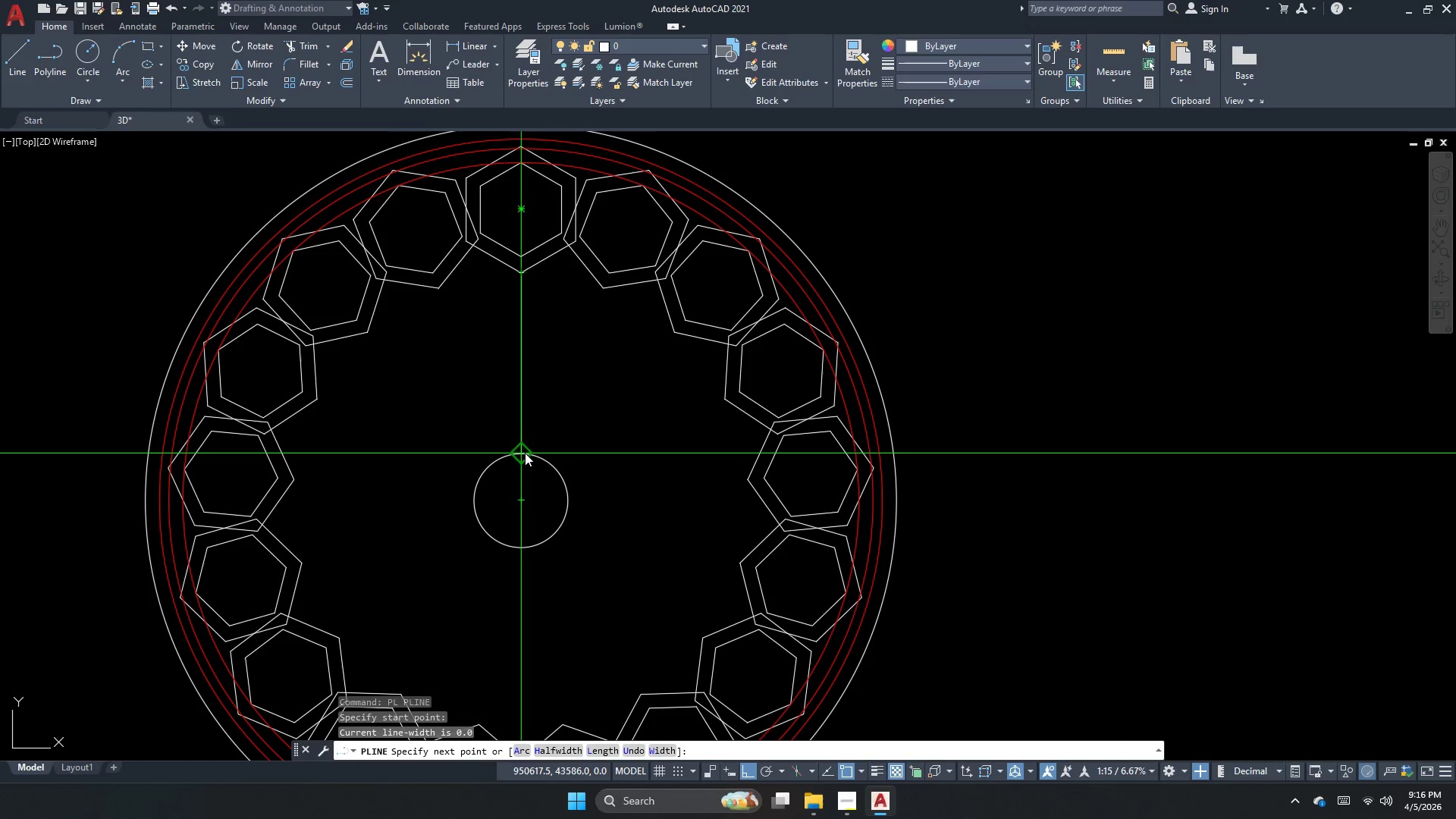 
left_click_drag(start_coordinate=[516, 457], to_coordinate=[516, 461])
 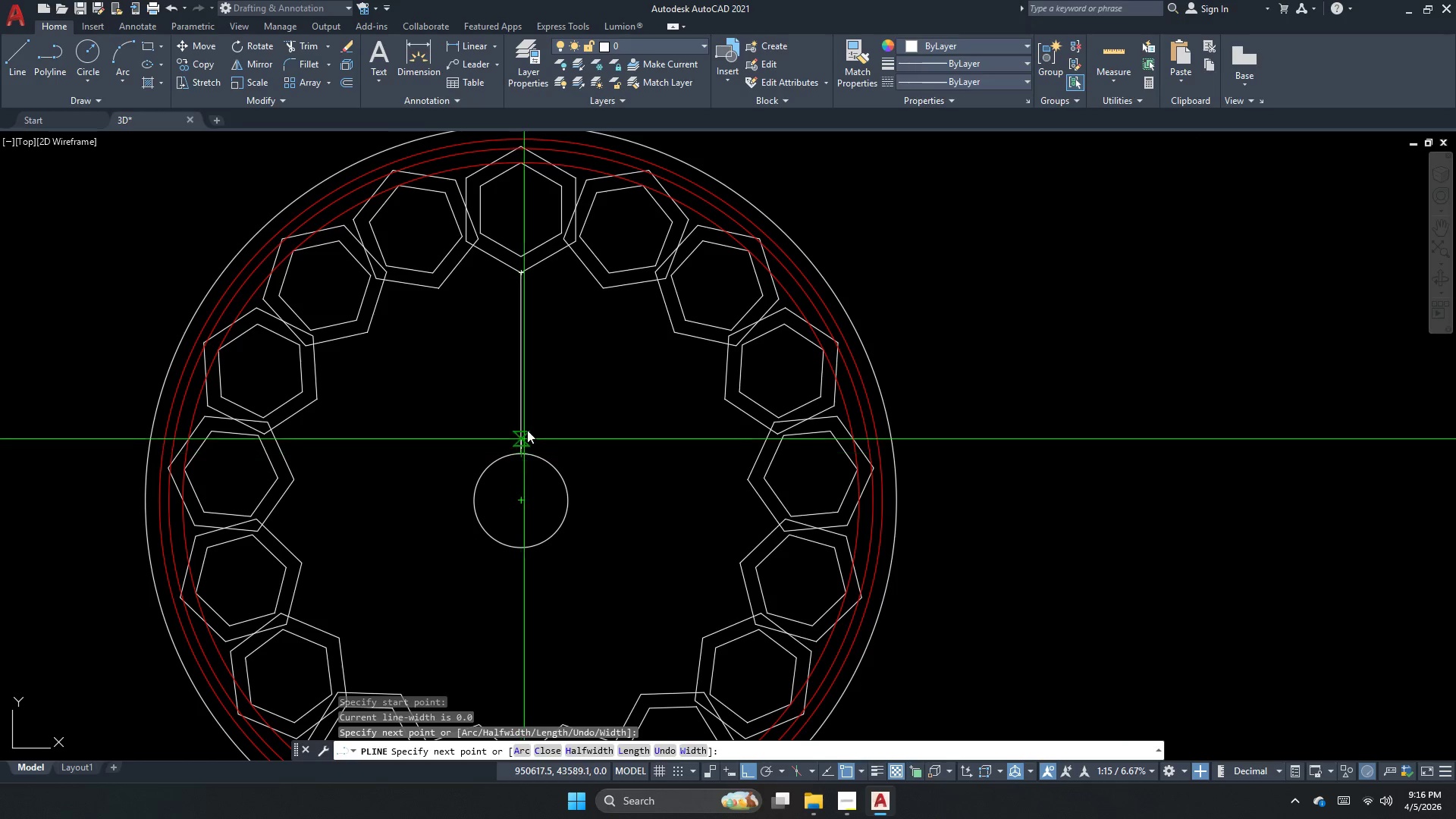 
key(Escape)
 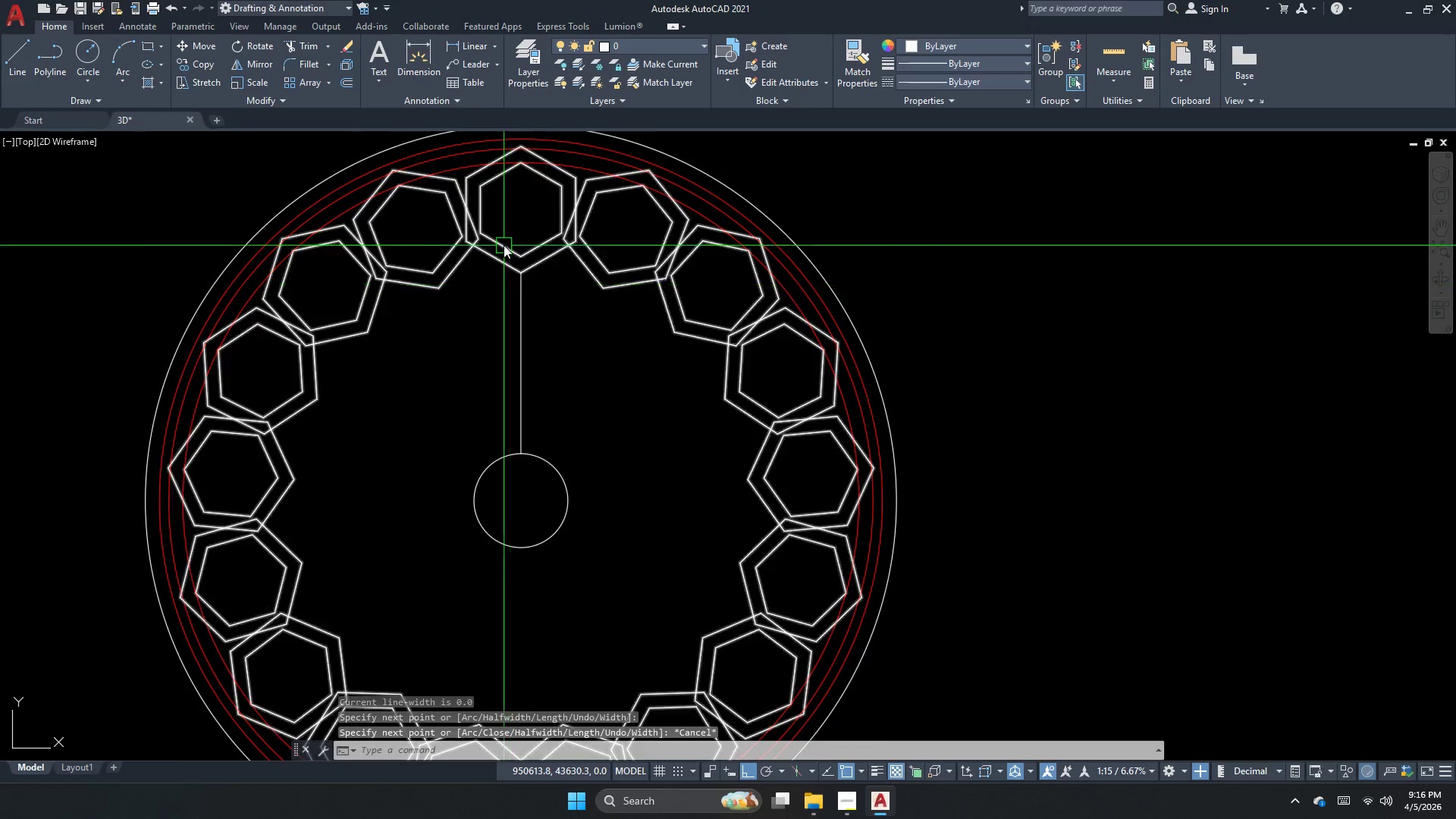 
key(Escape)
 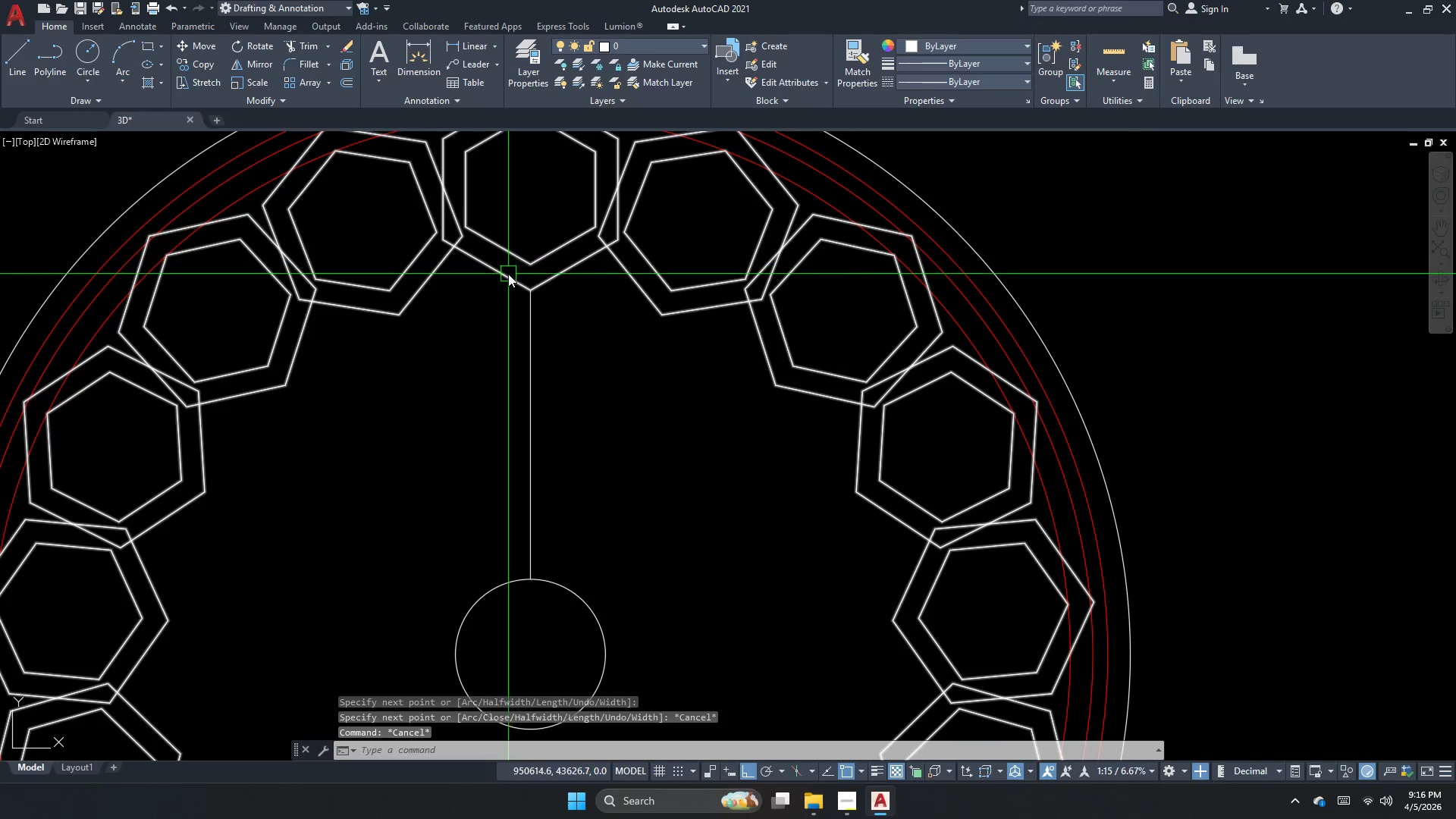 
scroll: coordinate [504, 286], scroll_direction: up, amount: 2.0
 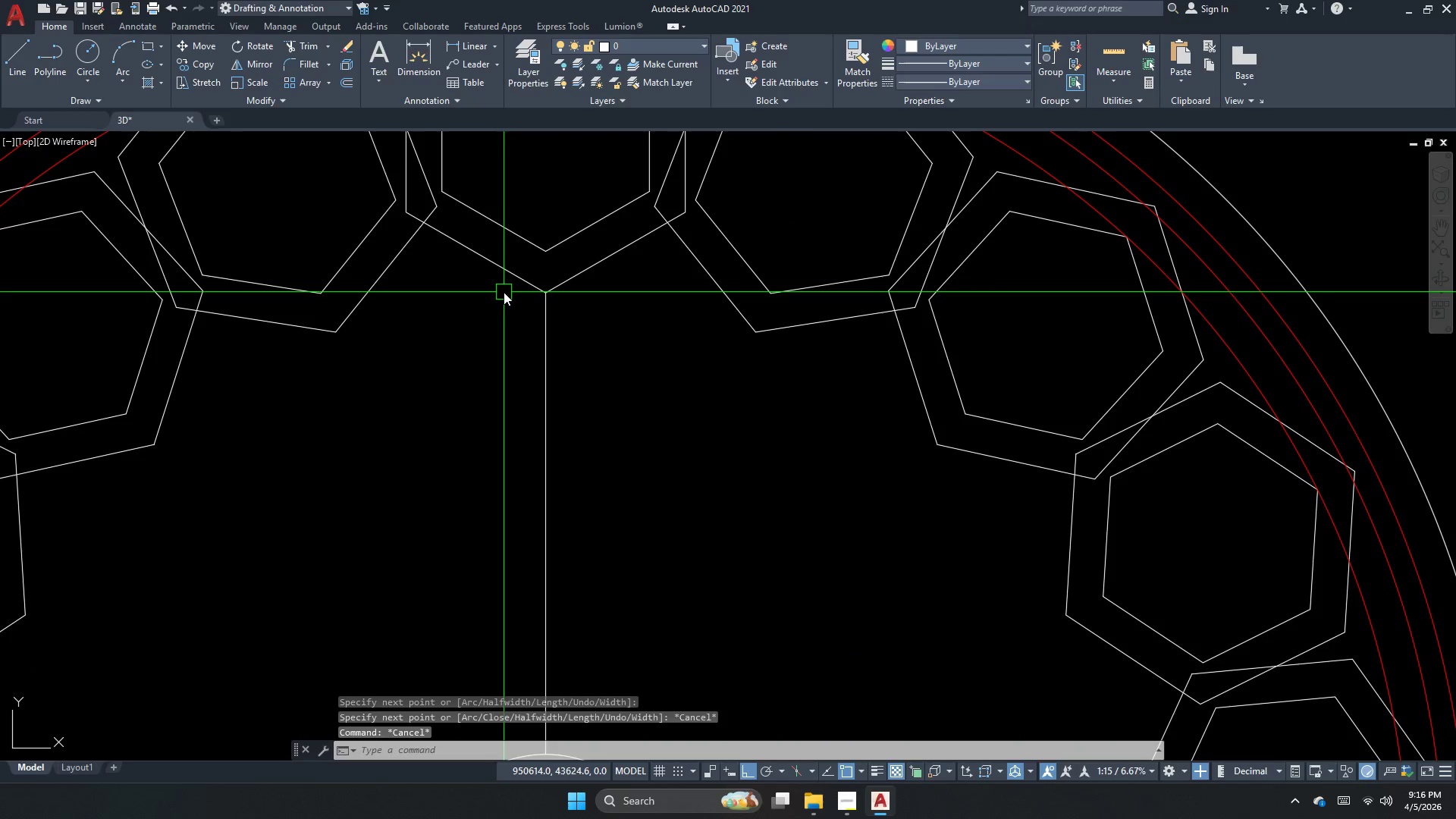 
key(Escape)
 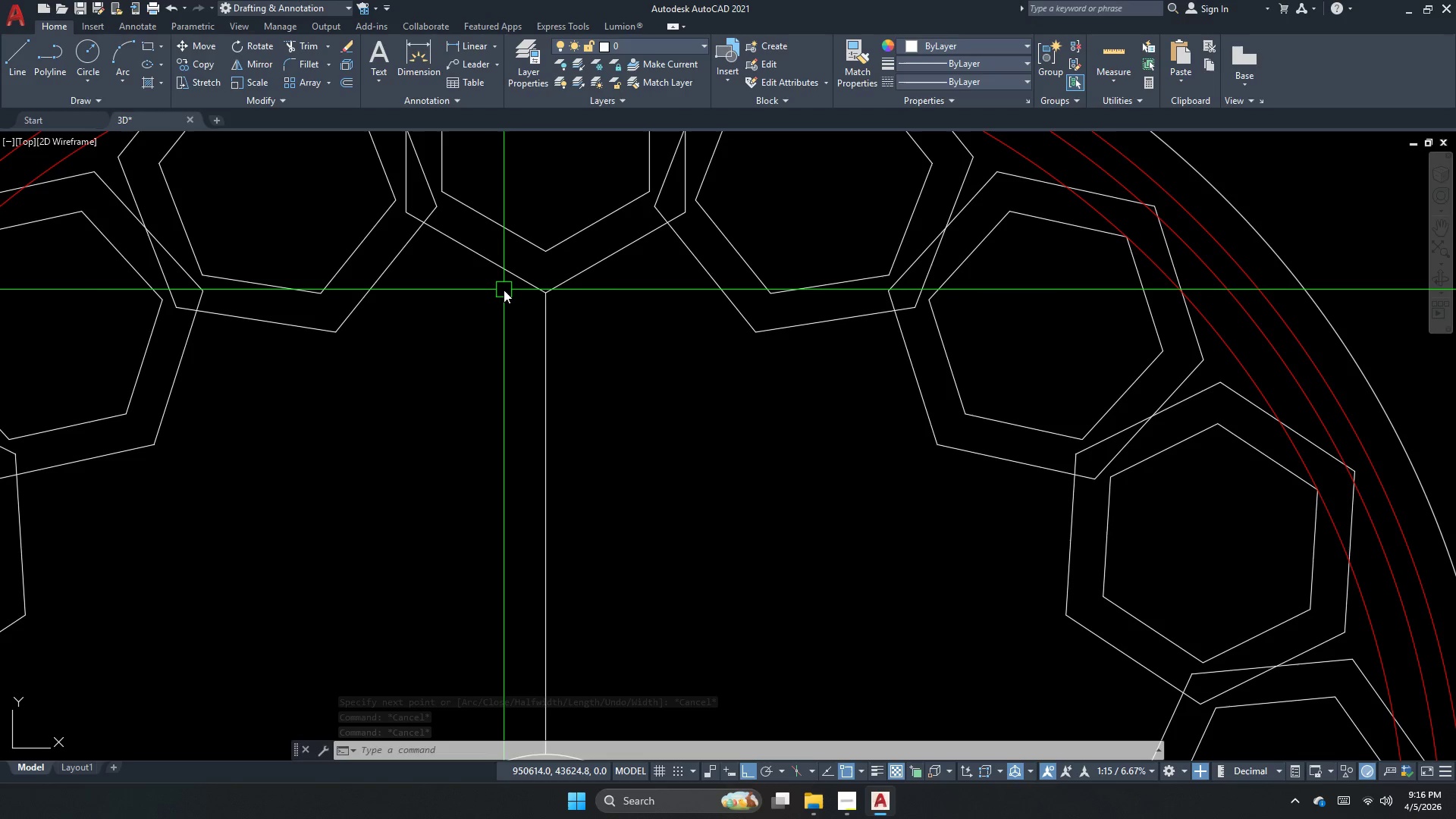 
wait(10.28)
 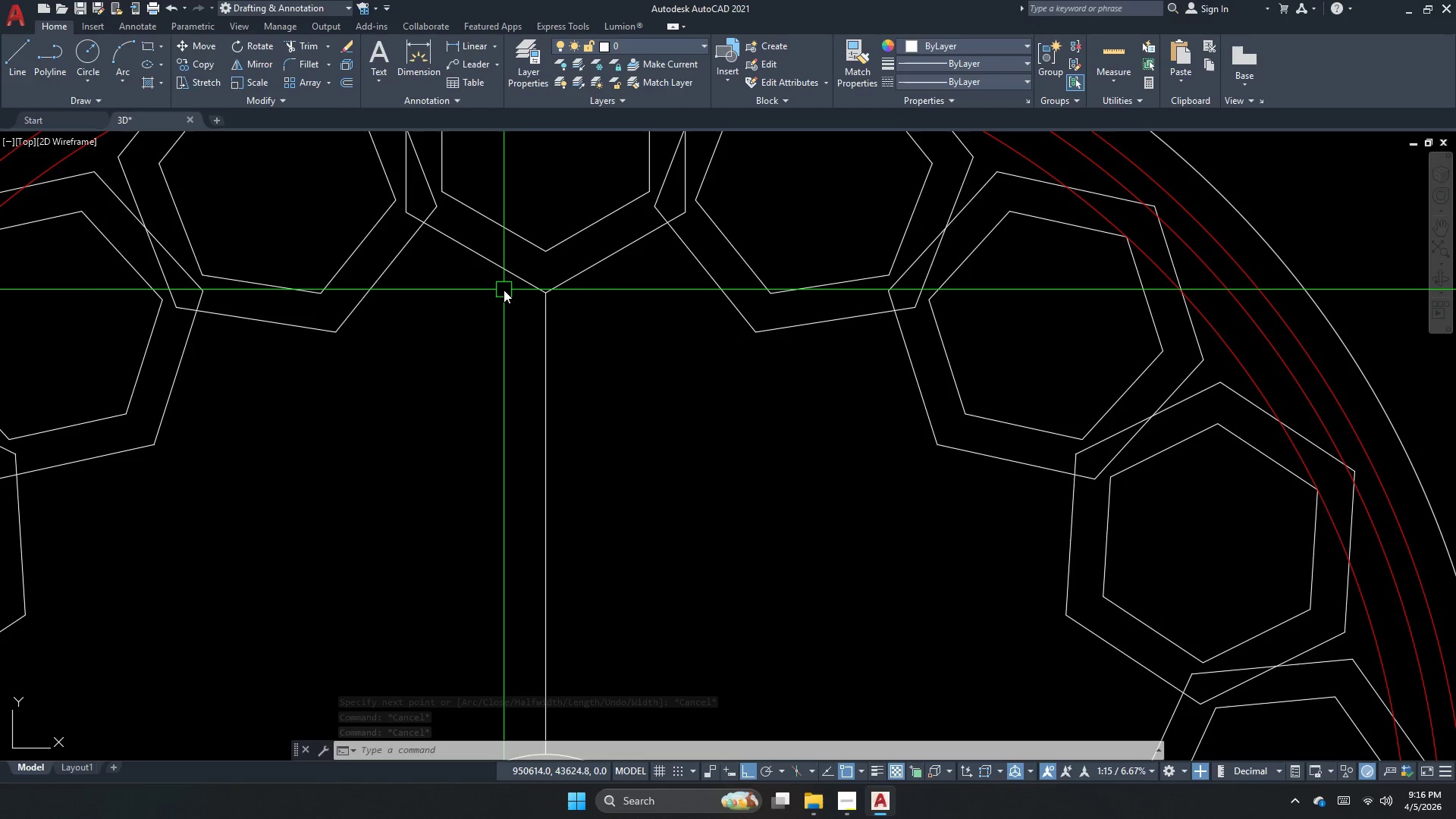 
key(Escape)
 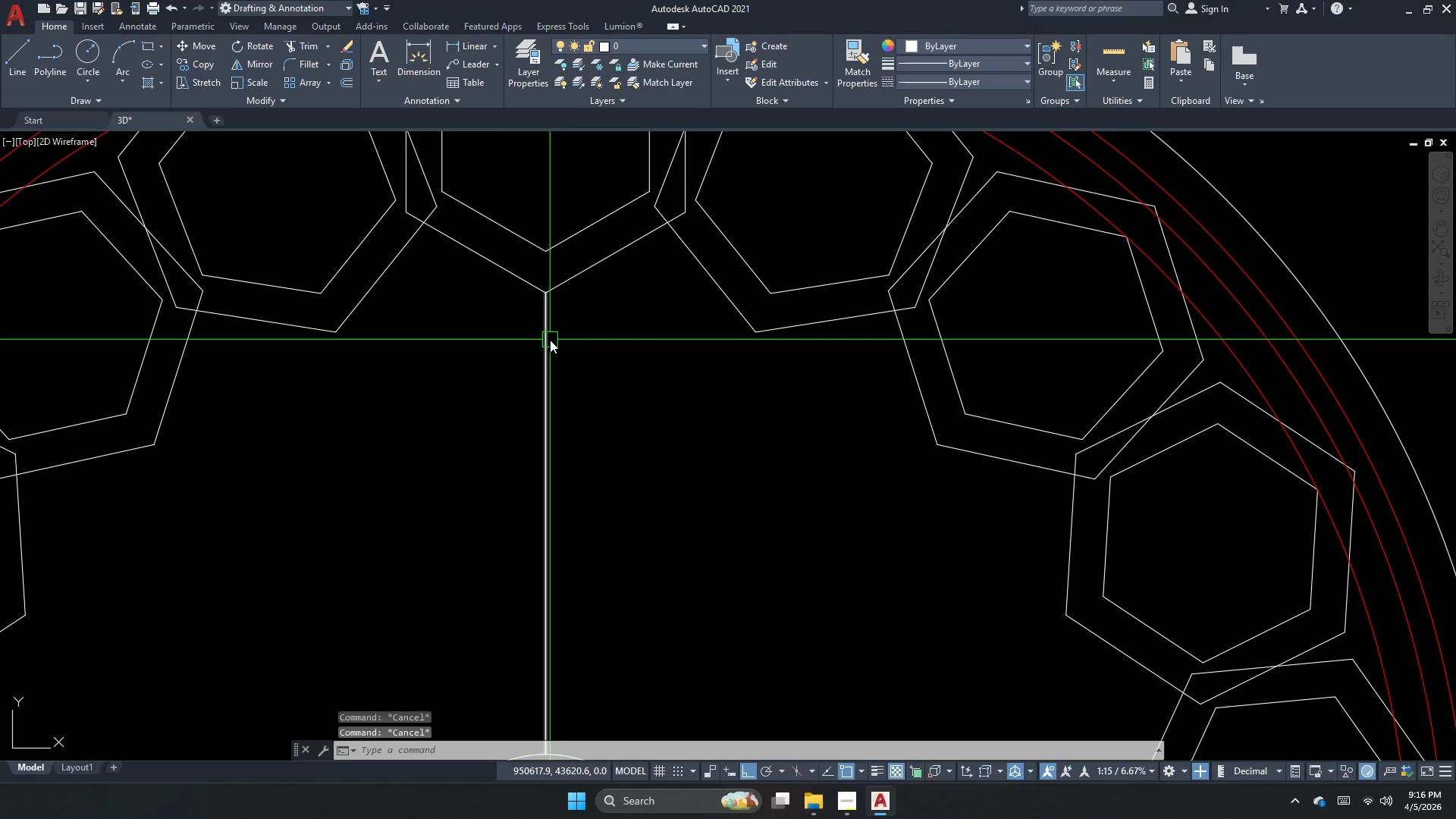 
left_click([550, 340])
 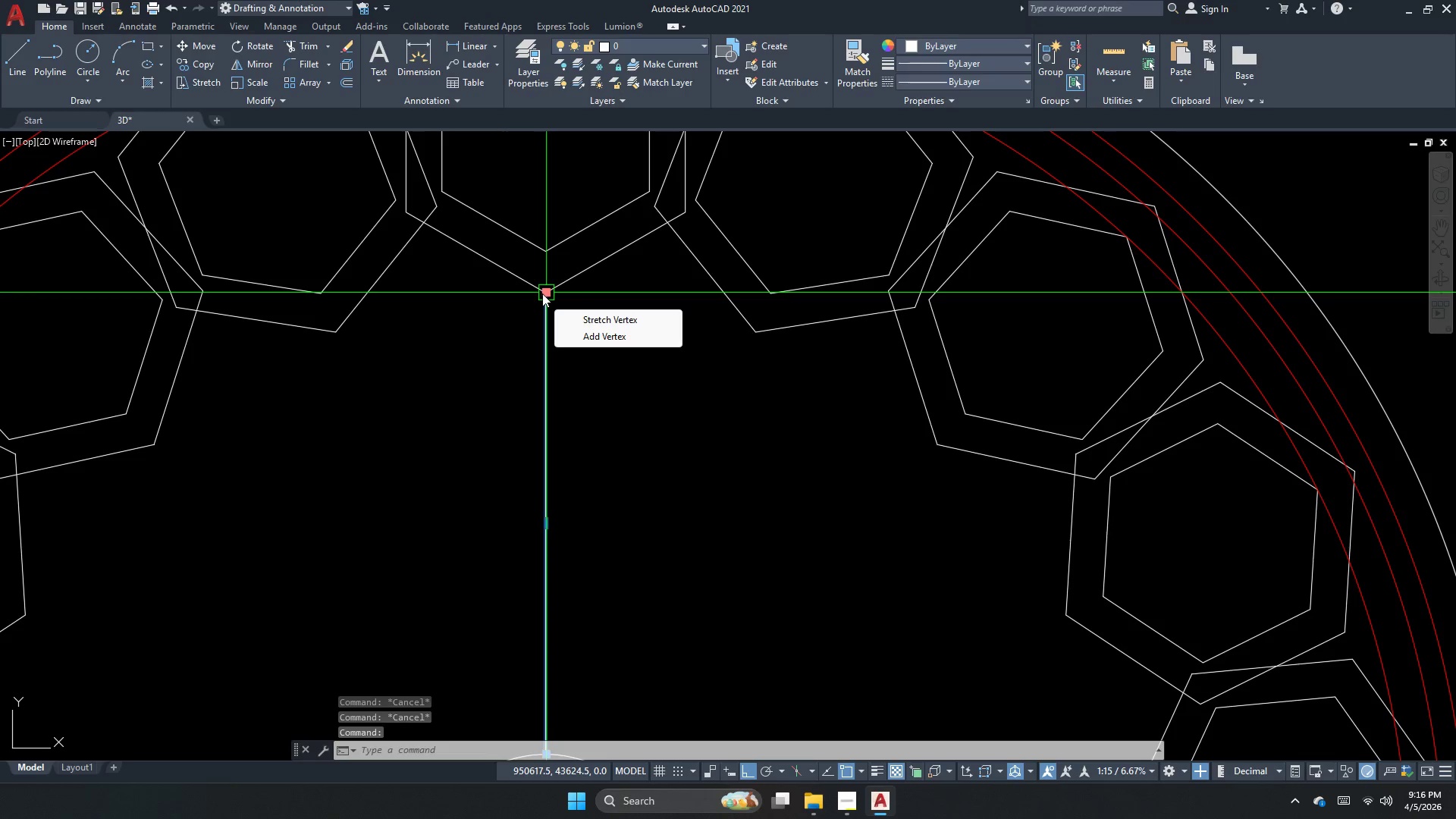 
left_click([542, 293])
 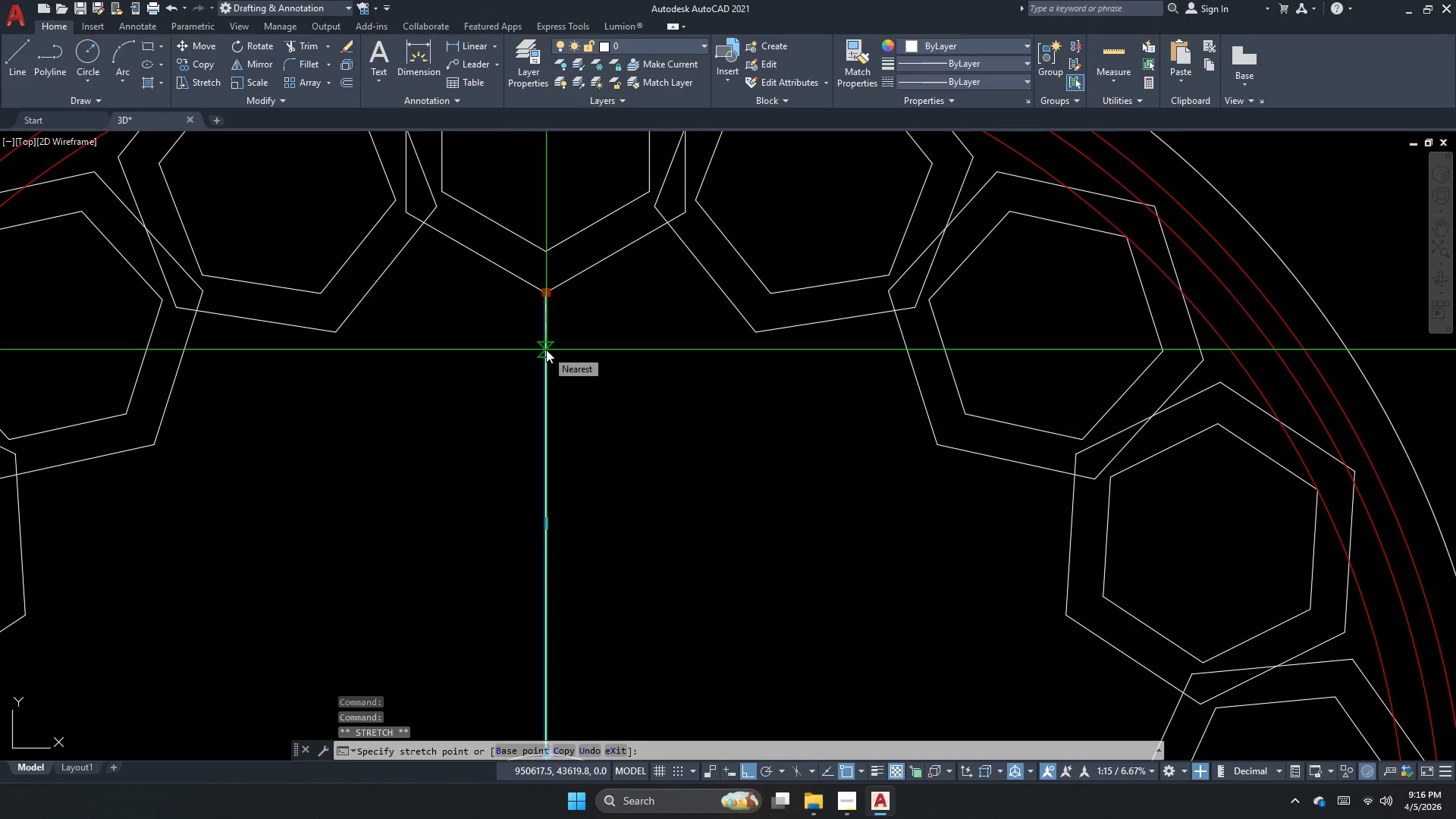 
key(Numpad3)
 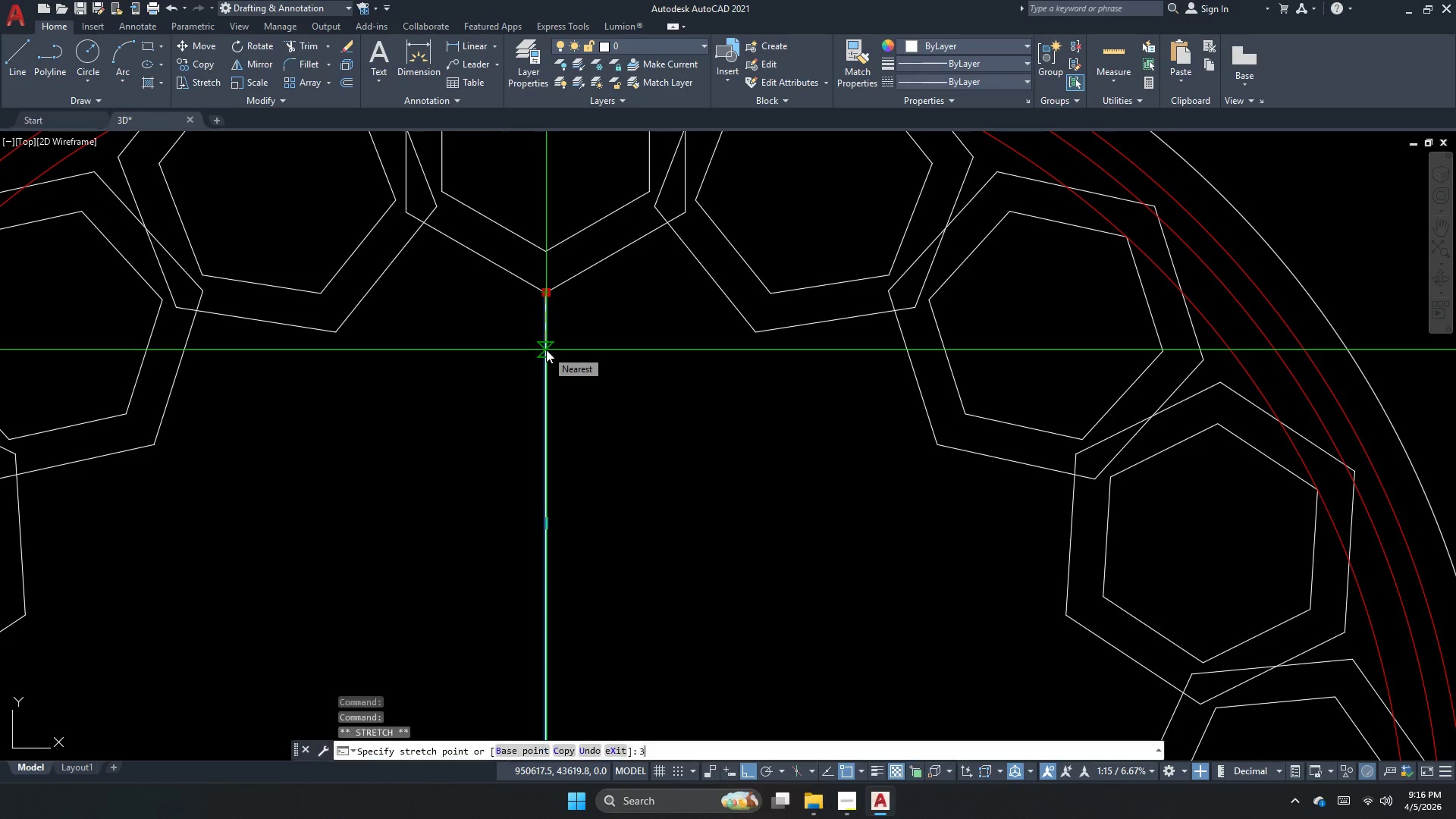 
key(NumpadEnter)
 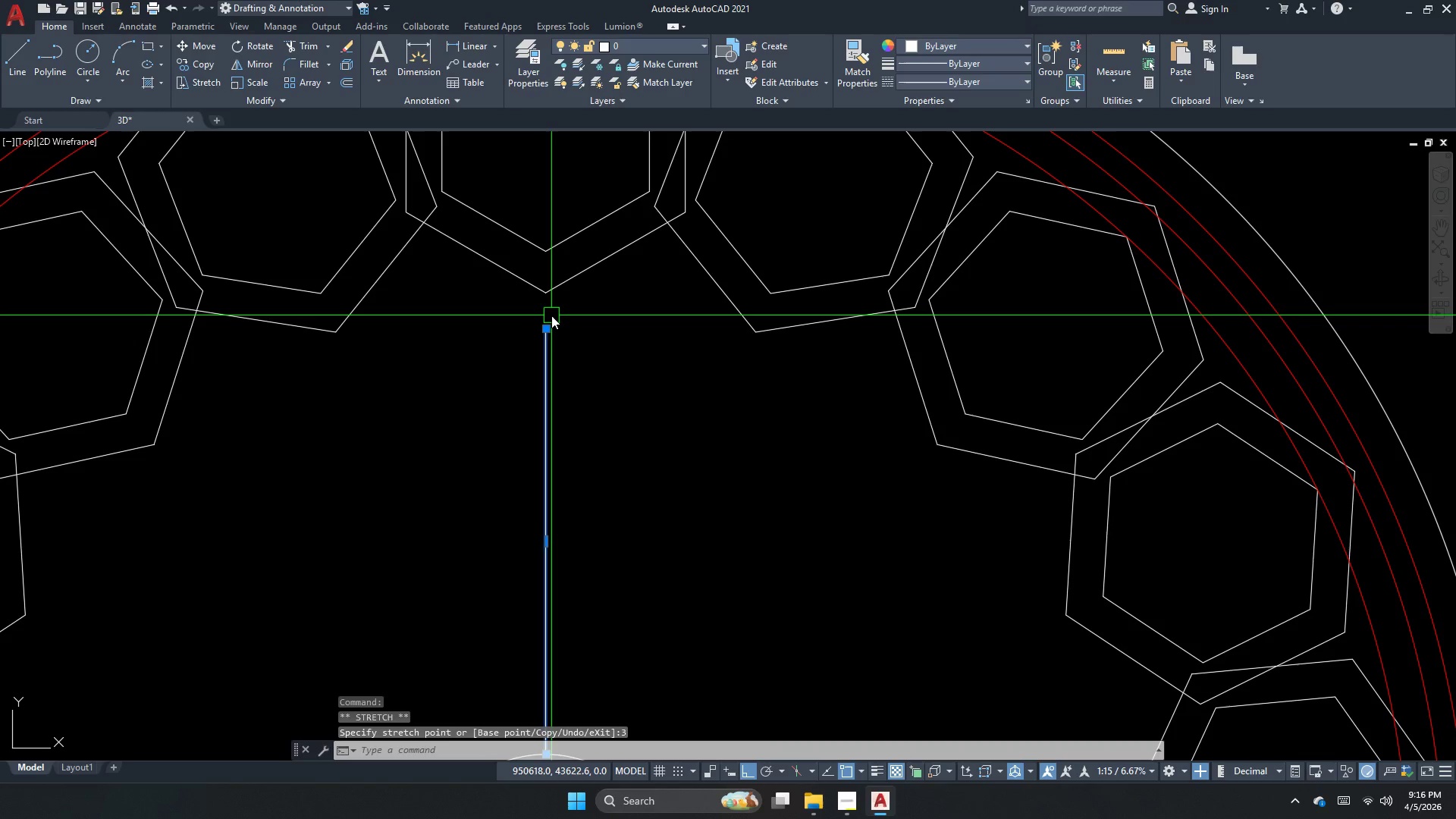 
scroll: coordinate [527, 309], scroll_direction: down, amount: 2.0
 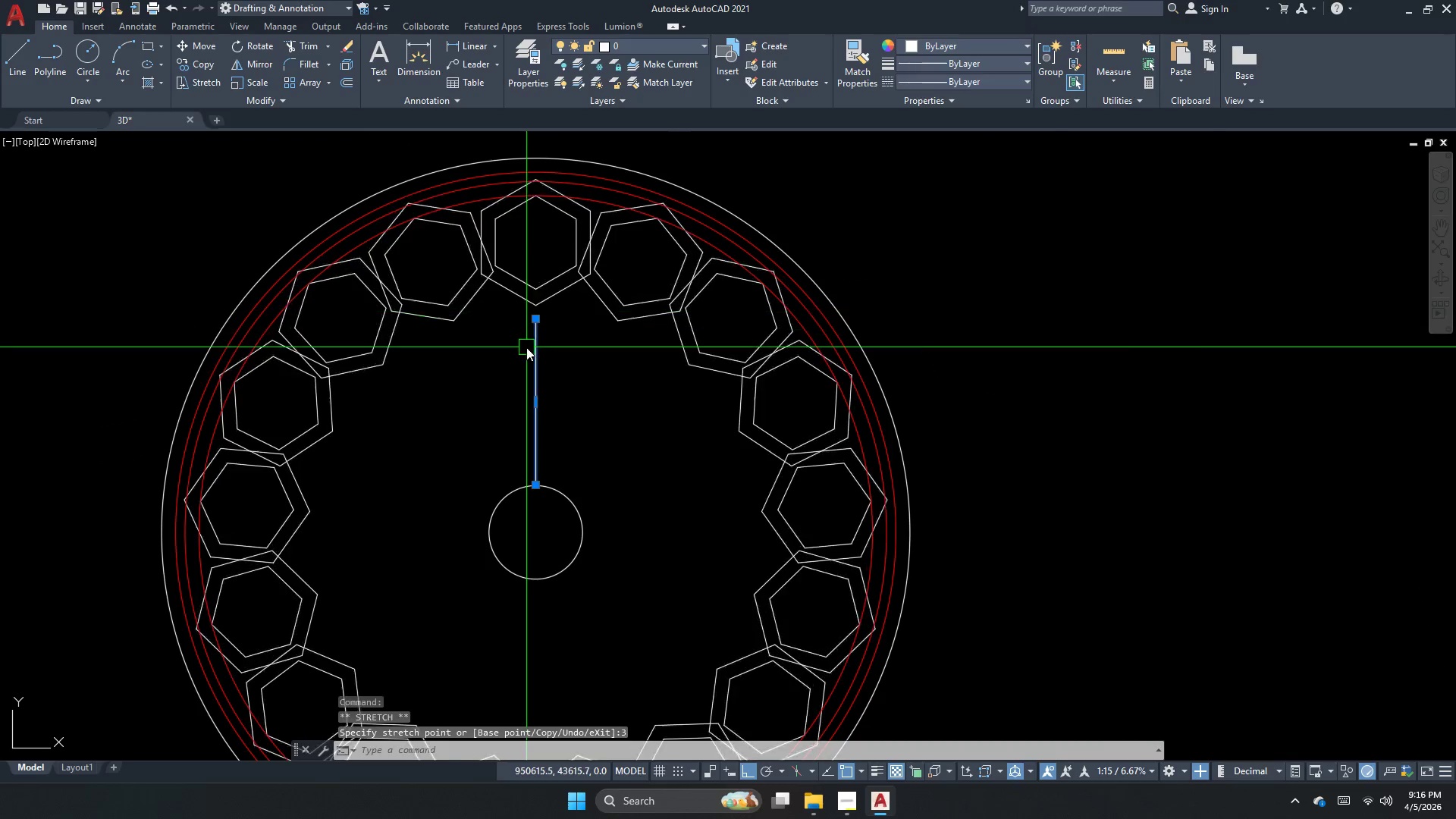 
scroll: coordinate [526, 347], scroll_direction: up, amount: 2.0
 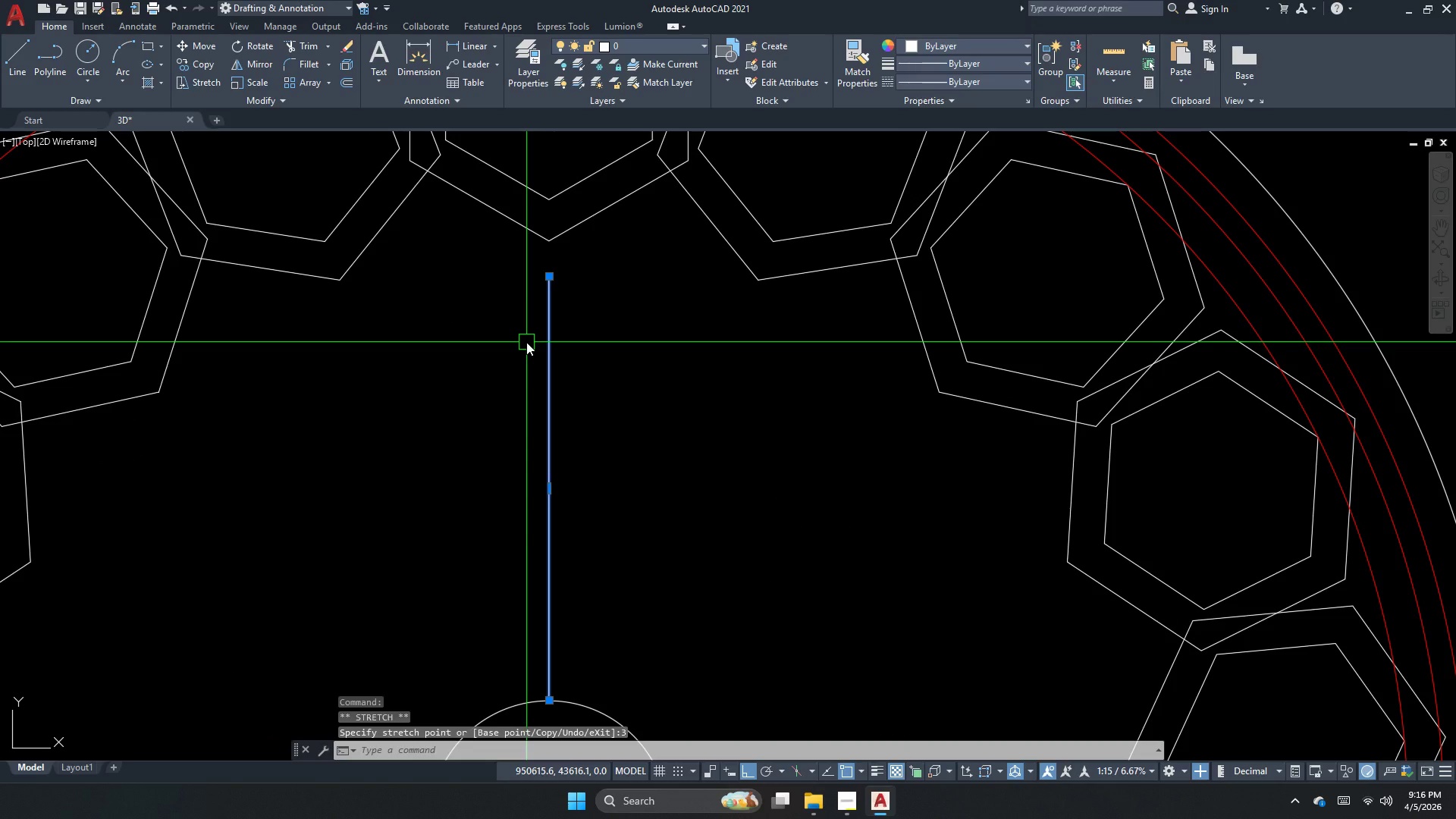 
key(Escape)
type(pl)
 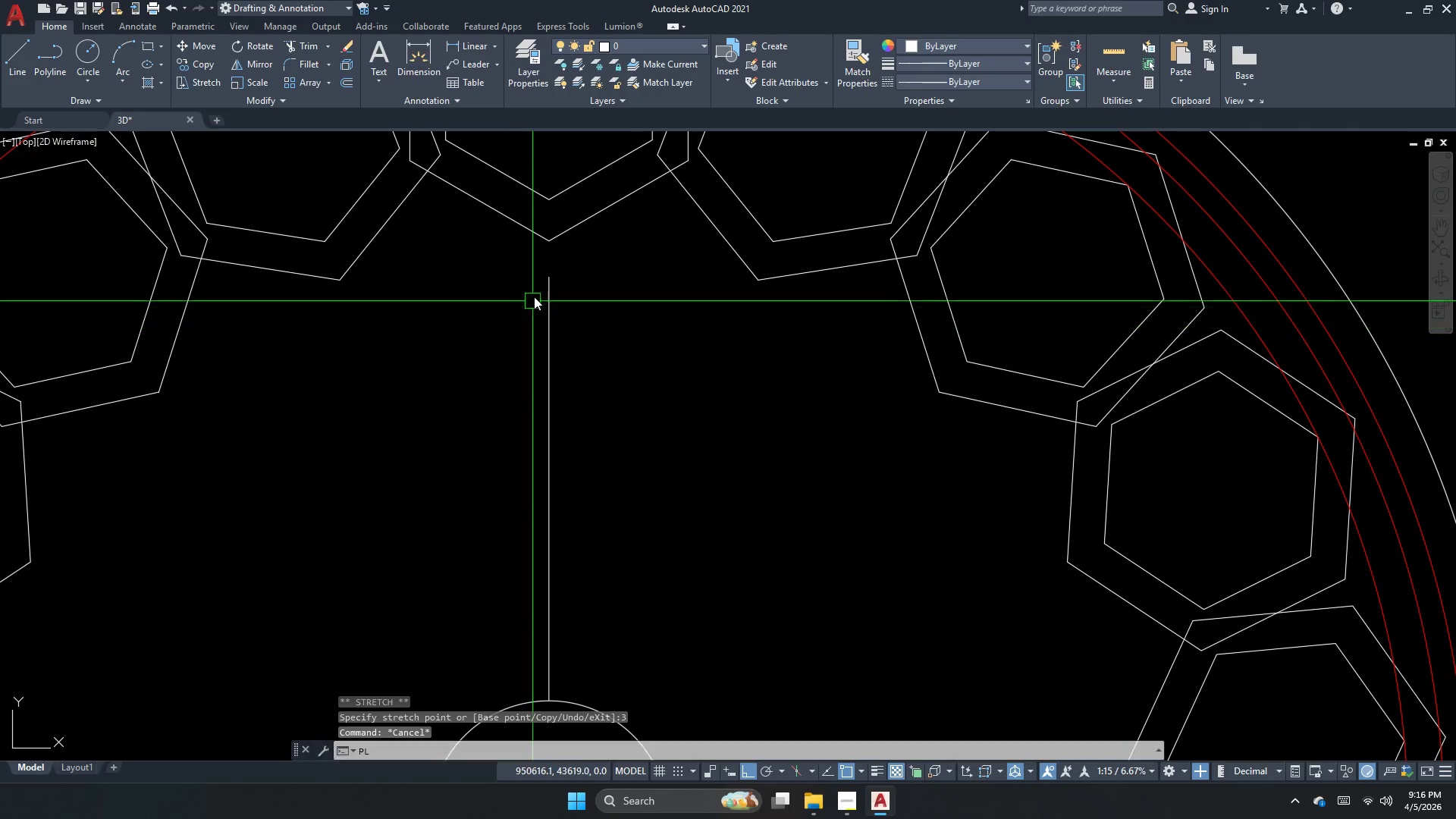 
key(Space)
 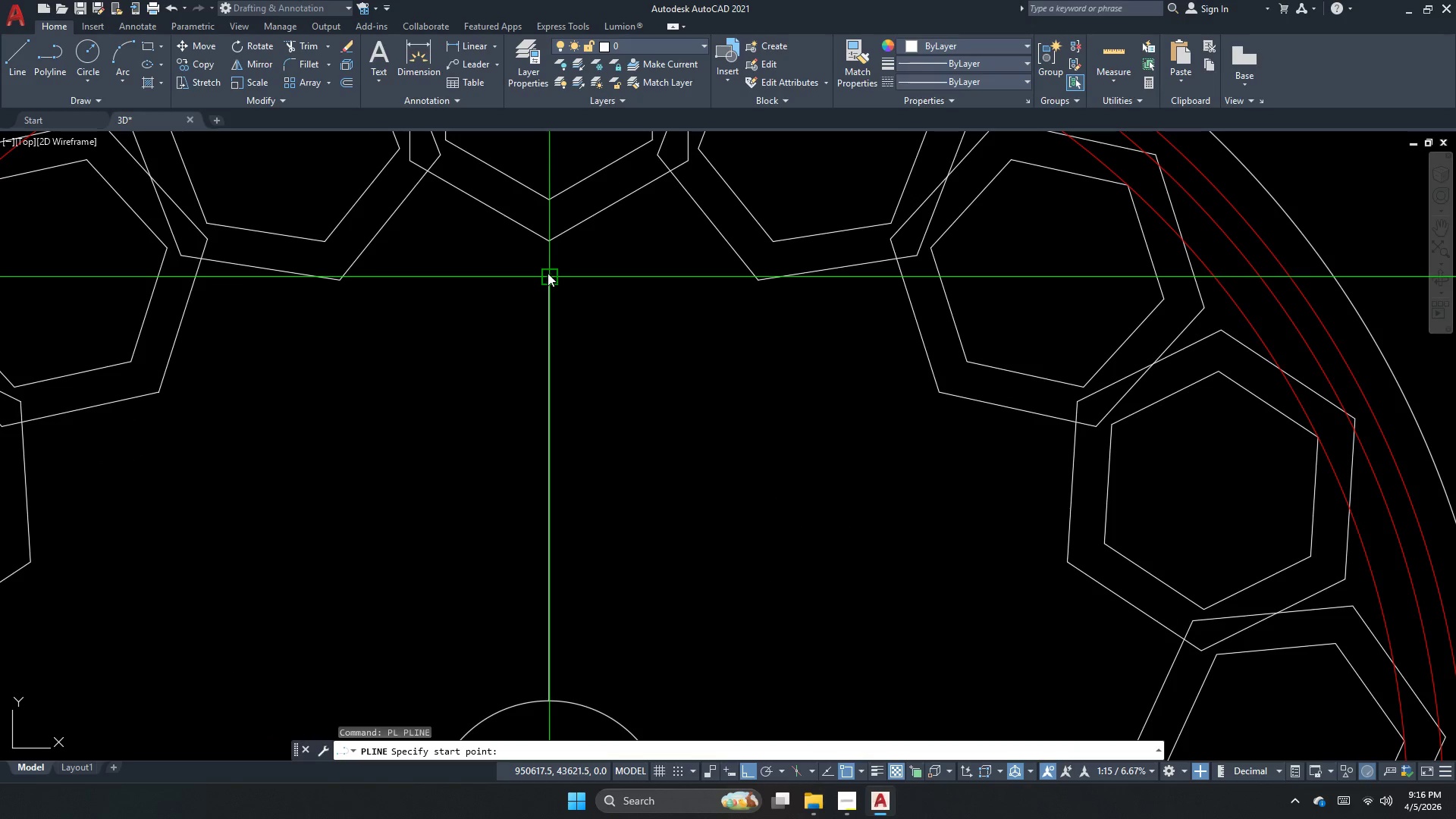 
left_click_drag(start_coordinate=[548, 272], to_coordinate=[495, 338])
 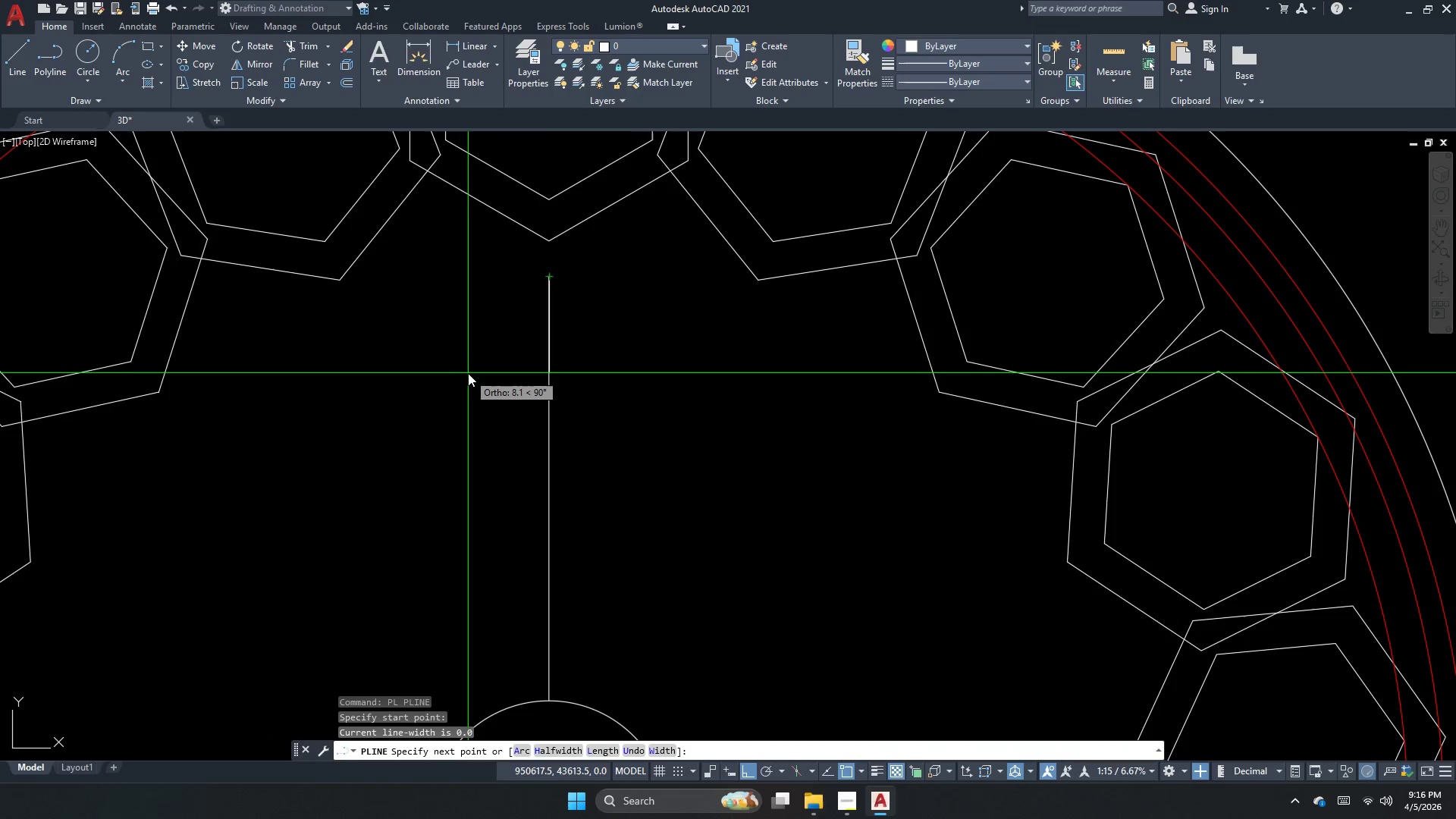 
key(F8)
 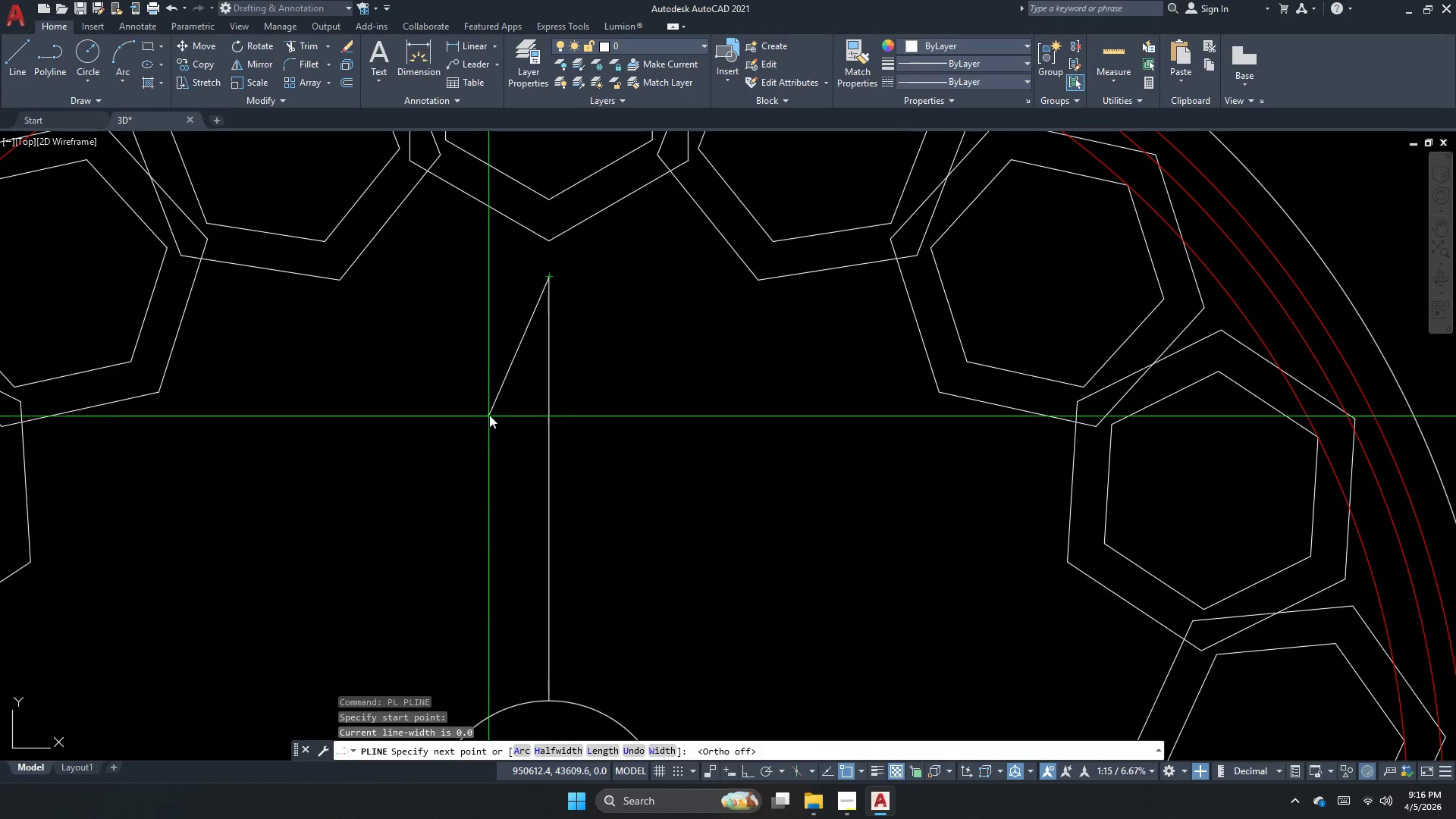 
left_click([488, 383])
 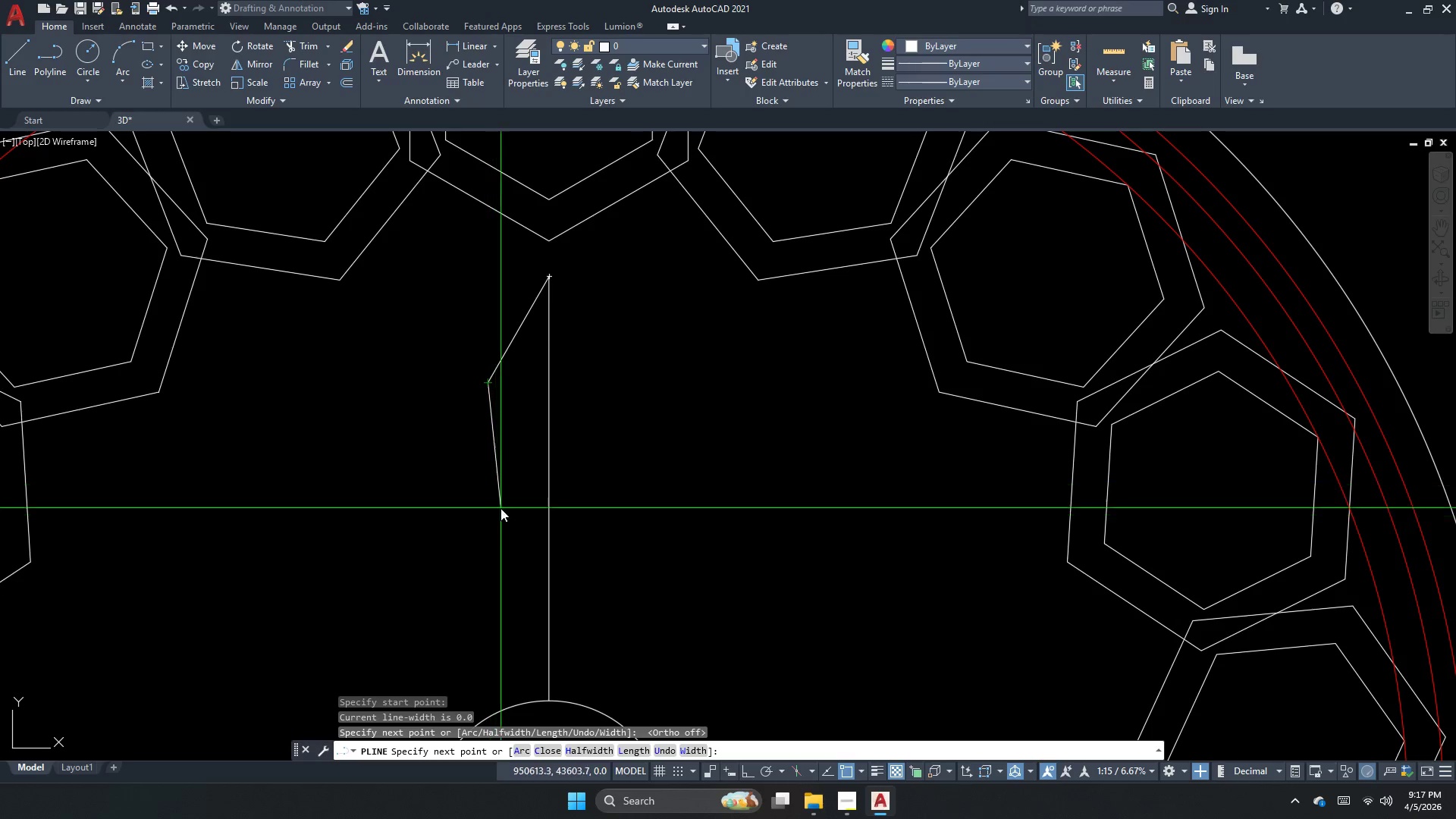 
key(F8)
 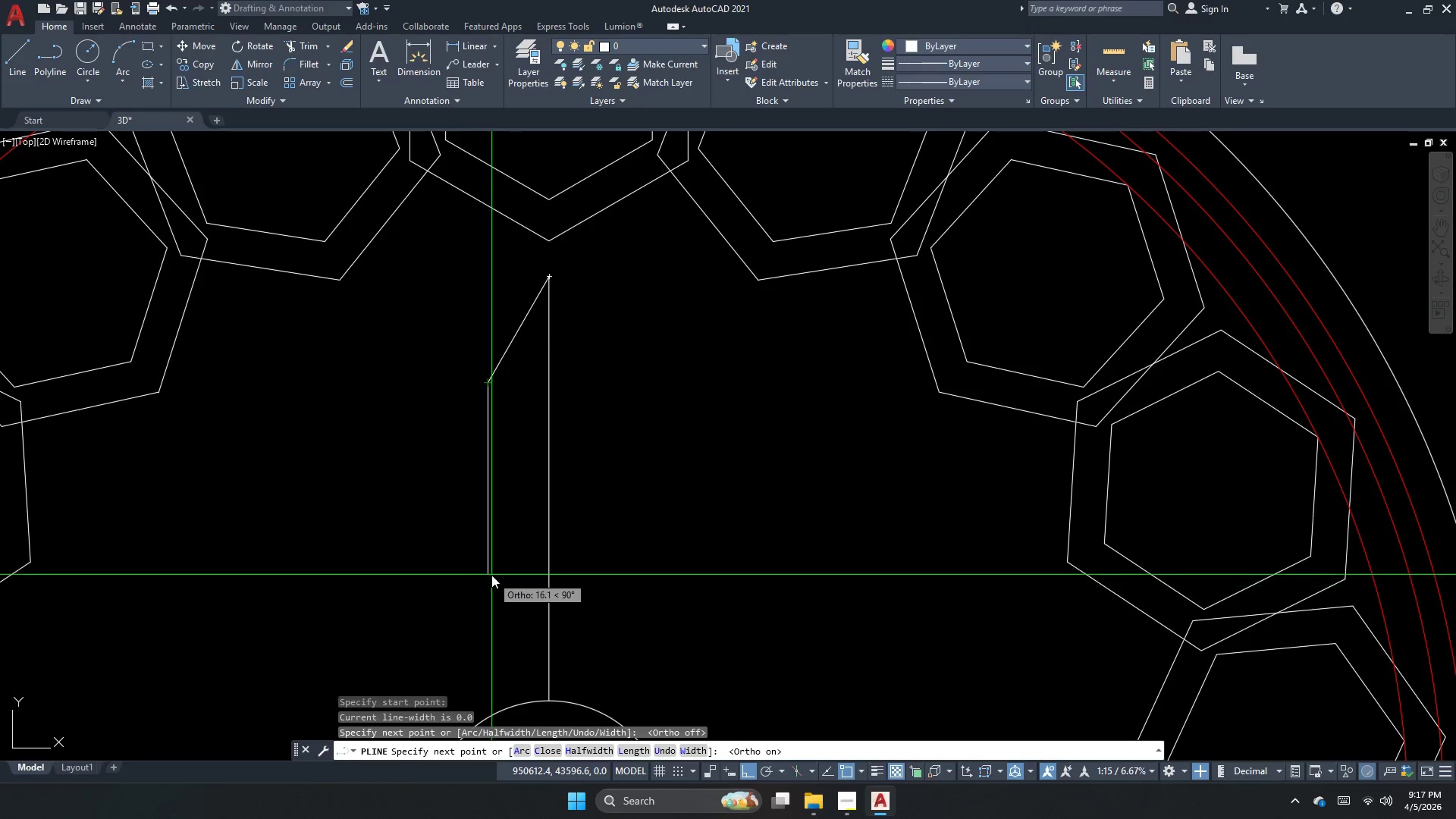 
left_click([493, 565])
 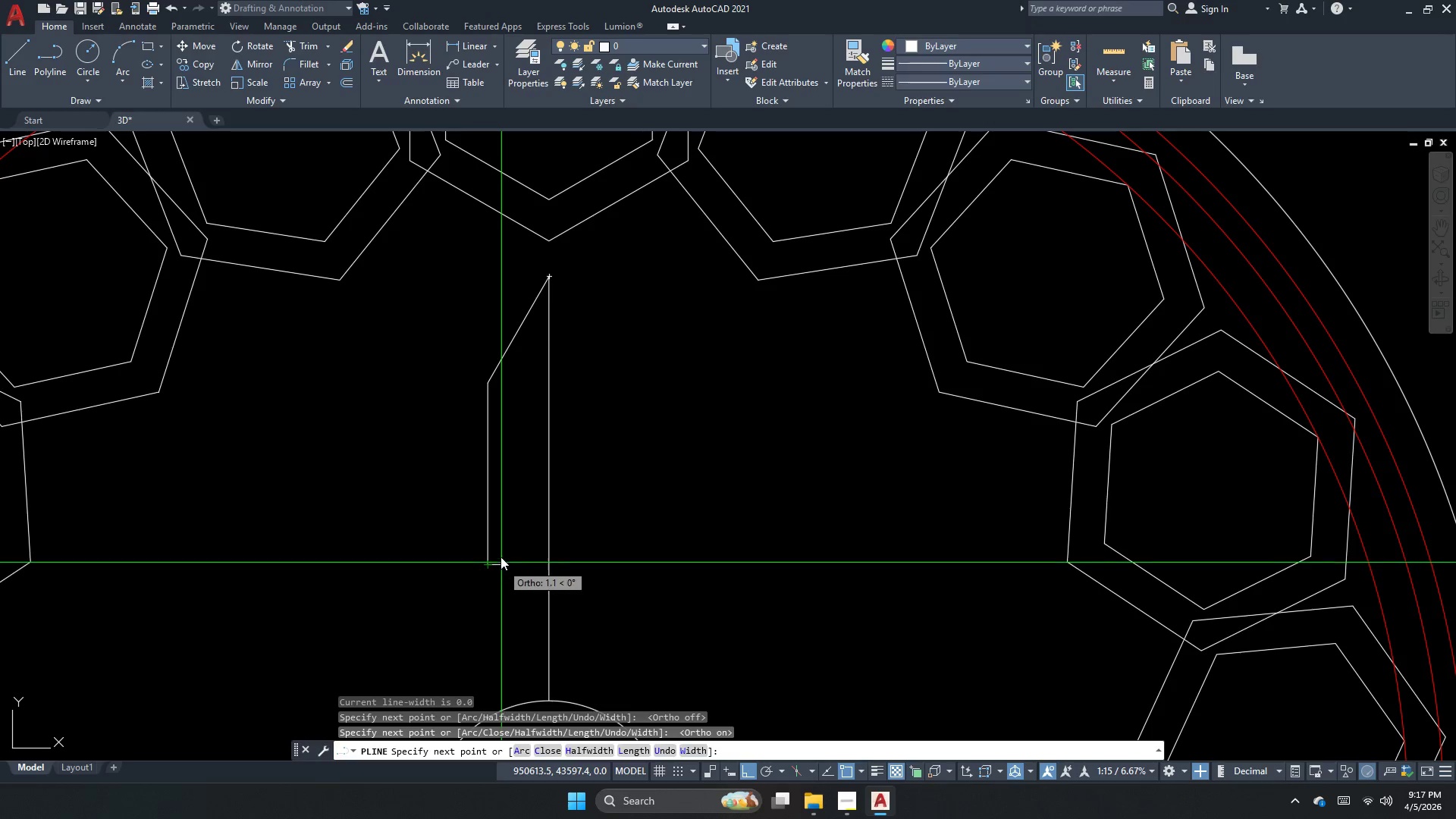 
key(Space)
 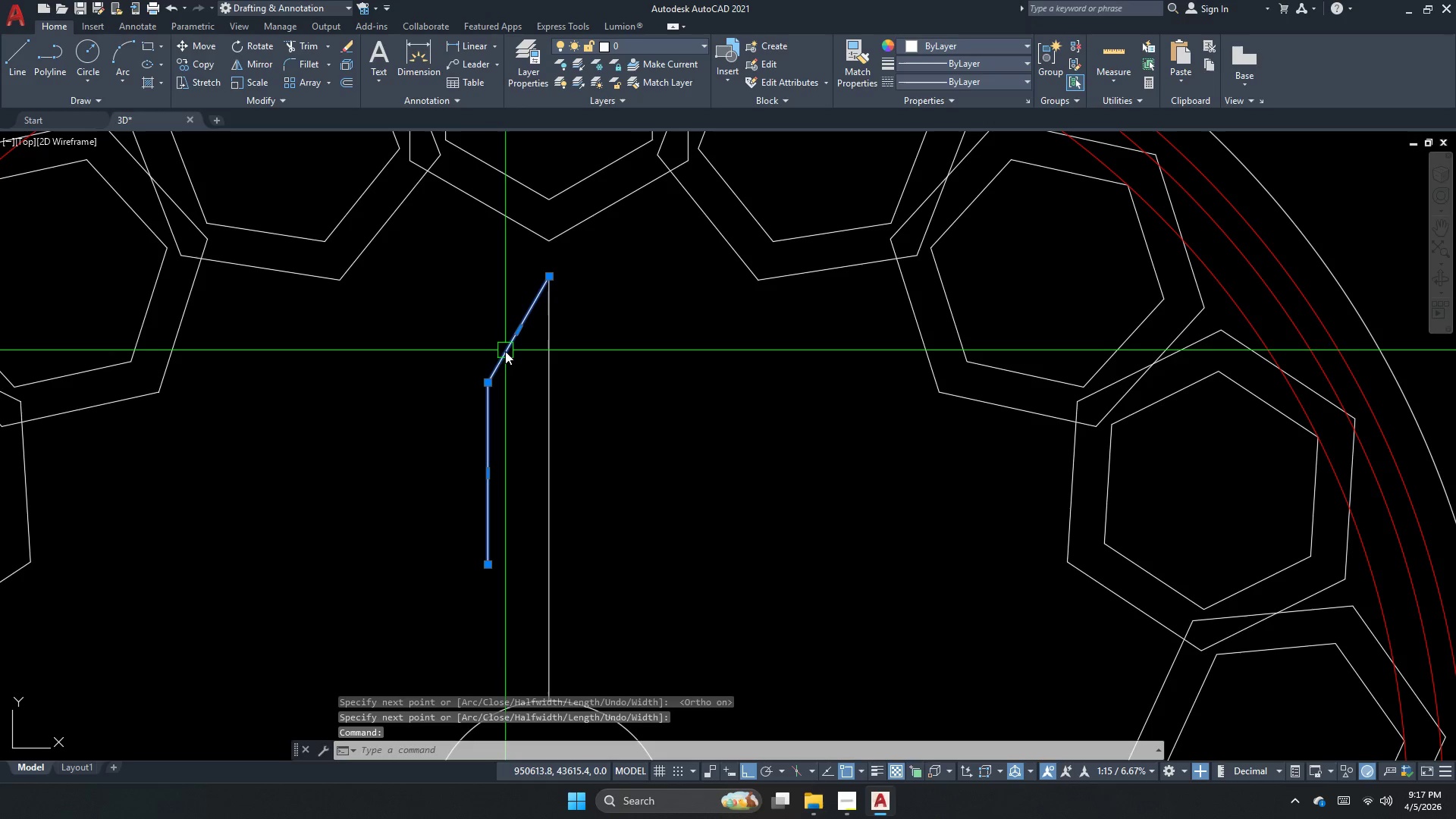 
key(Escape)
 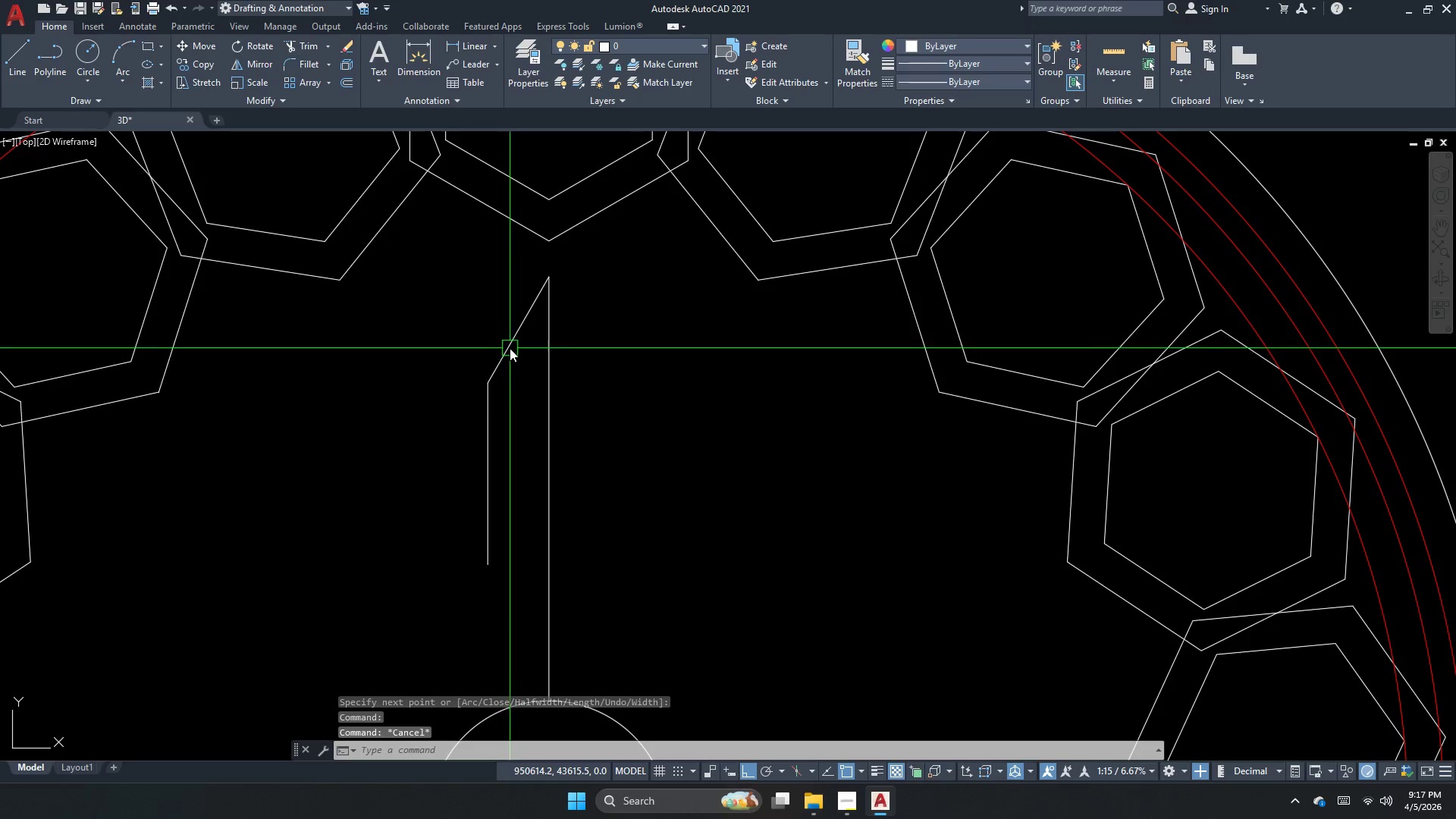 
hold_key(key=ControlLeft, duration=0.45)
left_click([513, 344])
 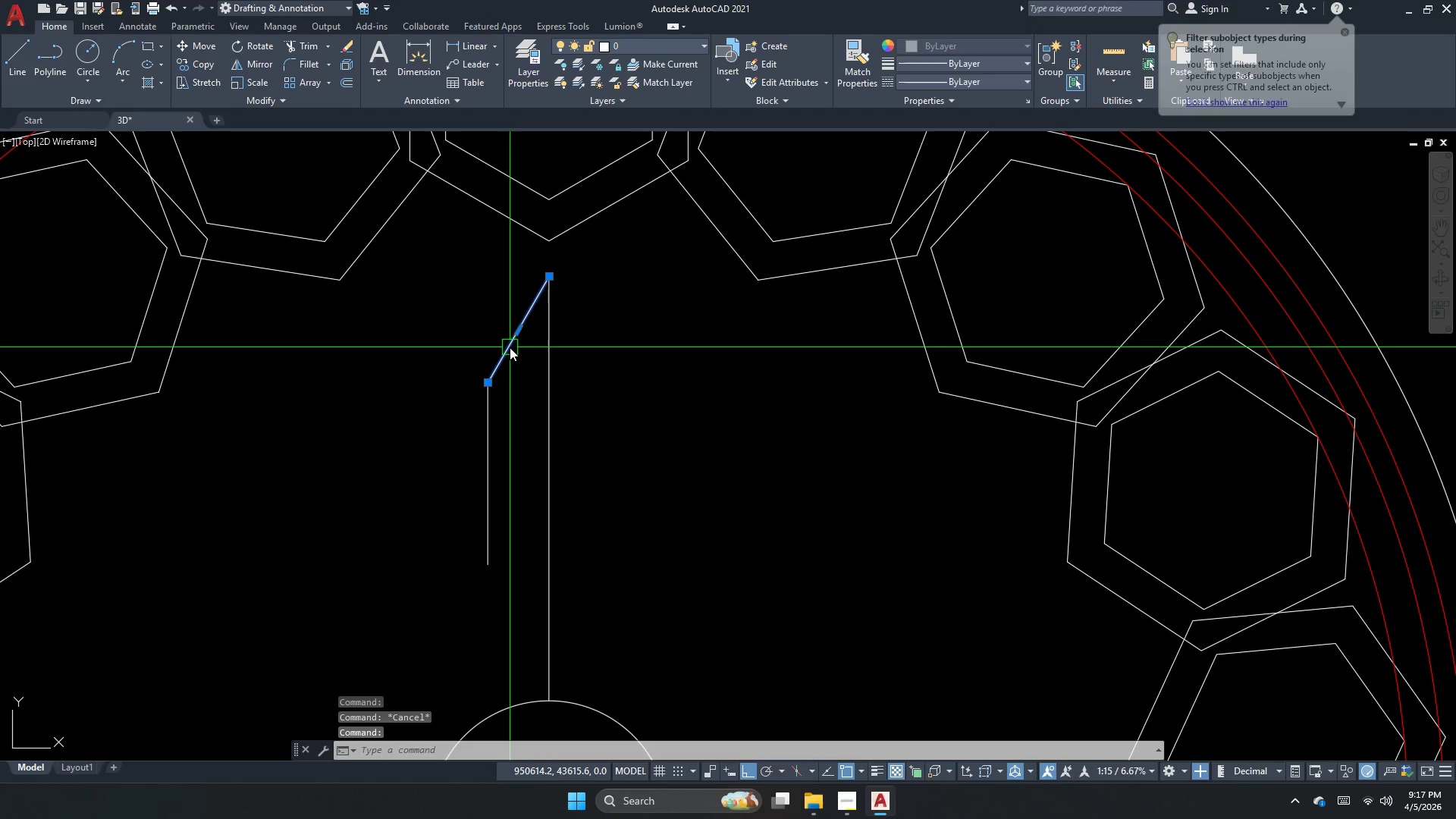 
key(Escape)
 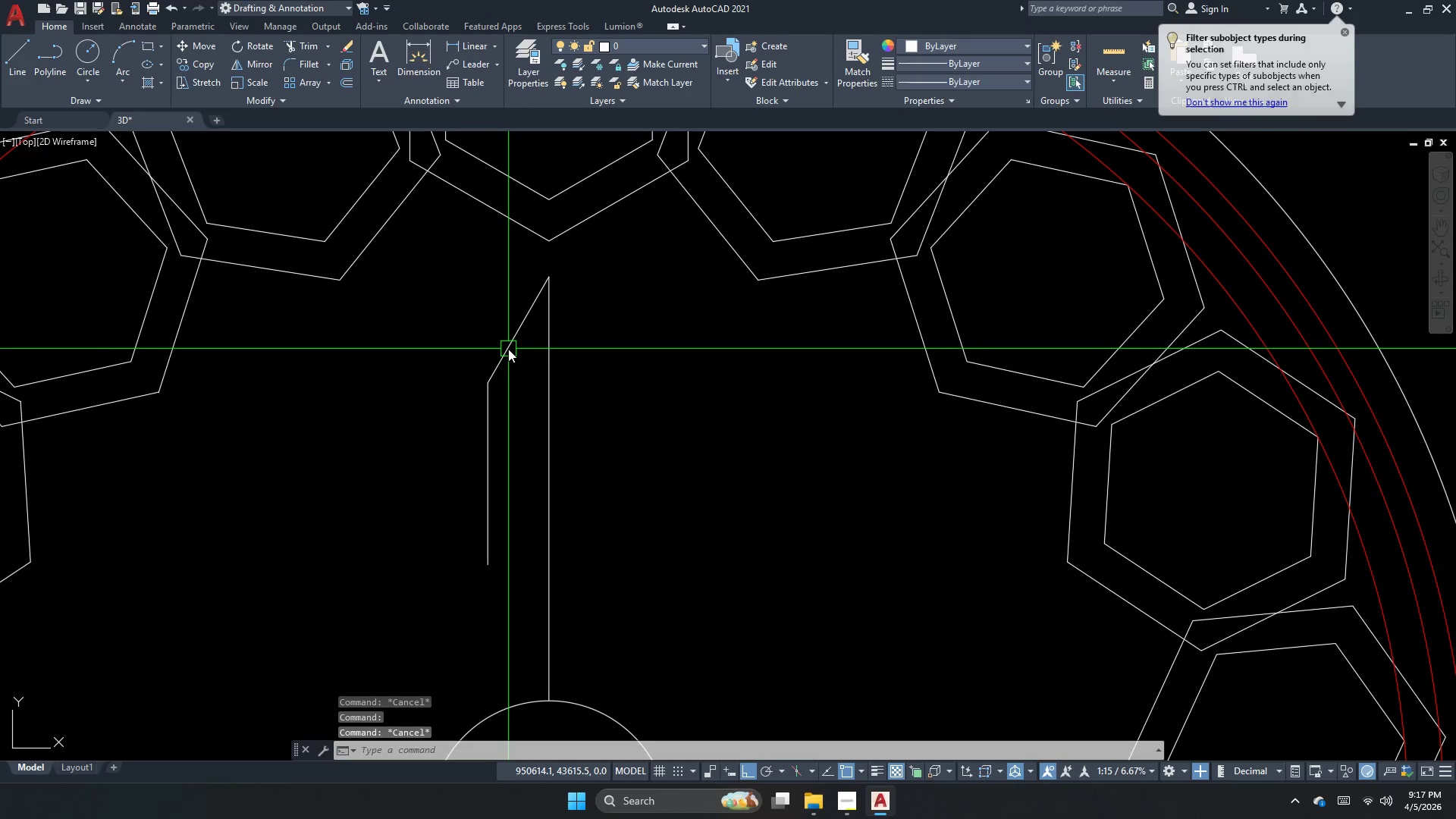 
left_click([508, 349])
 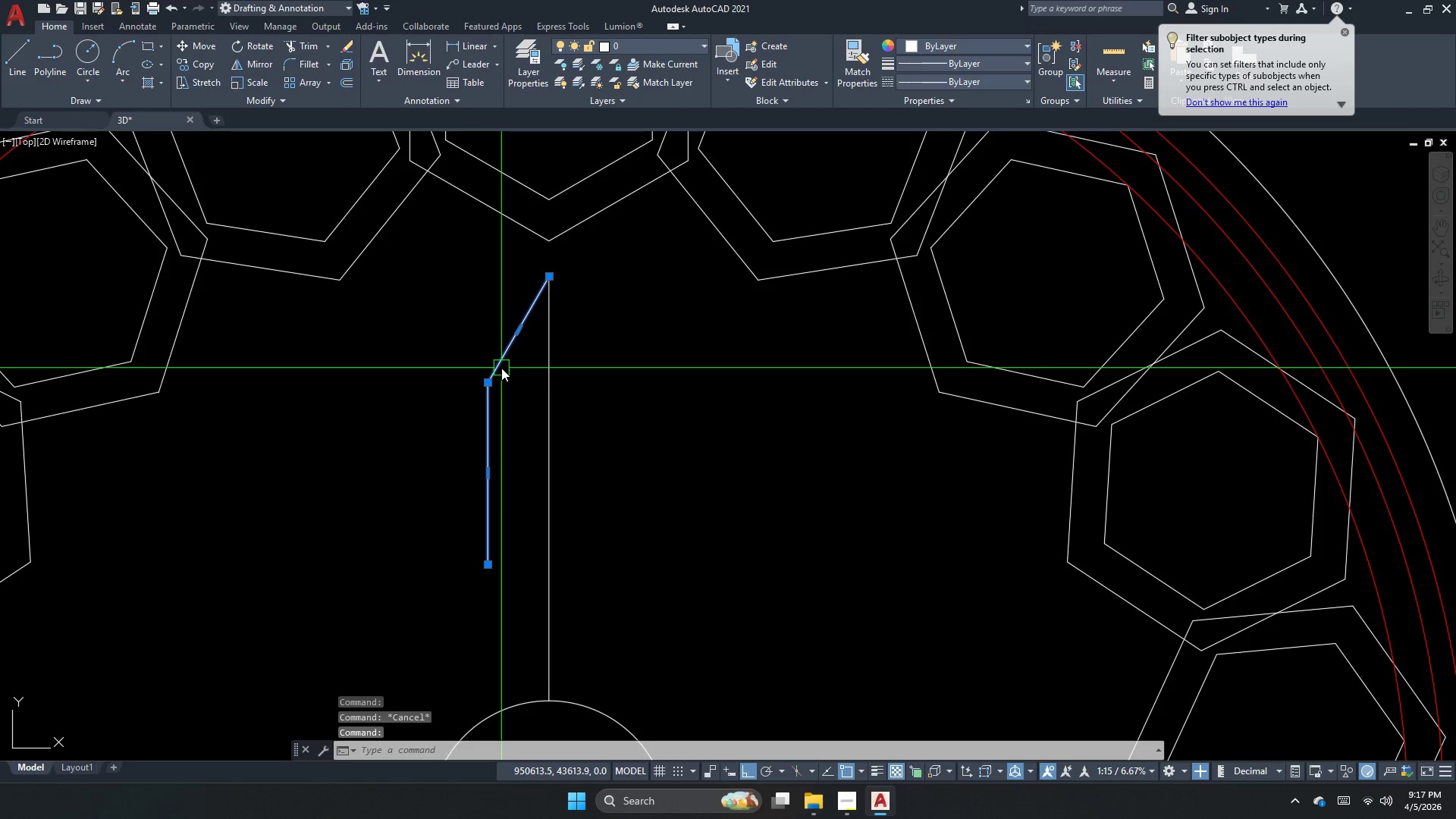 
key(X)
 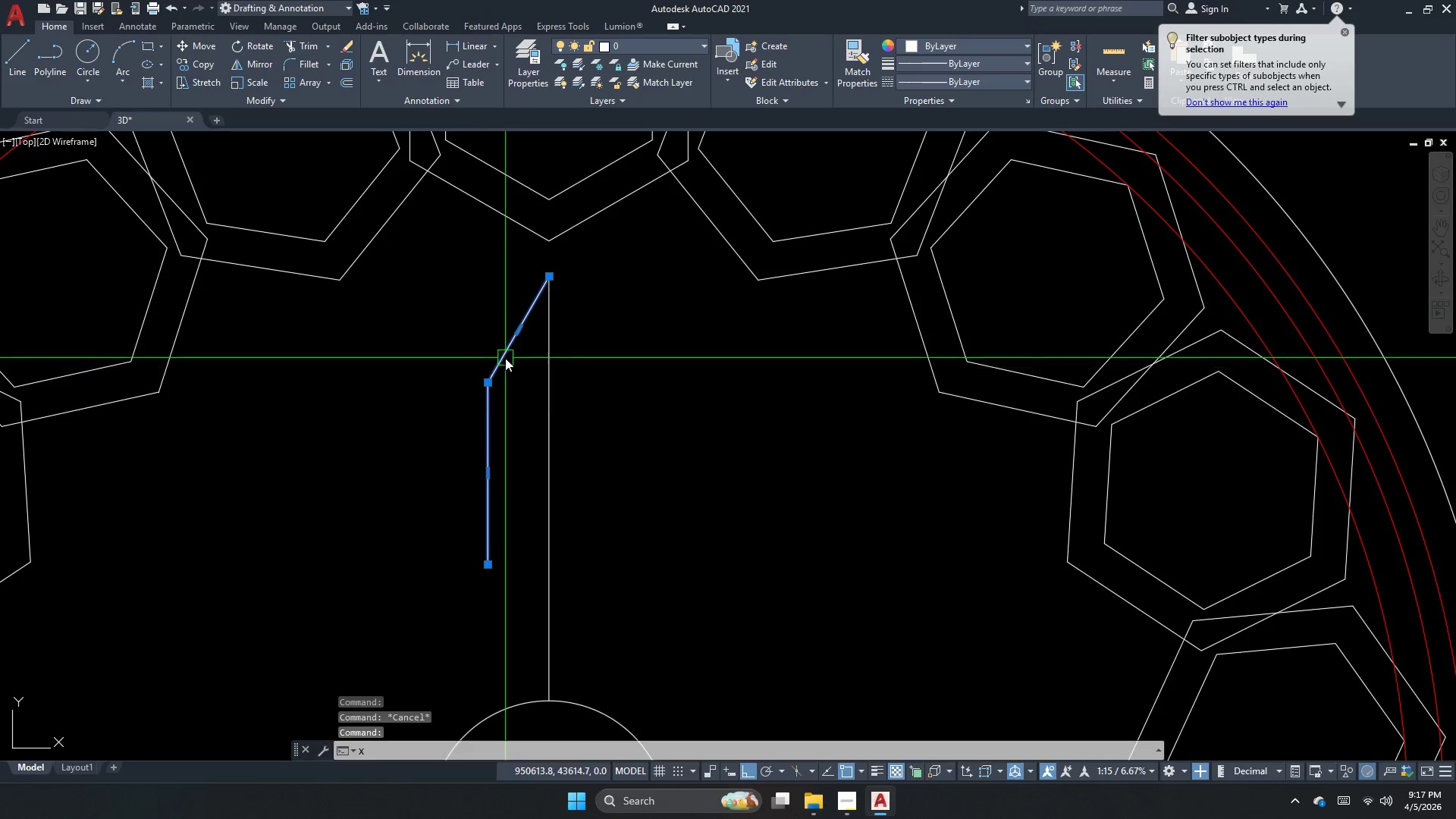 
key(Space)
 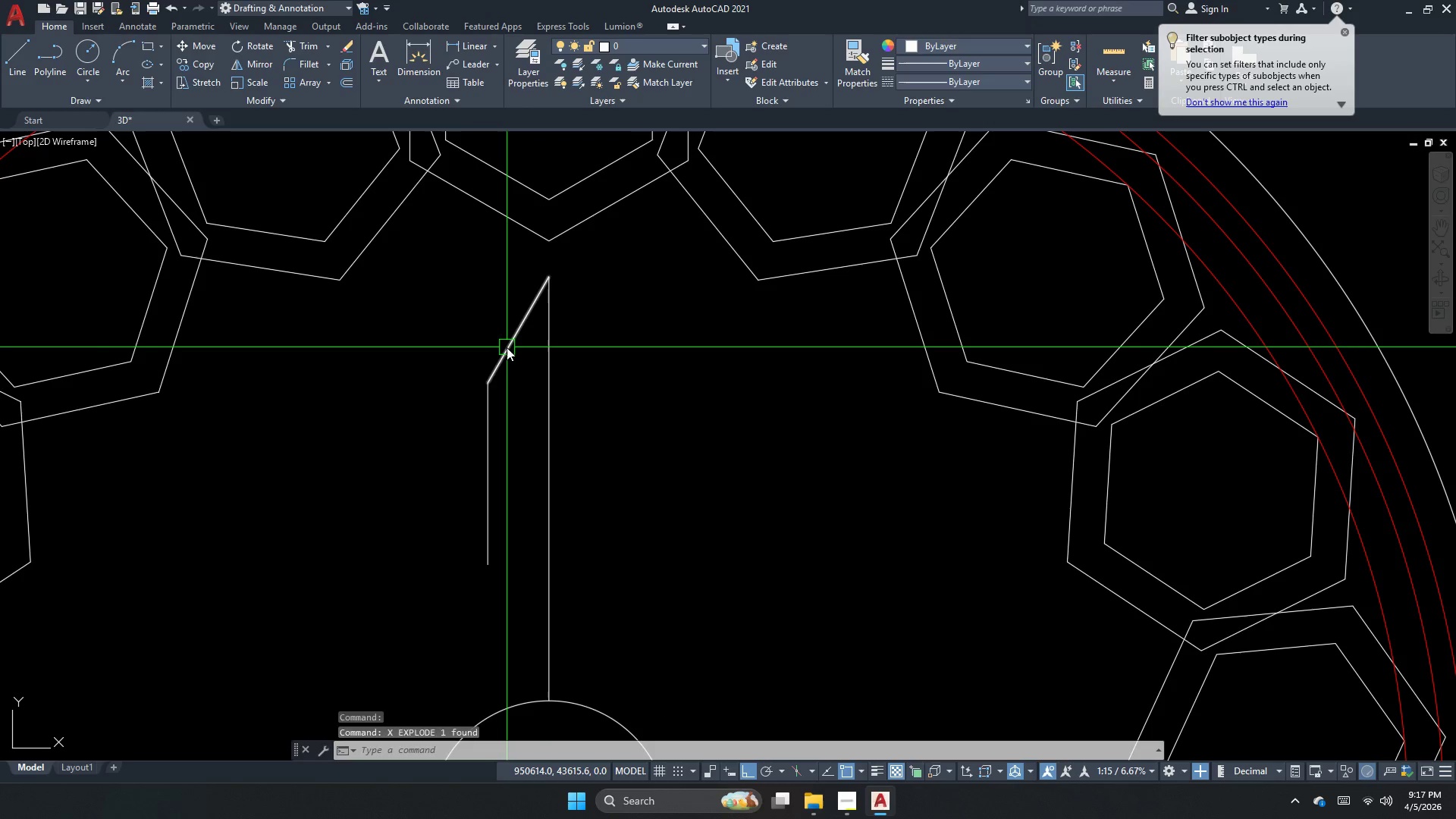 
left_click([507, 347])
 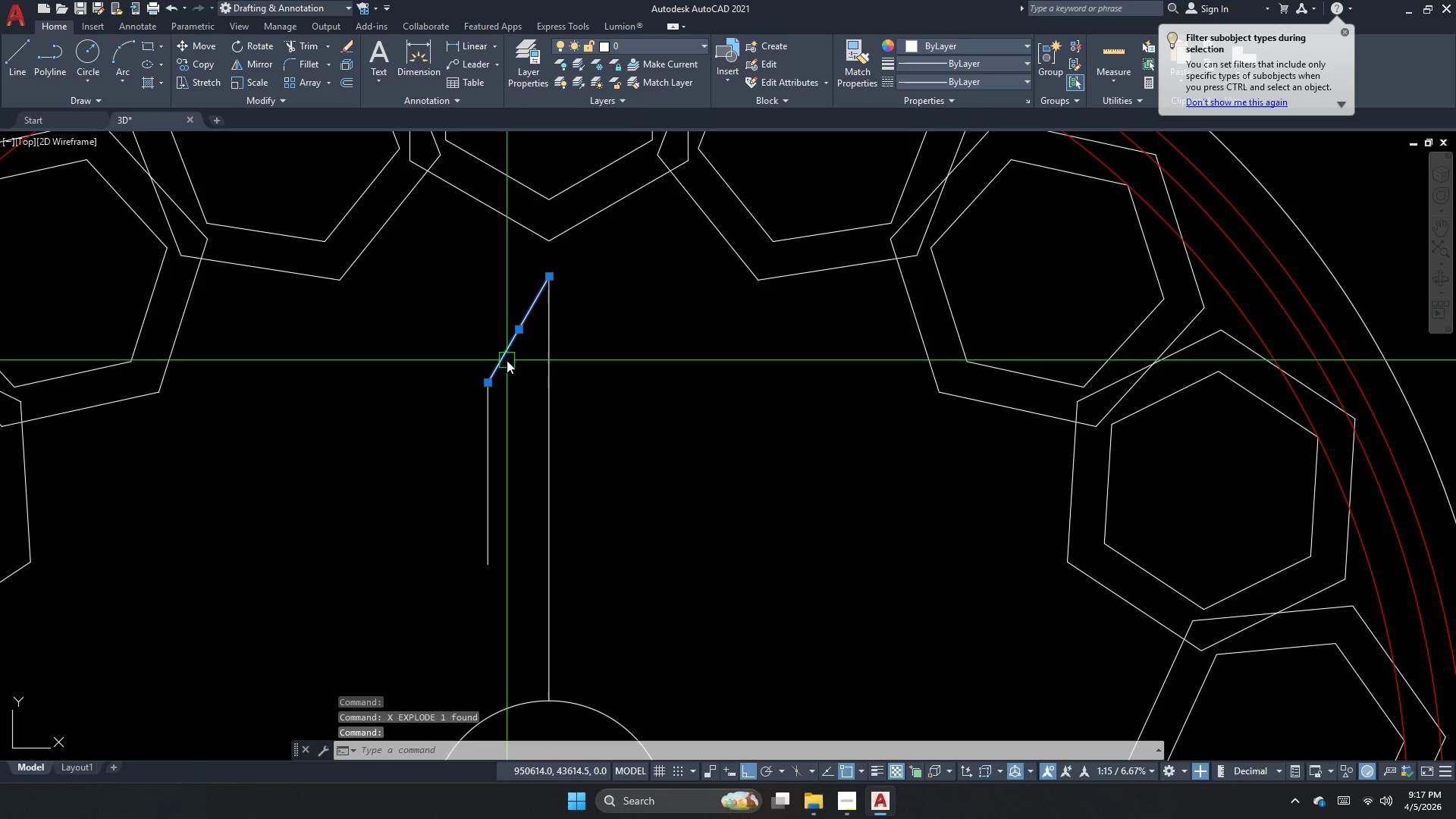 
type(mi )
 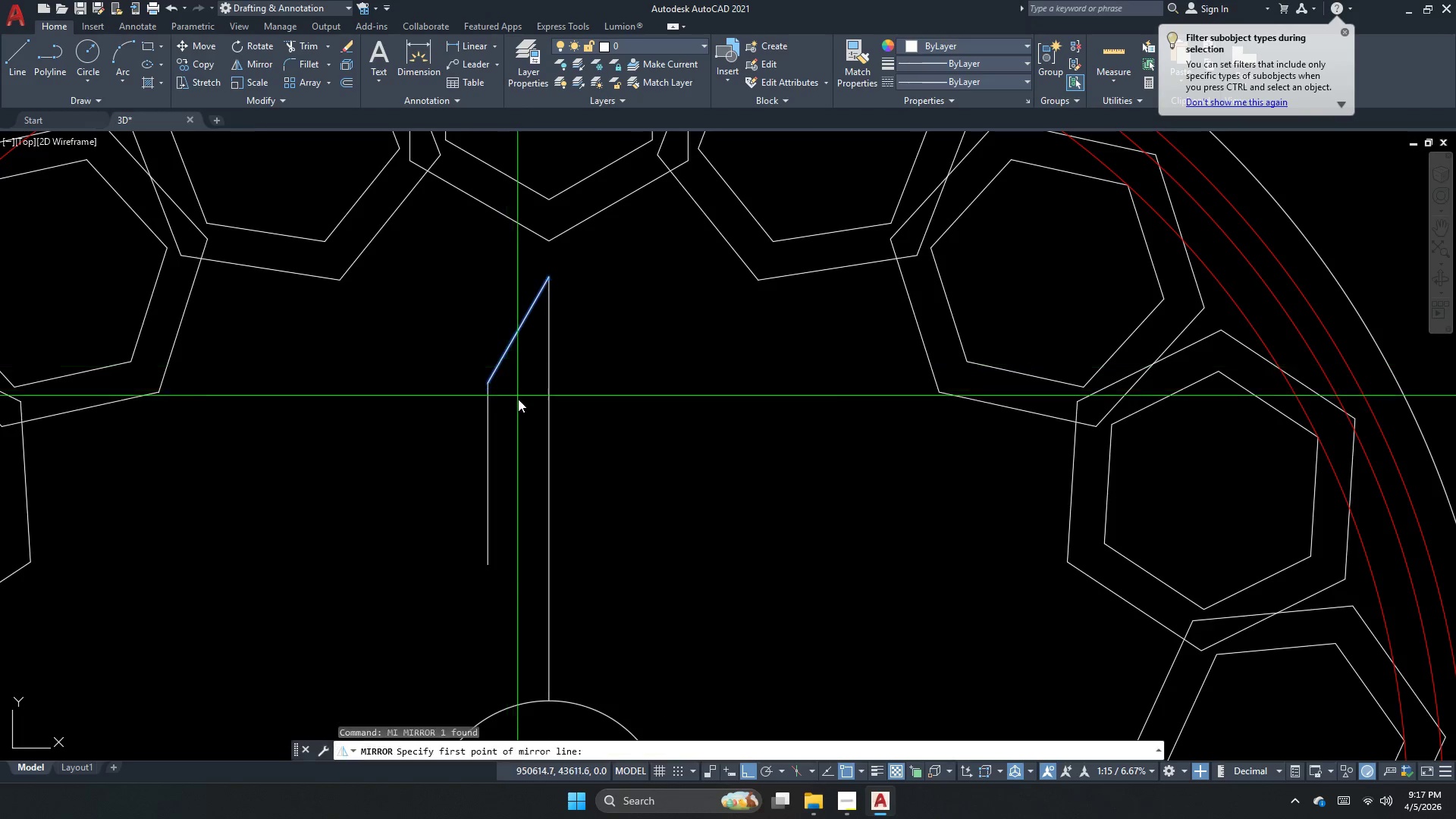 
scroll: coordinate [518, 401], scroll_direction: down, amount: 1.0
 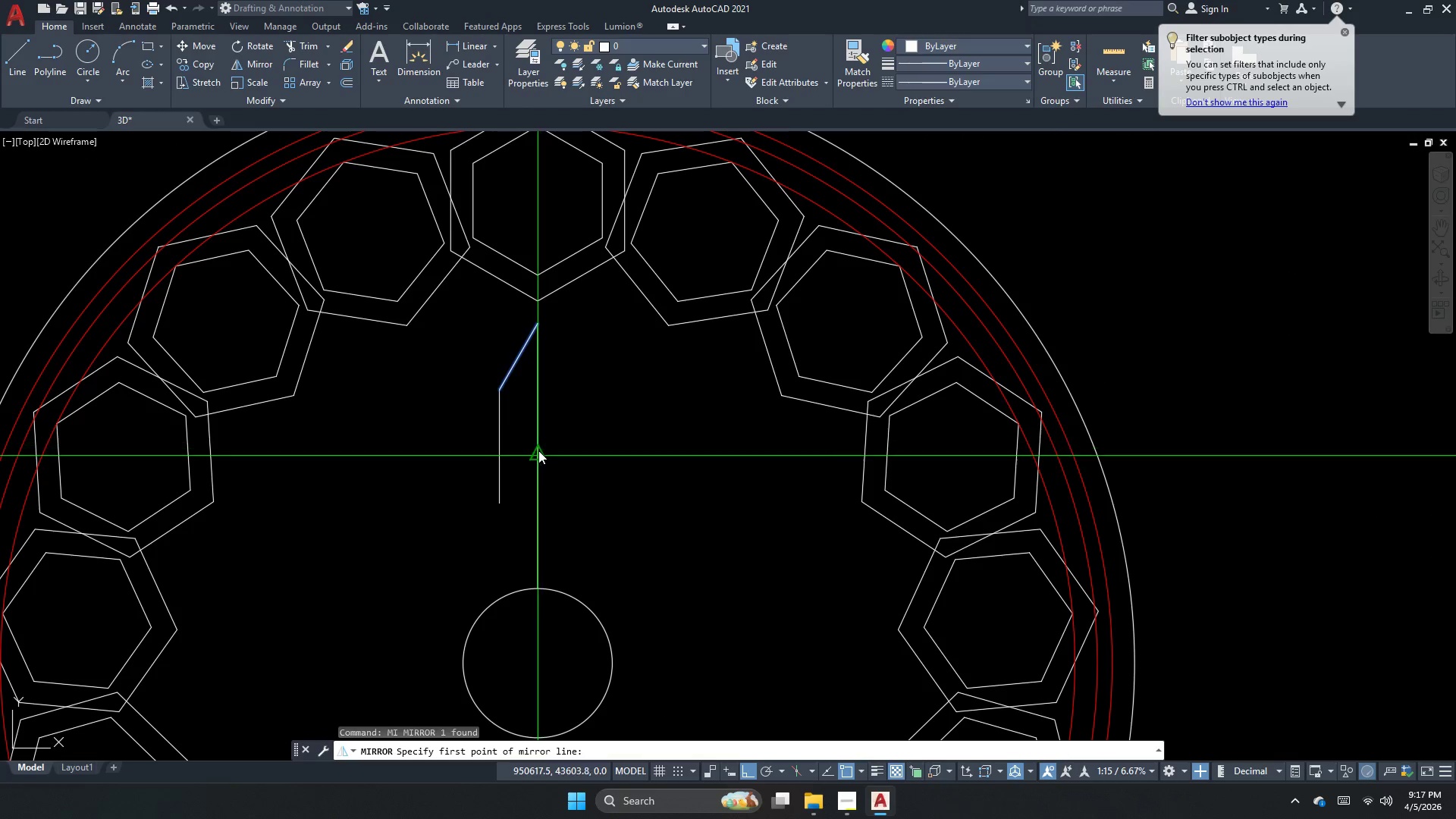 
left_click_drag(start_coordinate=[541, 455], to_coordinate=[546, 453])
 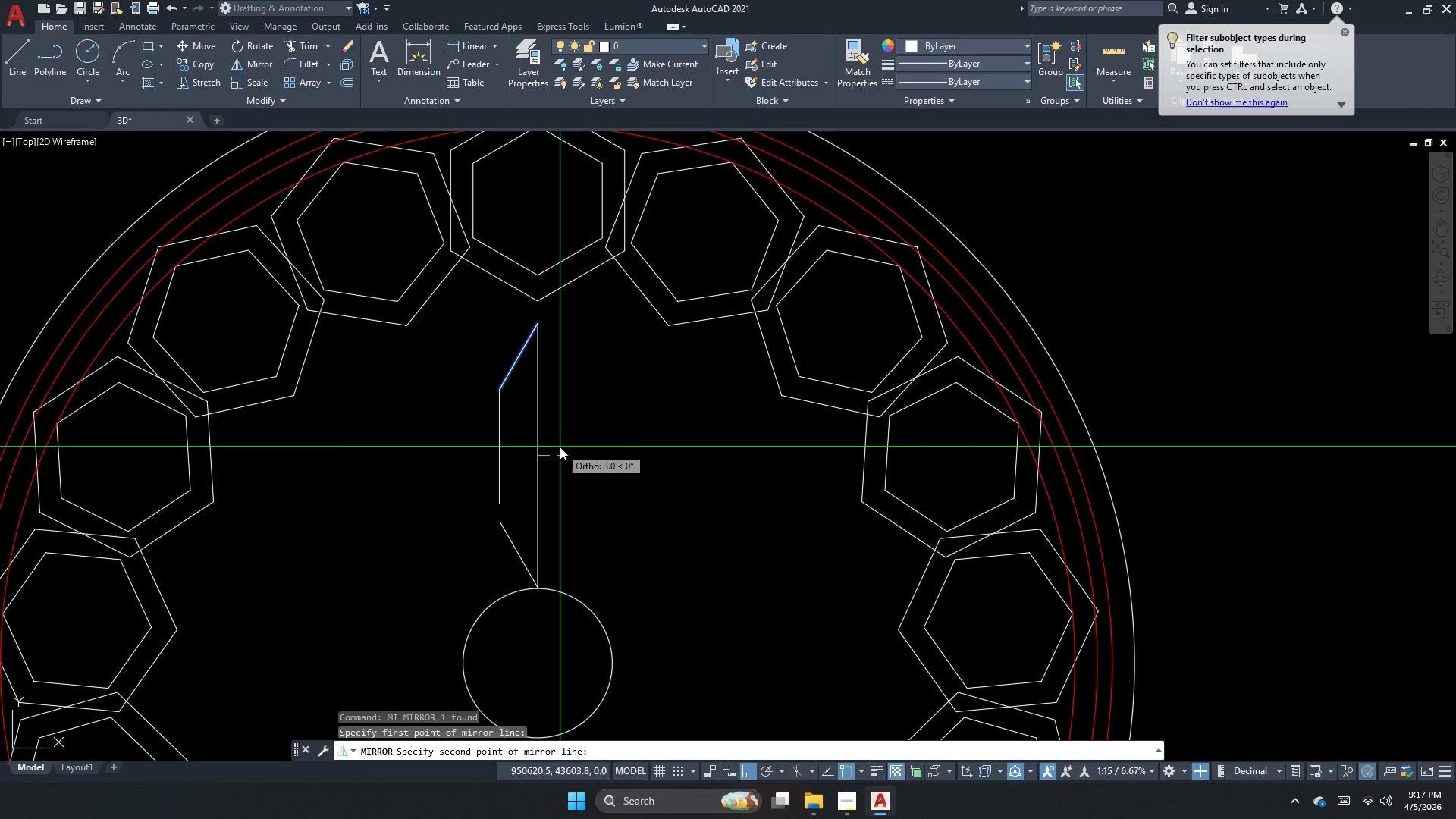 
double_click([560, 447])
 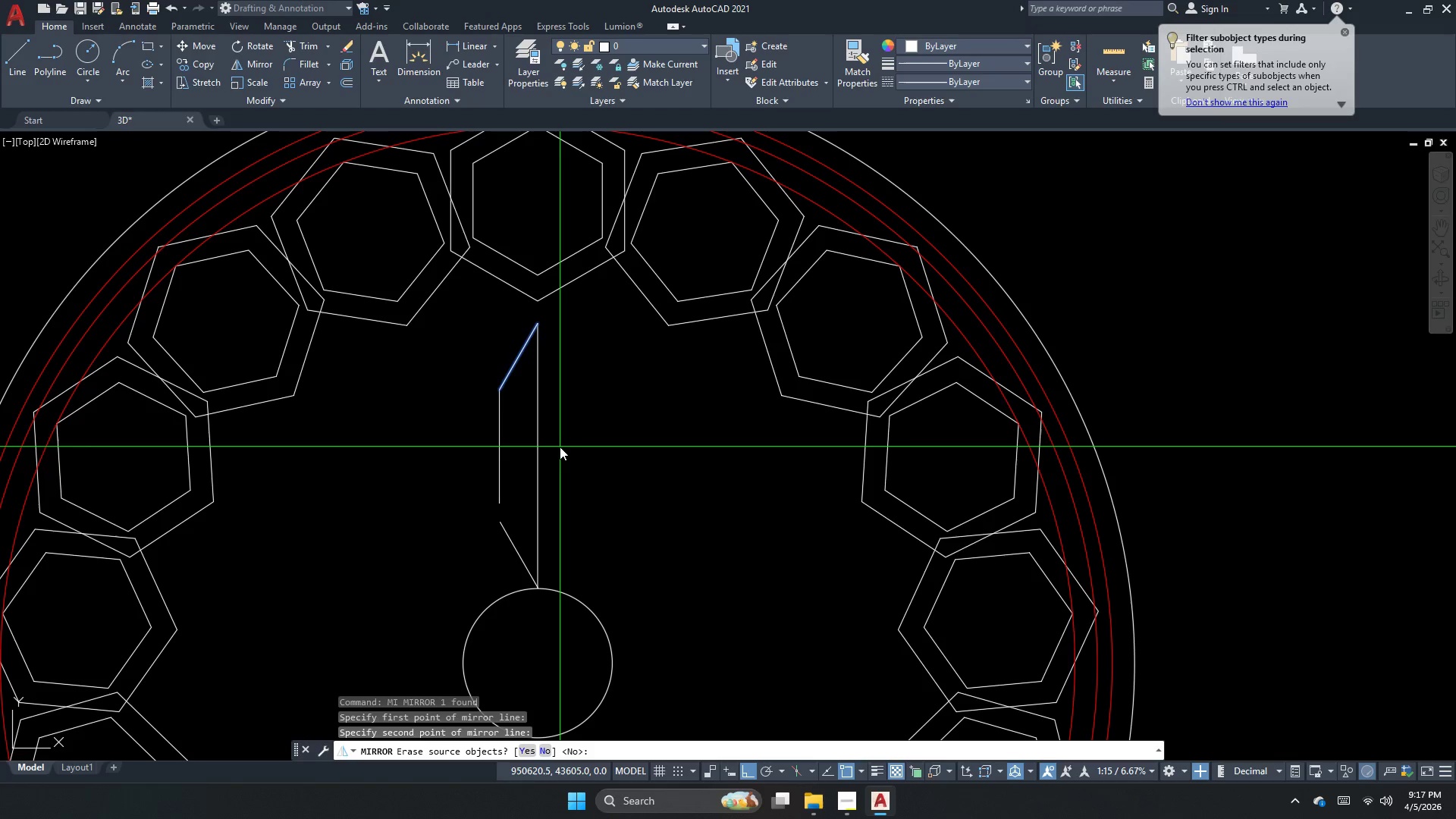 
key(N)
 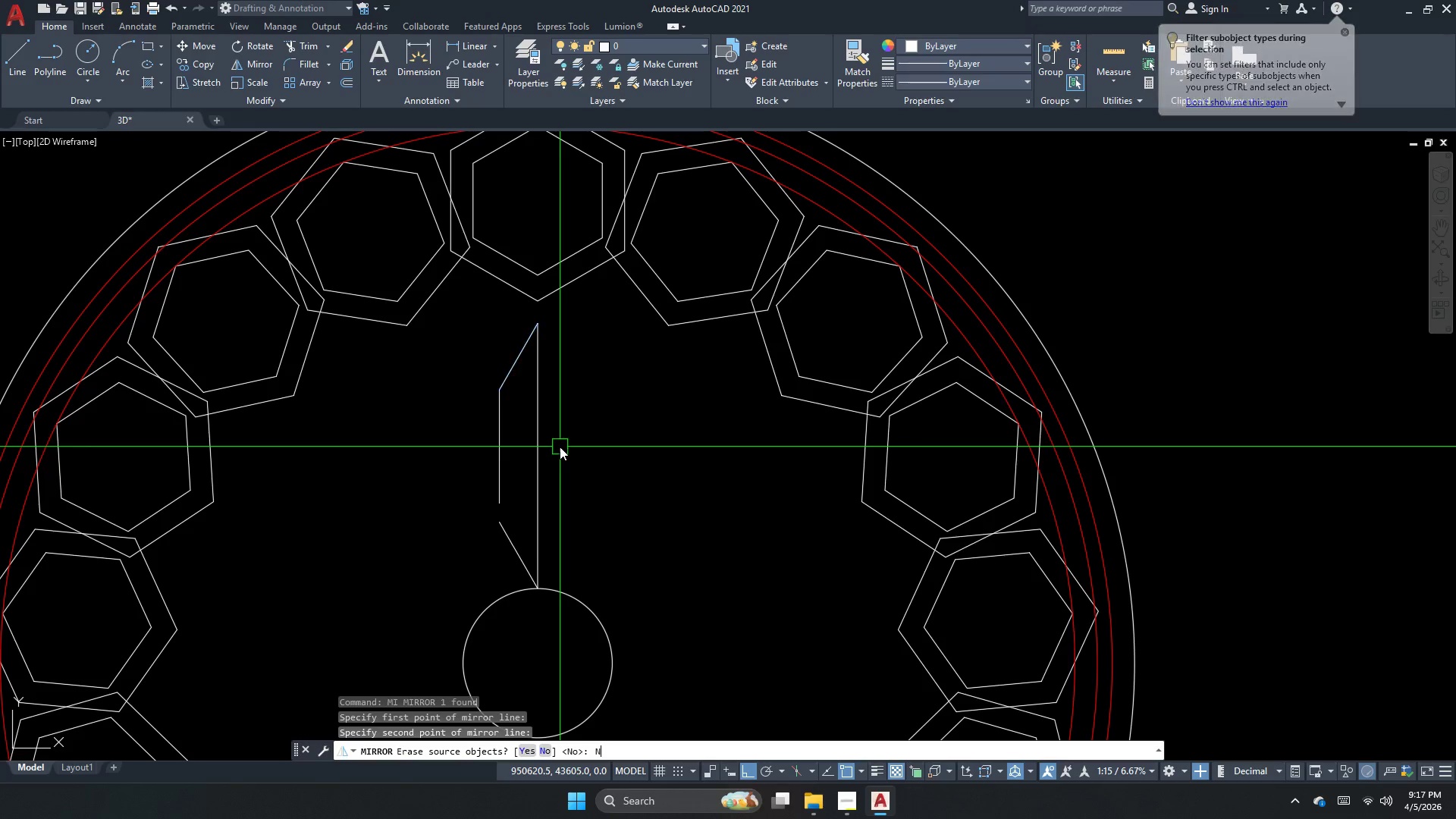 
key(Space)
 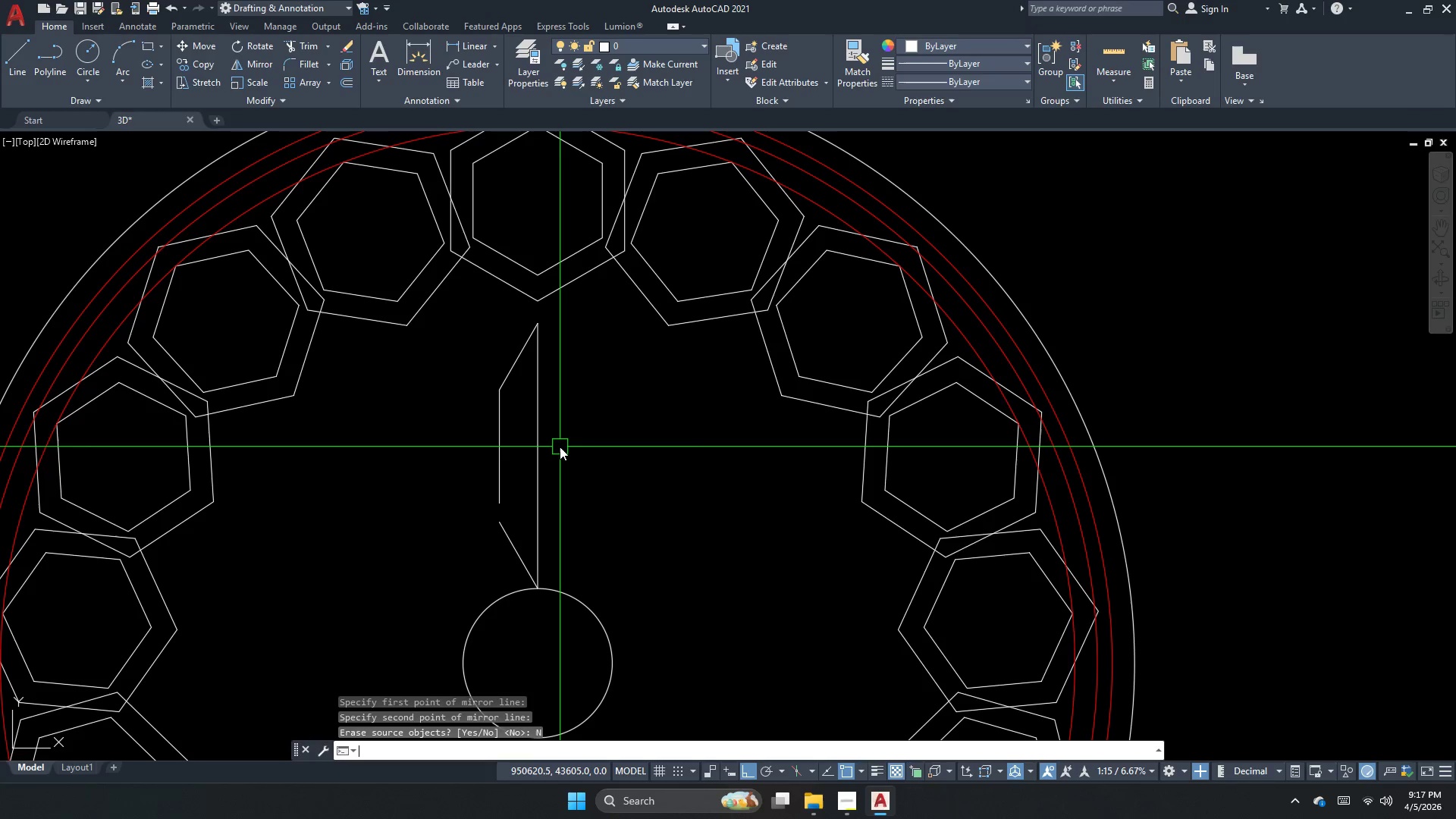 
key(Escape)
 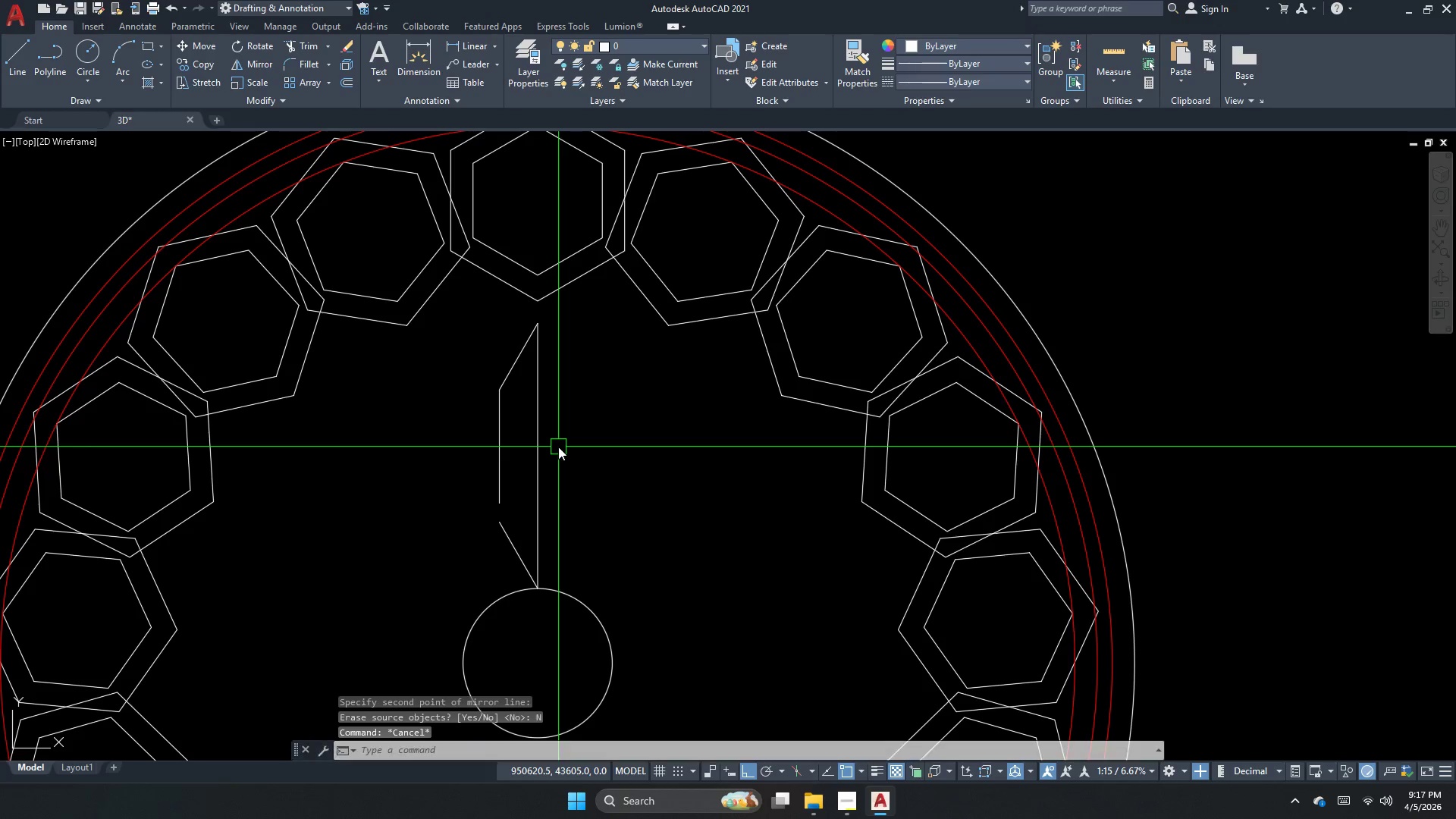 
key(Escape)
 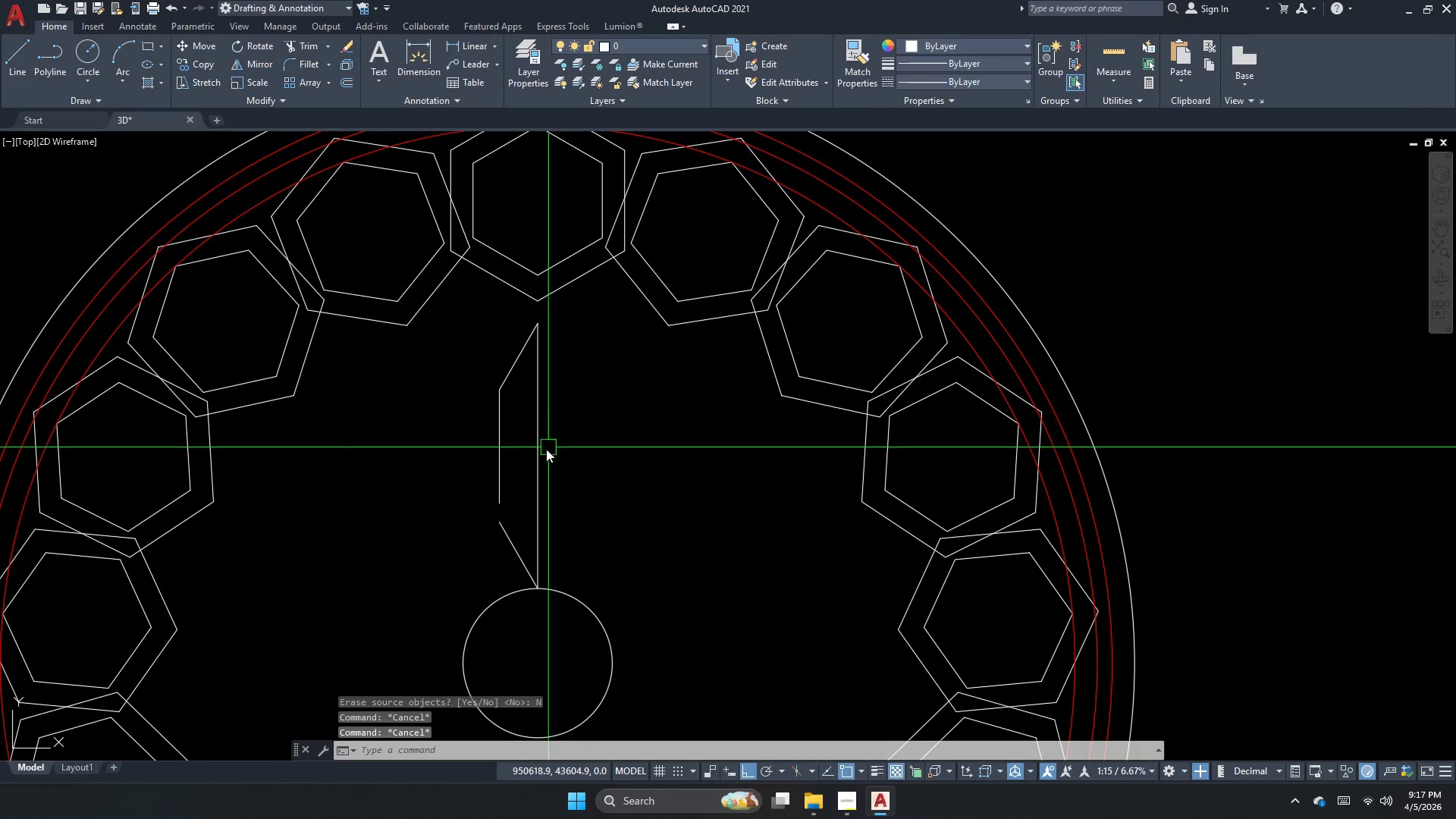 
key(F)
 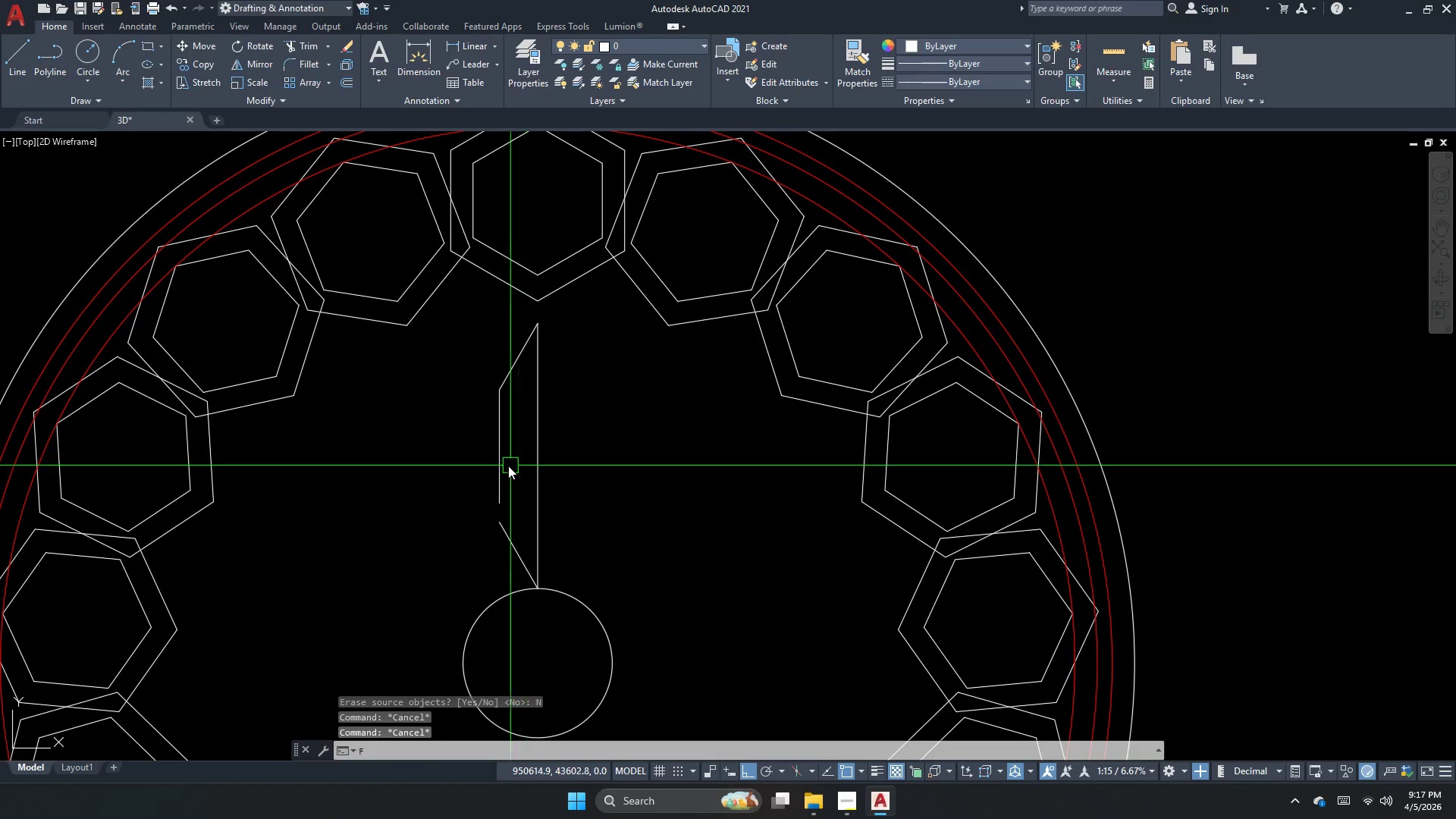 
key(Space)
 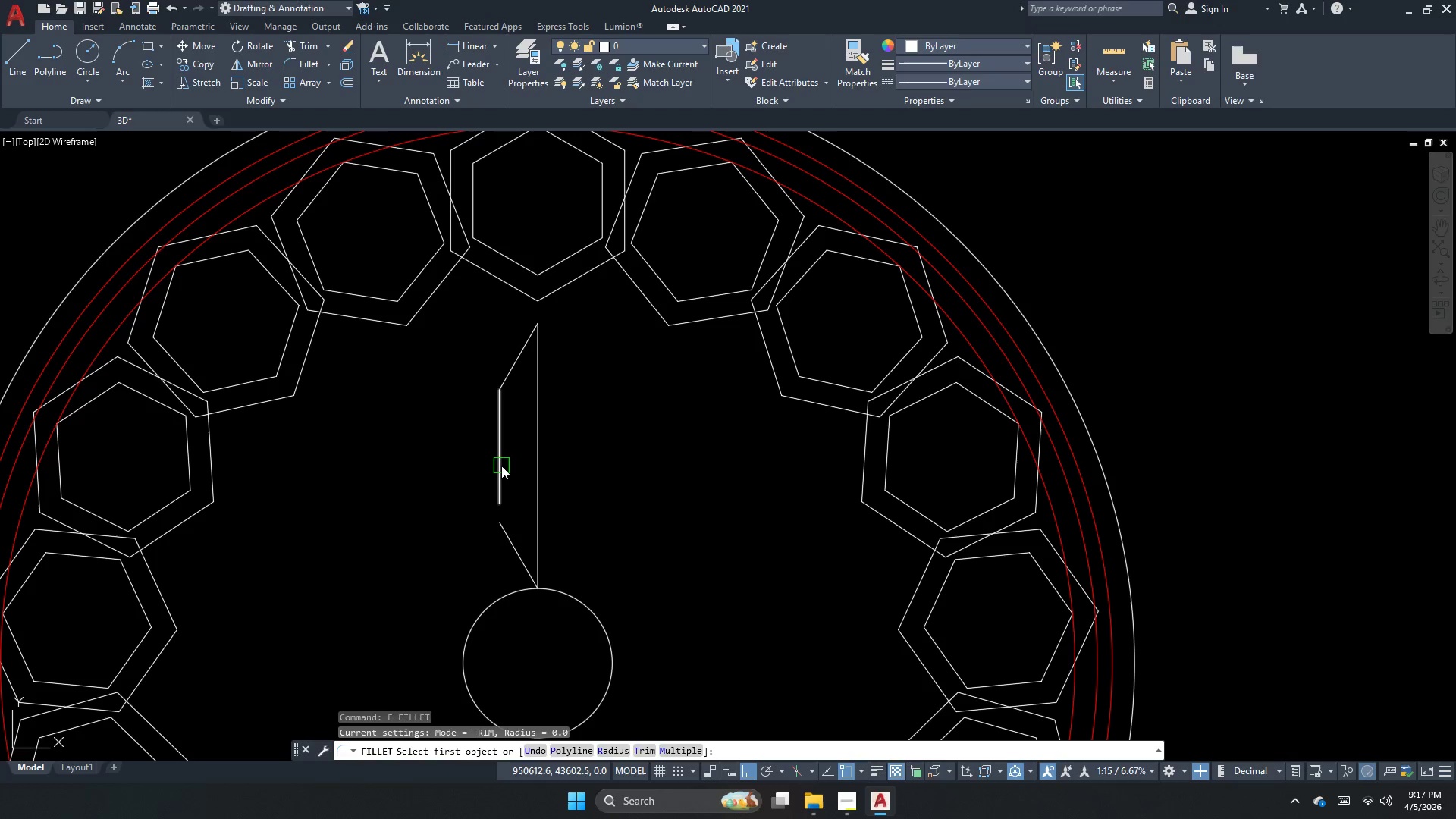 
left_click([501, 466])
 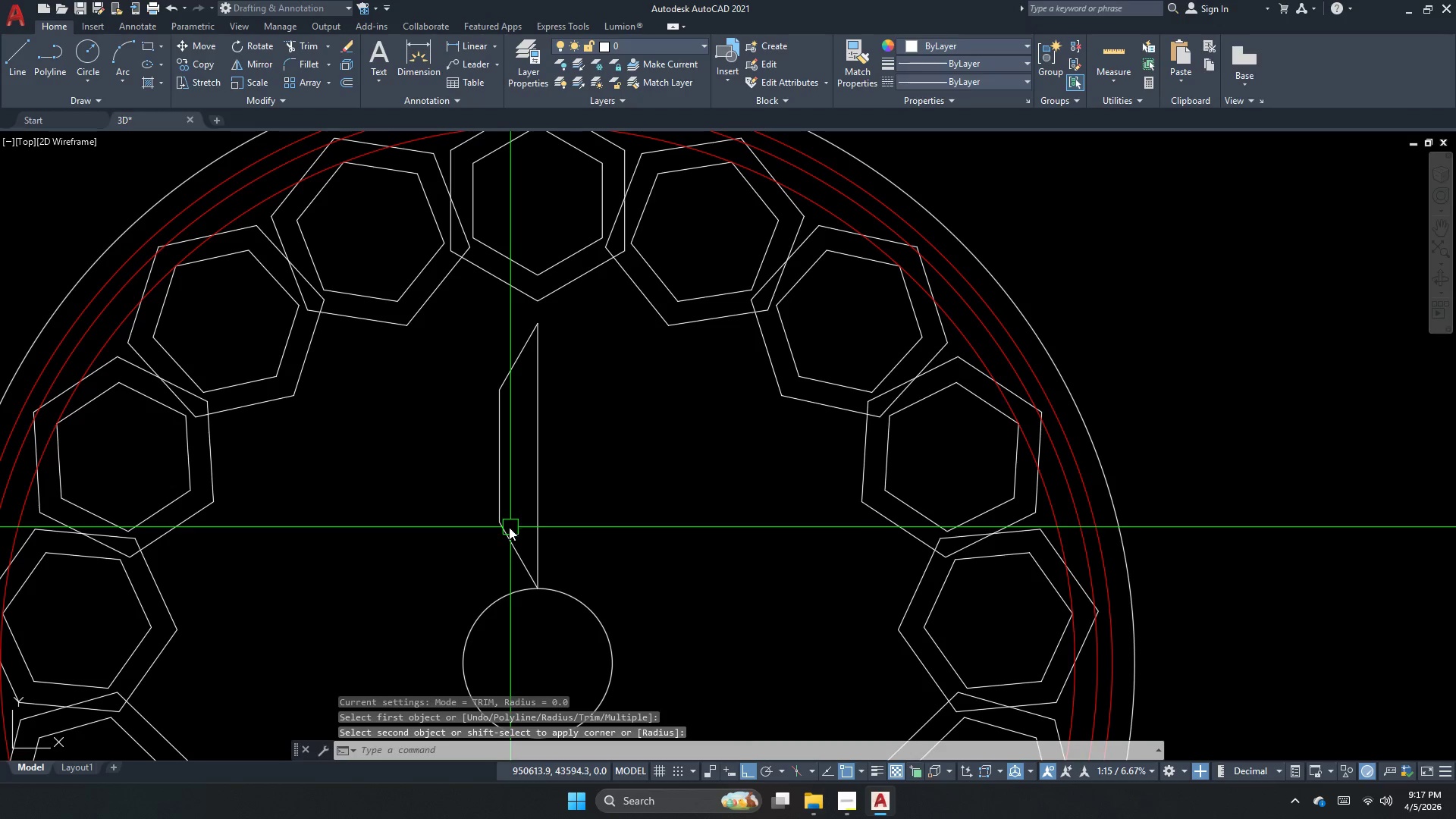 
key(Escape)
 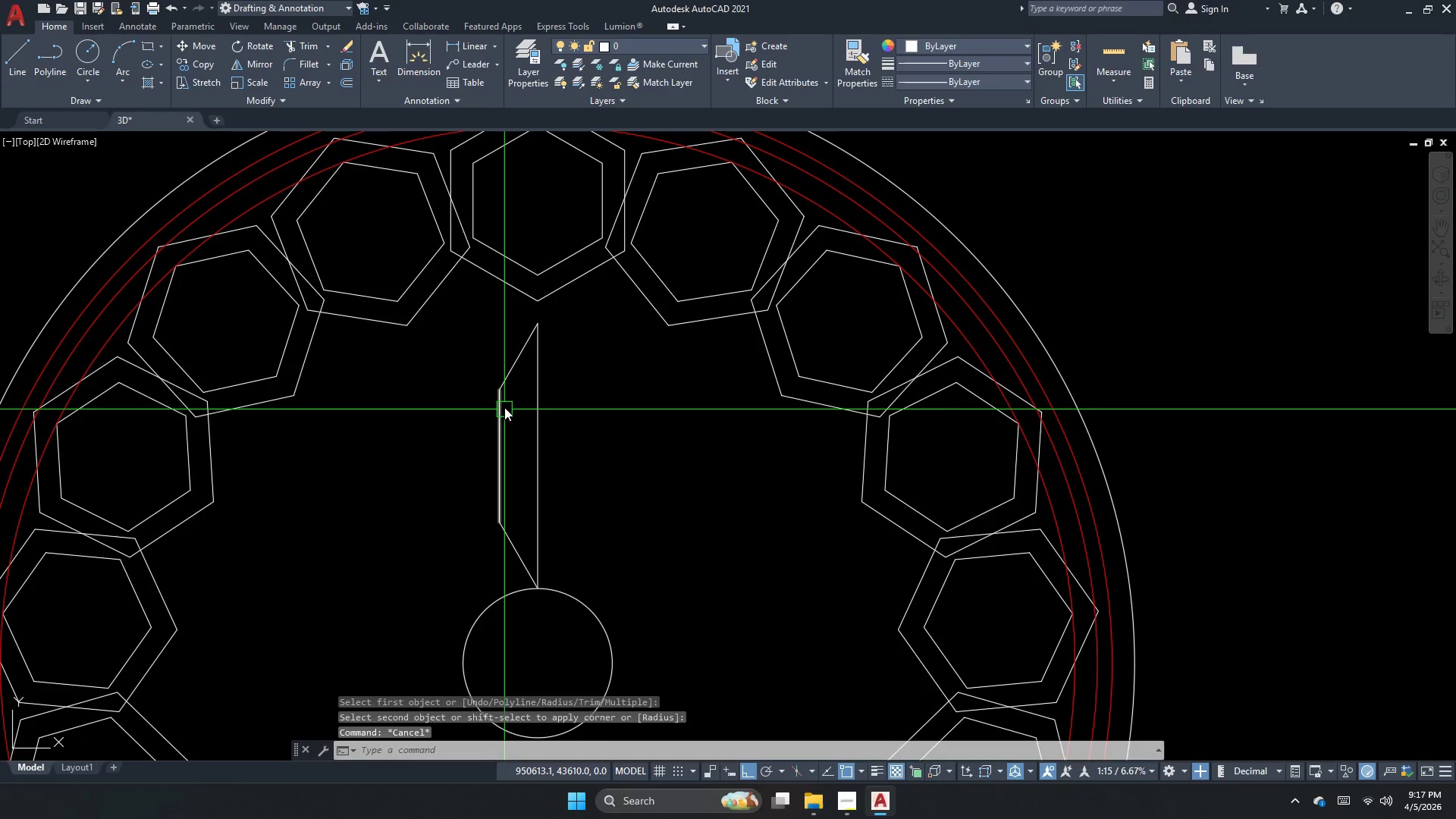 
key(Space)
 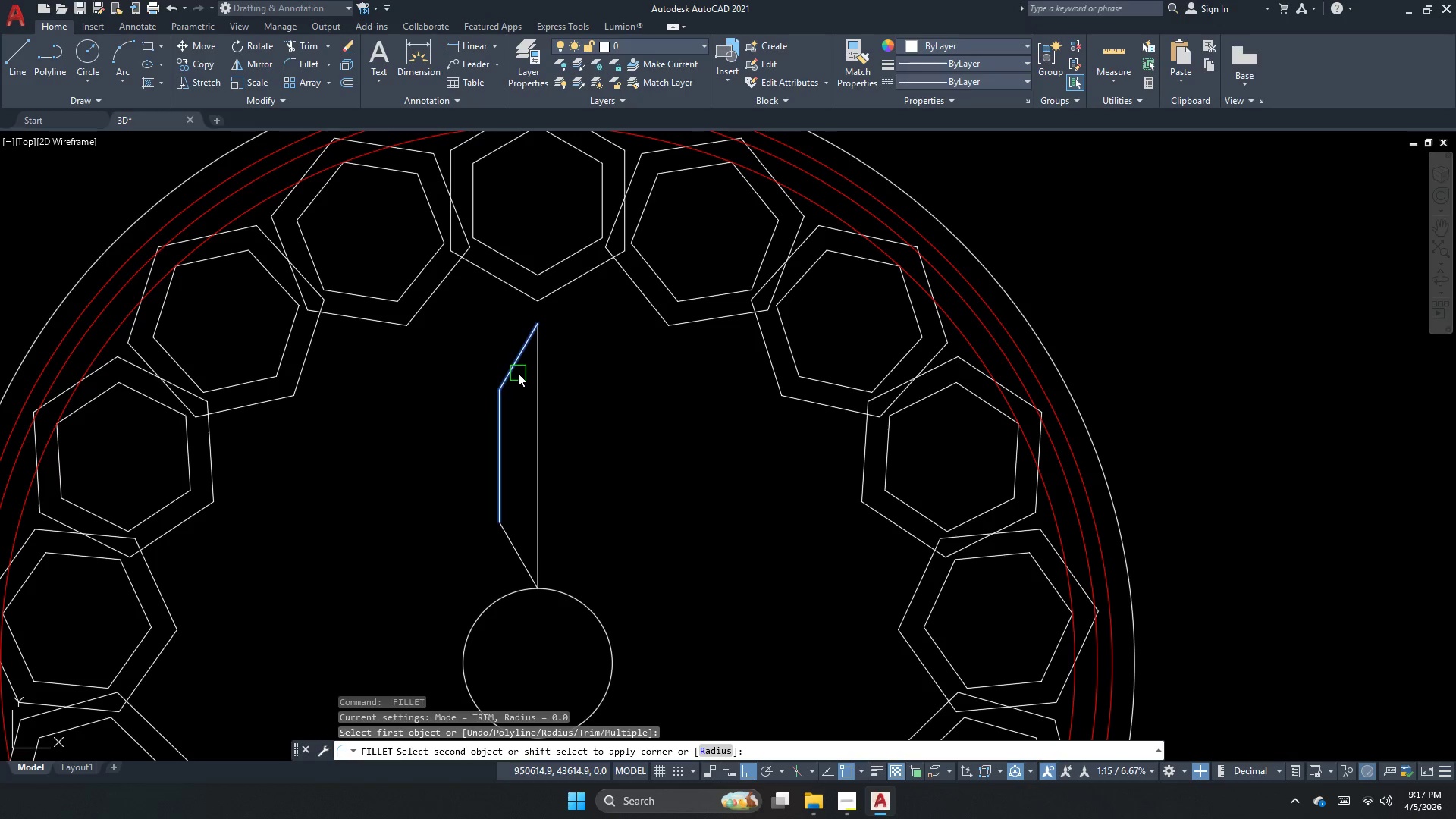 
key(Escape)
 